 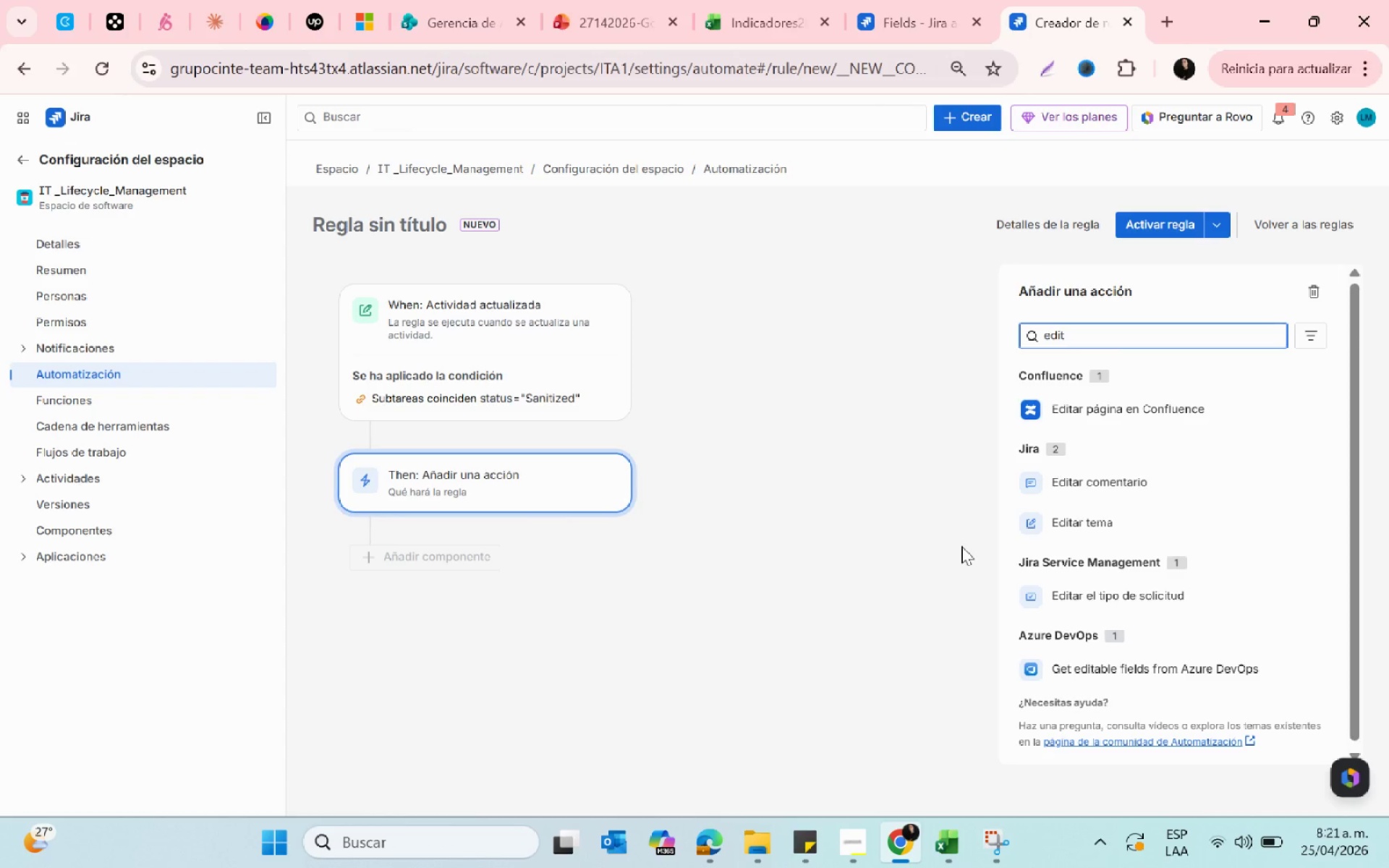 
left_click([1320, 297])
 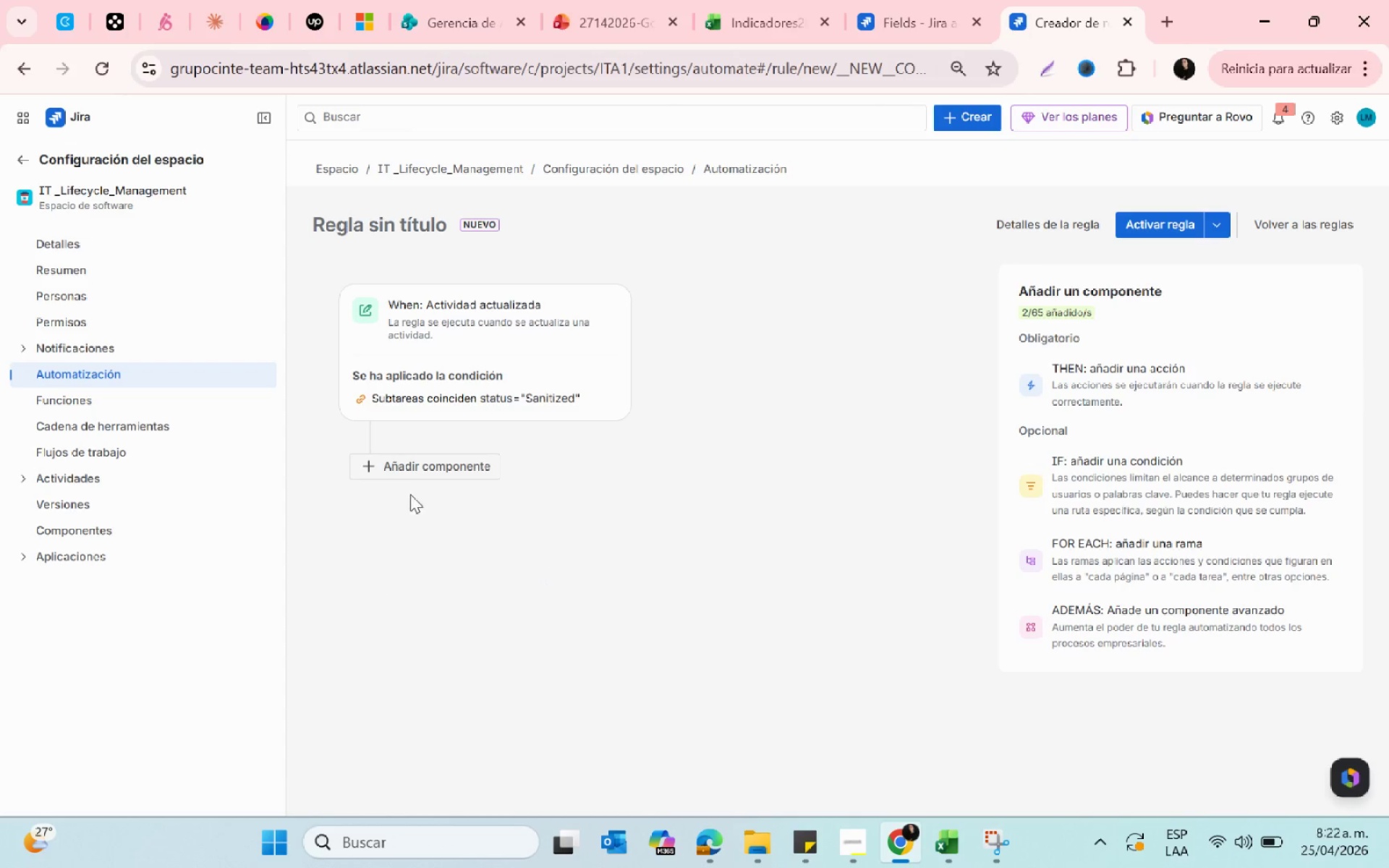 
left_click([396, 464])
 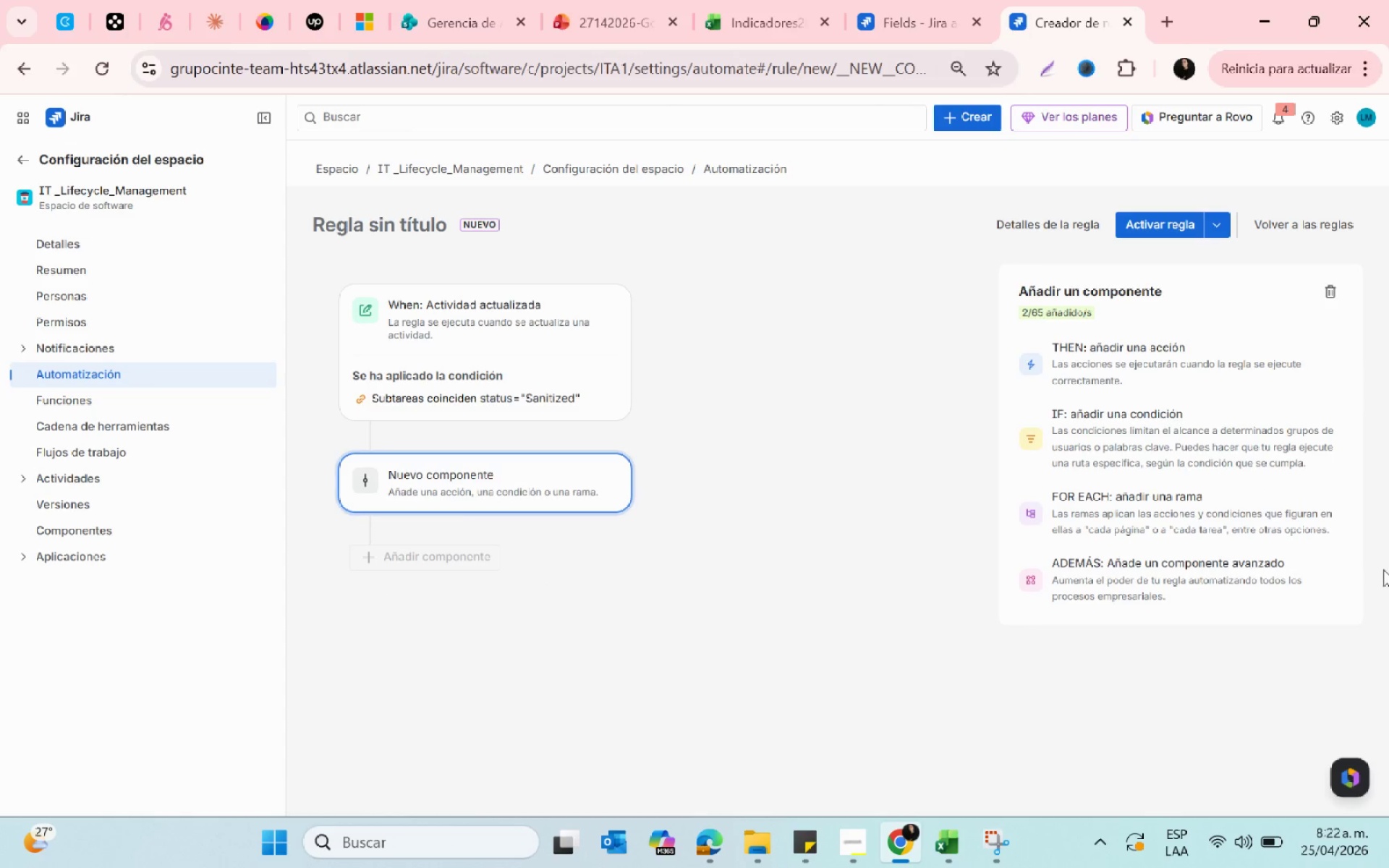 
left_click([1108, 516])
 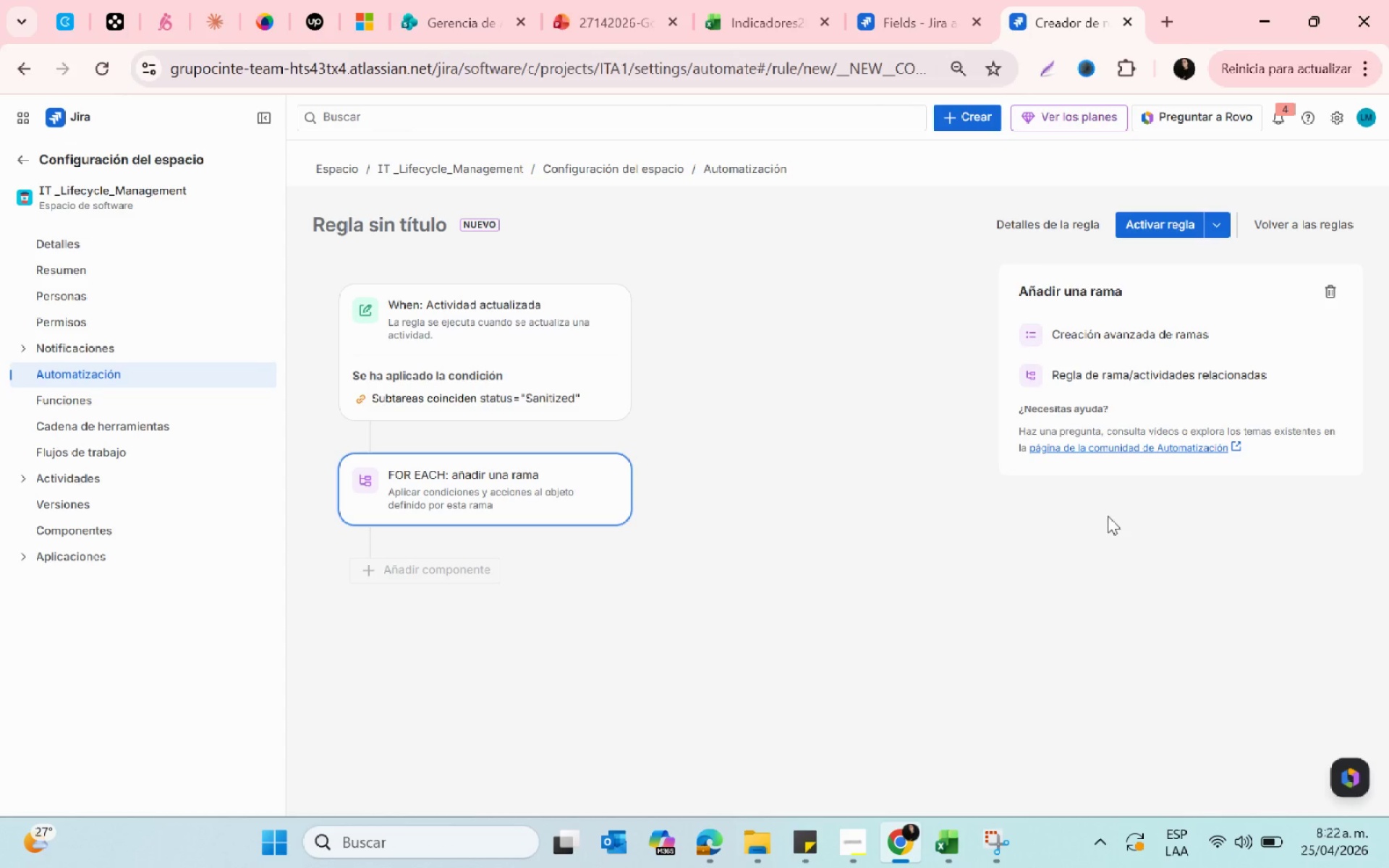 
wait(38.78)
 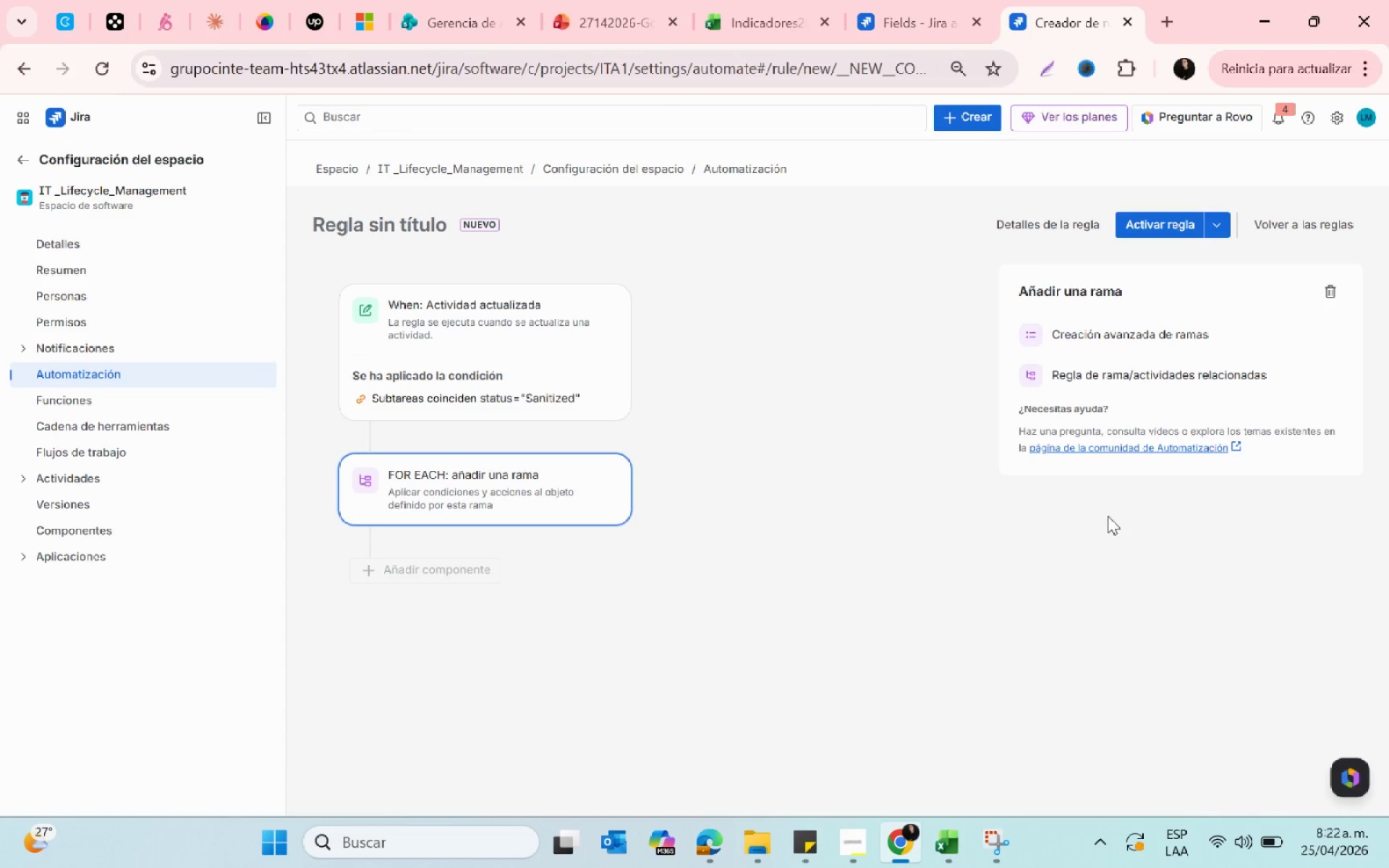 
left_click([1066, 362])
 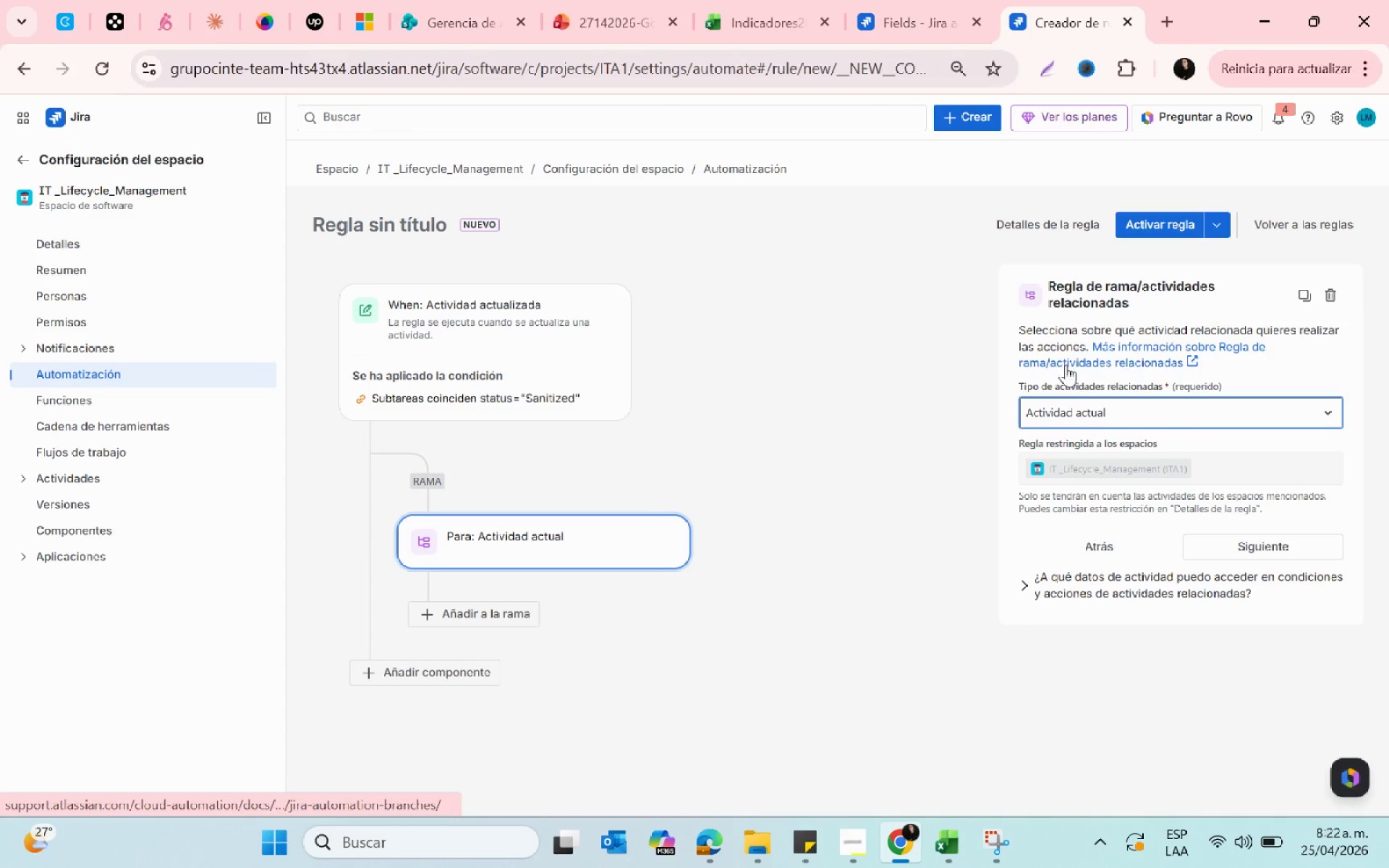 
left_click([1084, 402])
 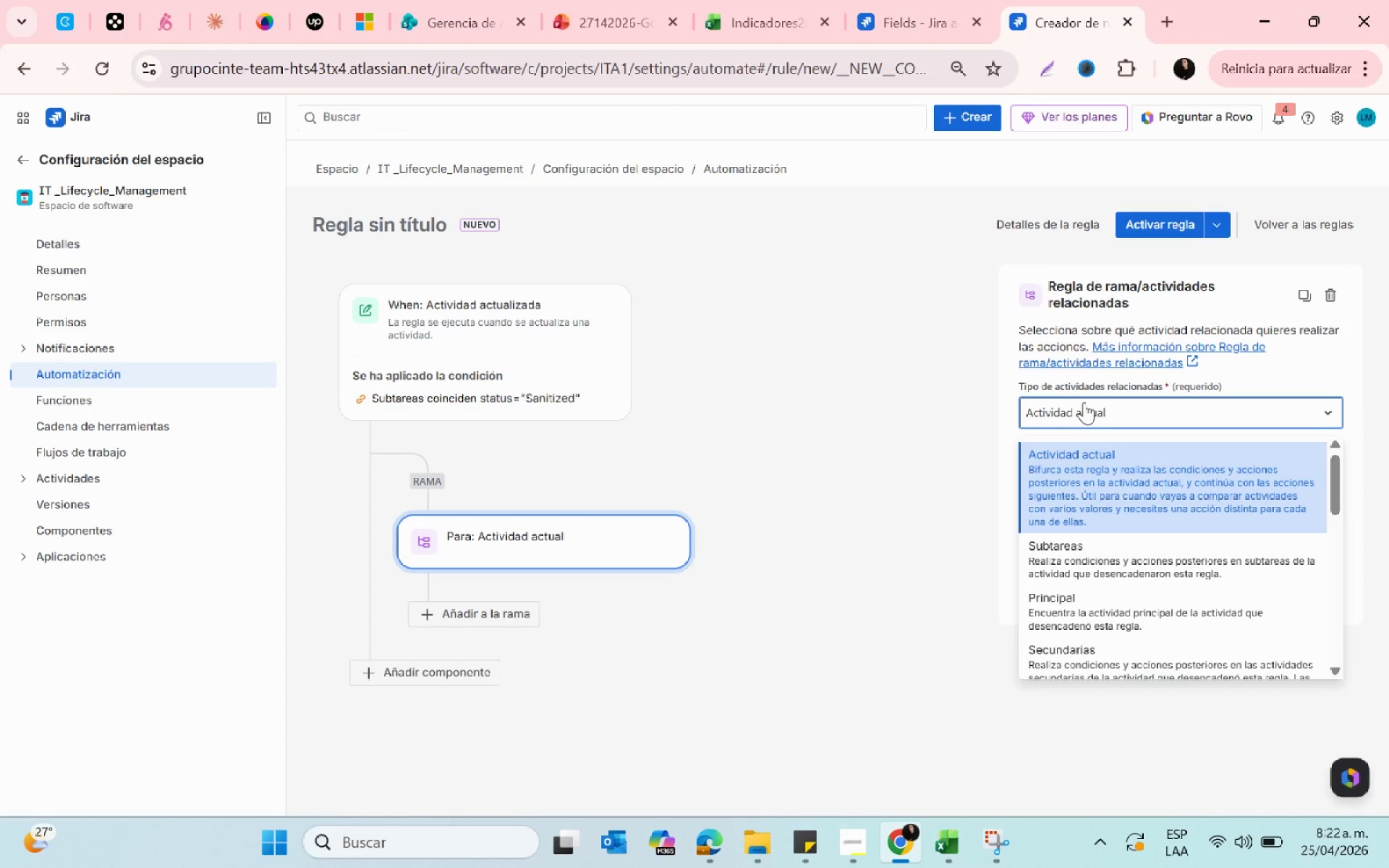 
left_click([847, 510])
 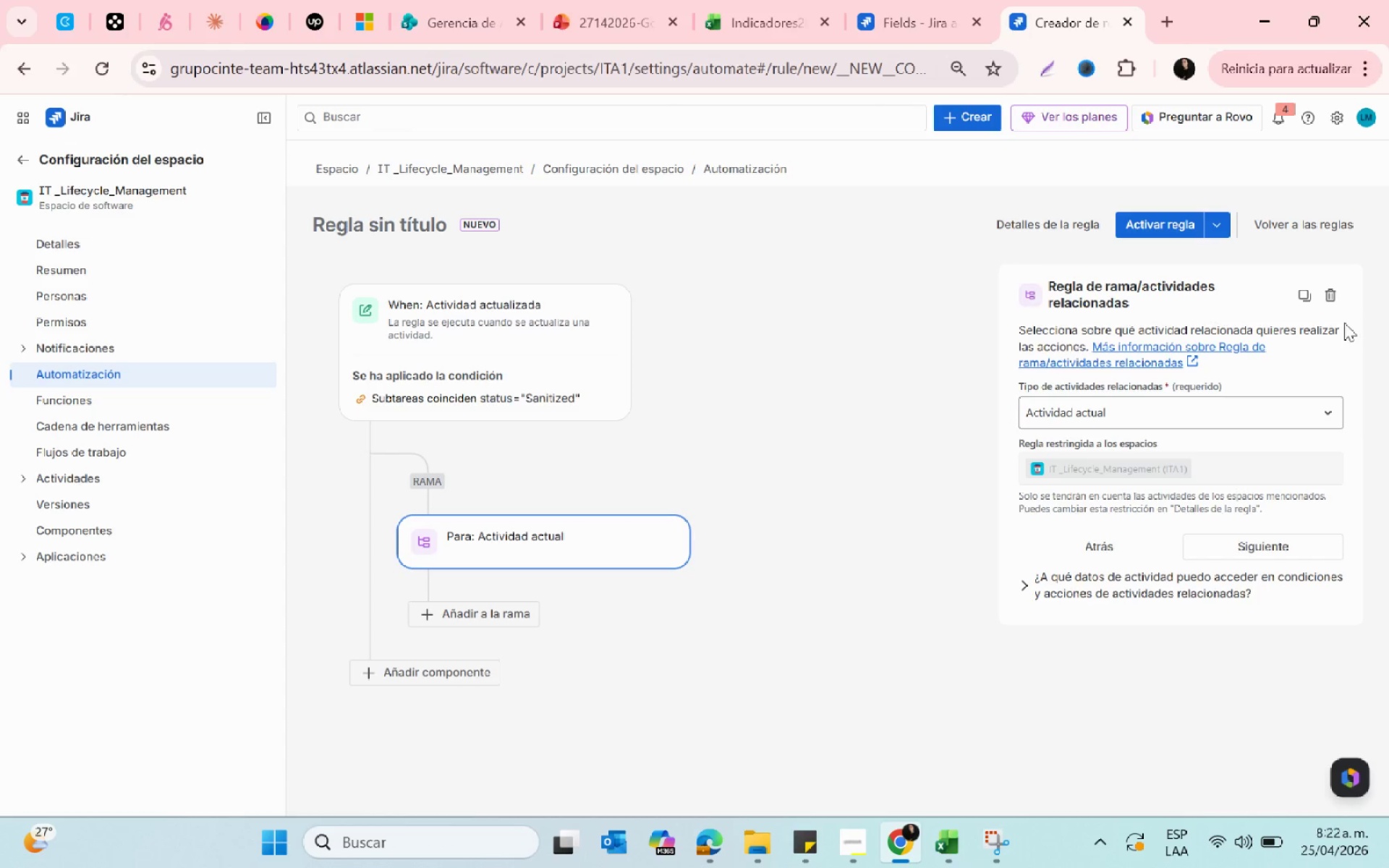 
left_click([1332, 300])
 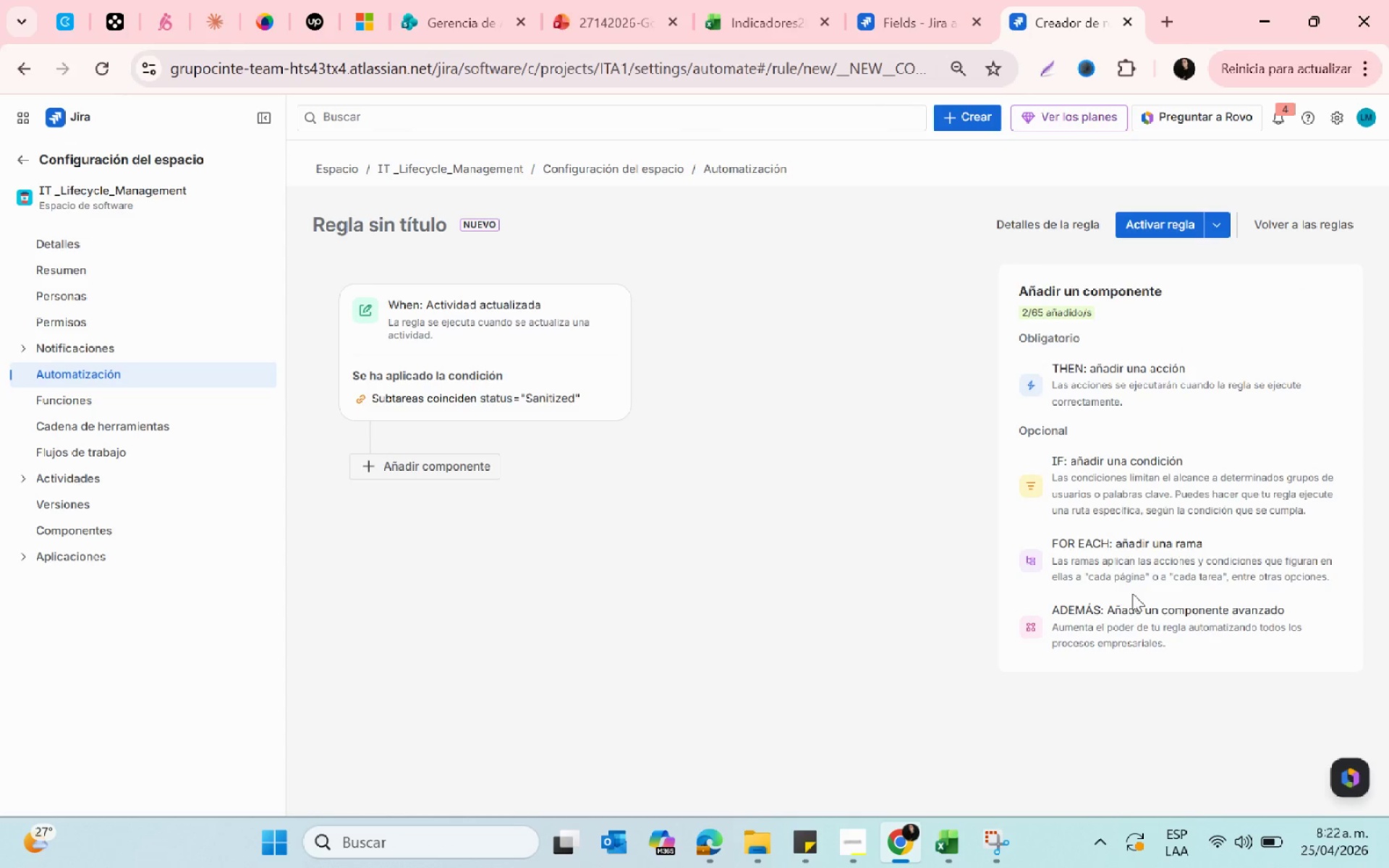 
left_click([1102, 555])
 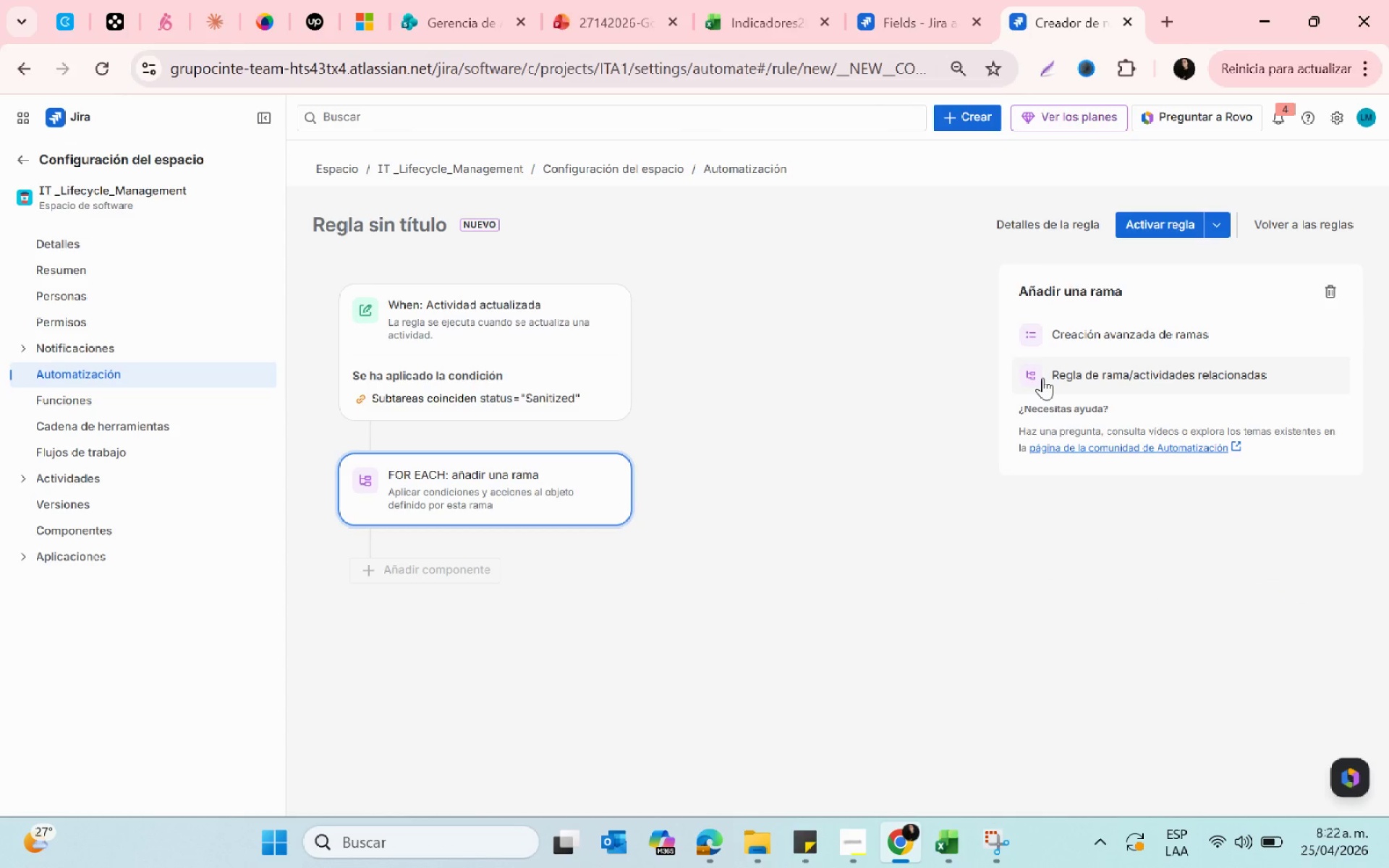 
left_click([1042, 378])
 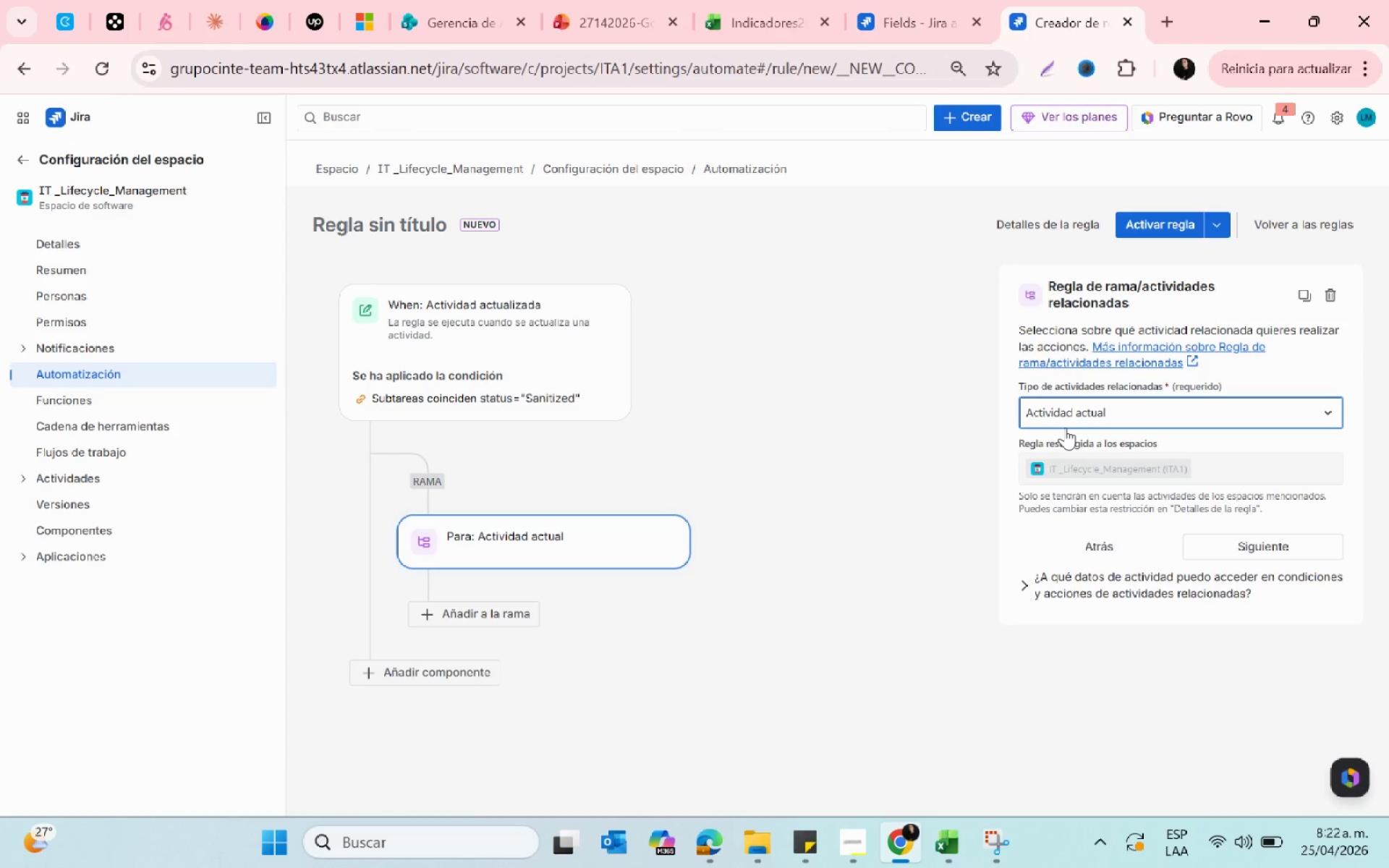 
left_click([1078, 421])
 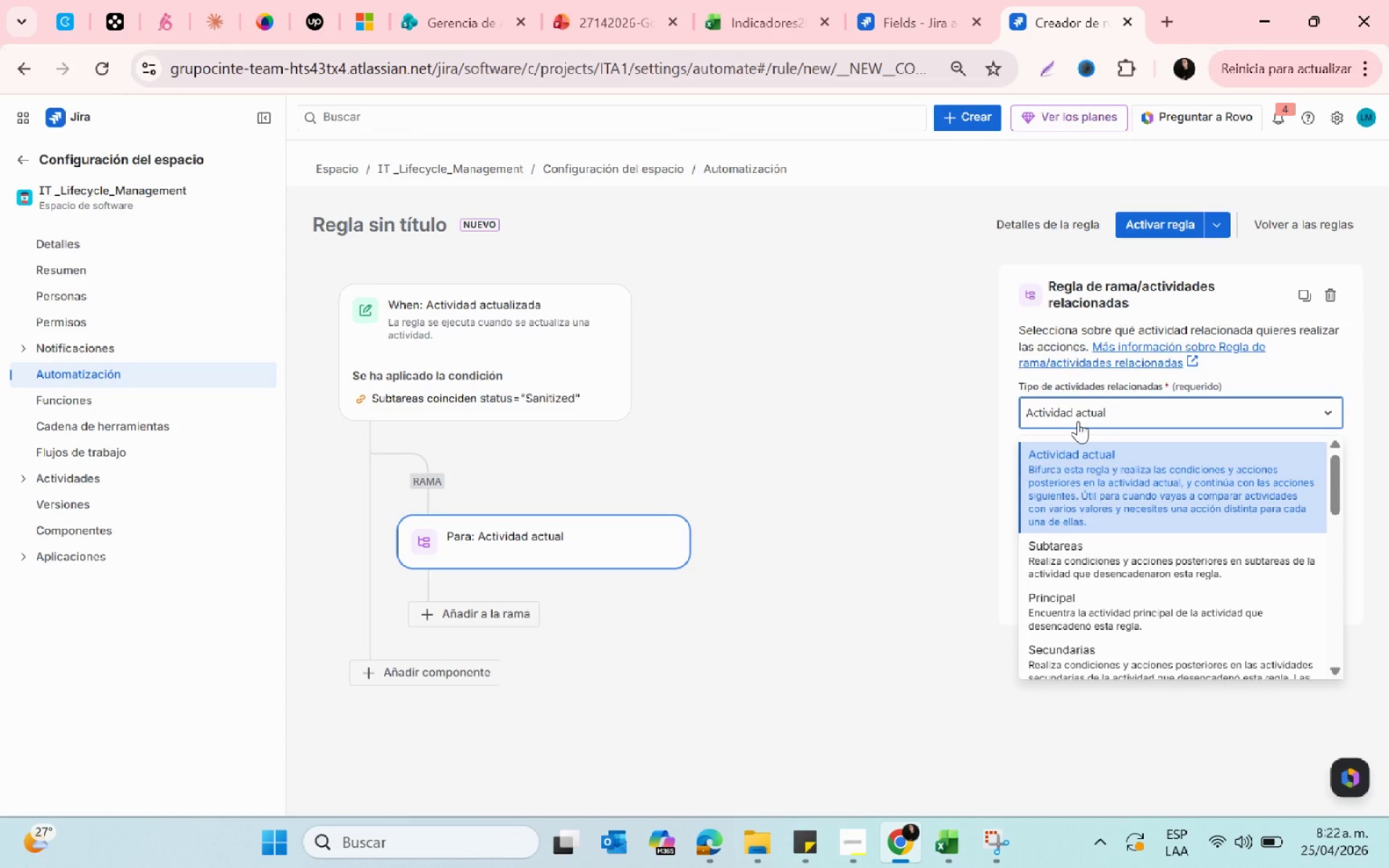 
left_click([1078, 421])
 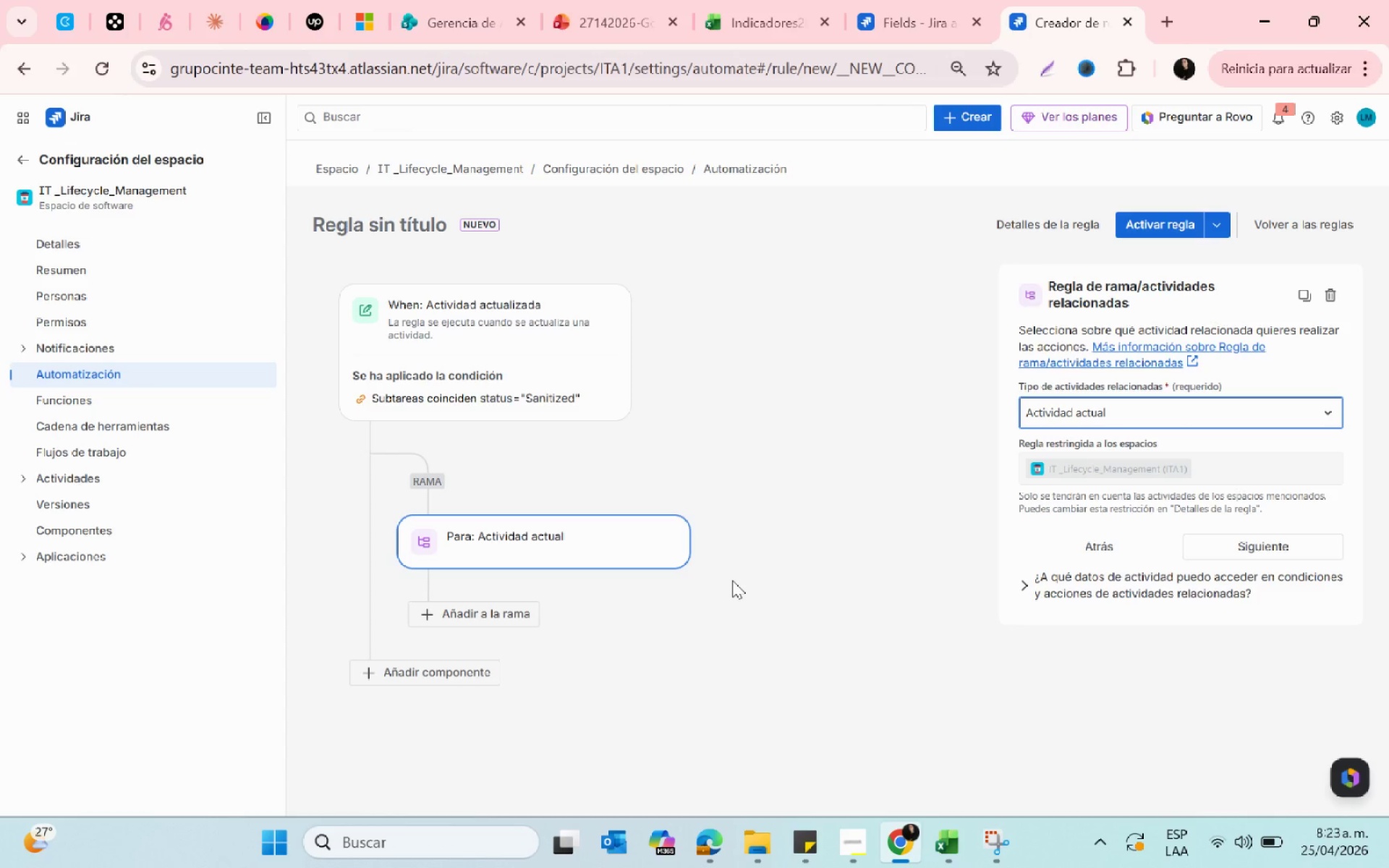 
wait(9.61)
 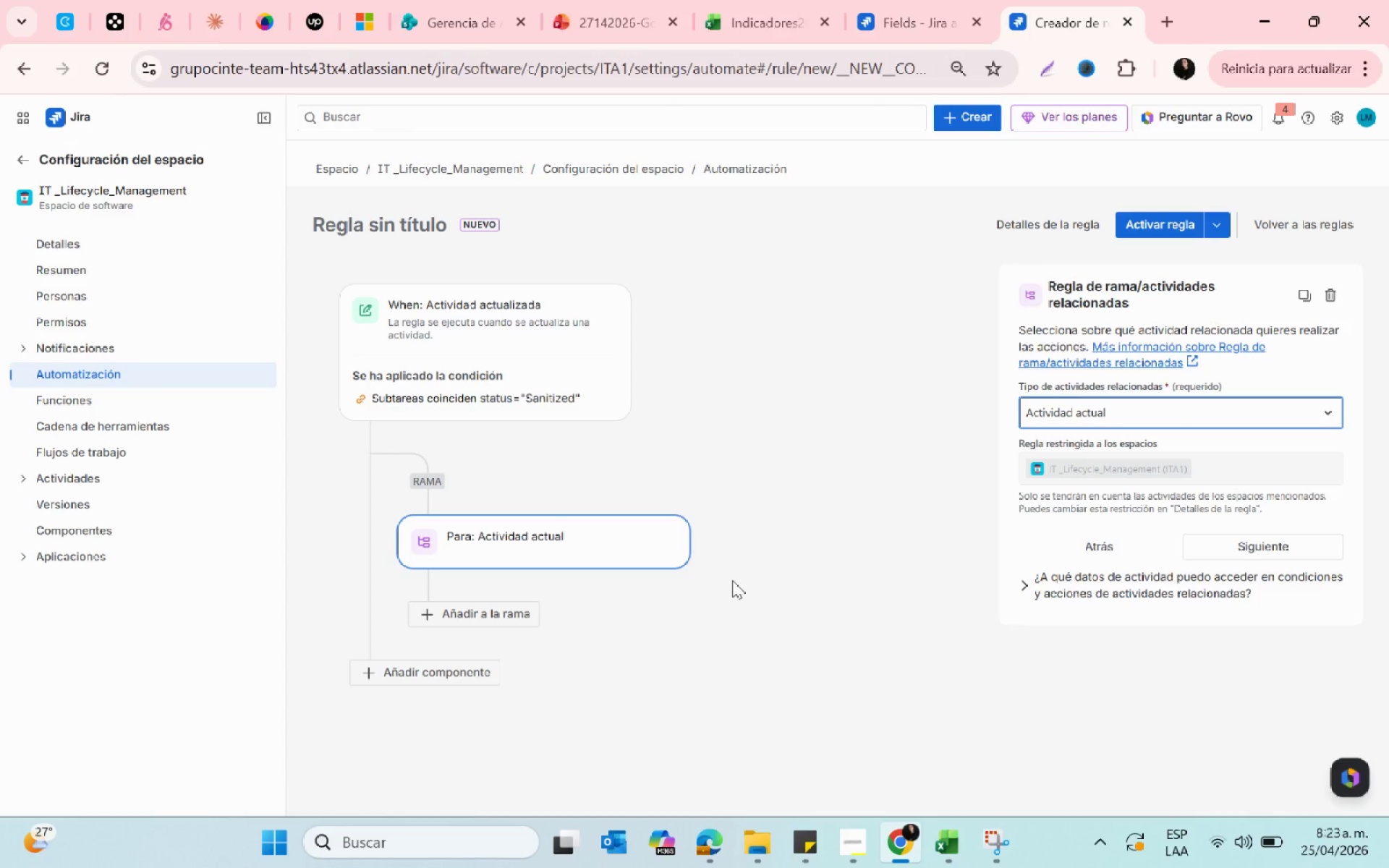 
left_click([1138, 425])
 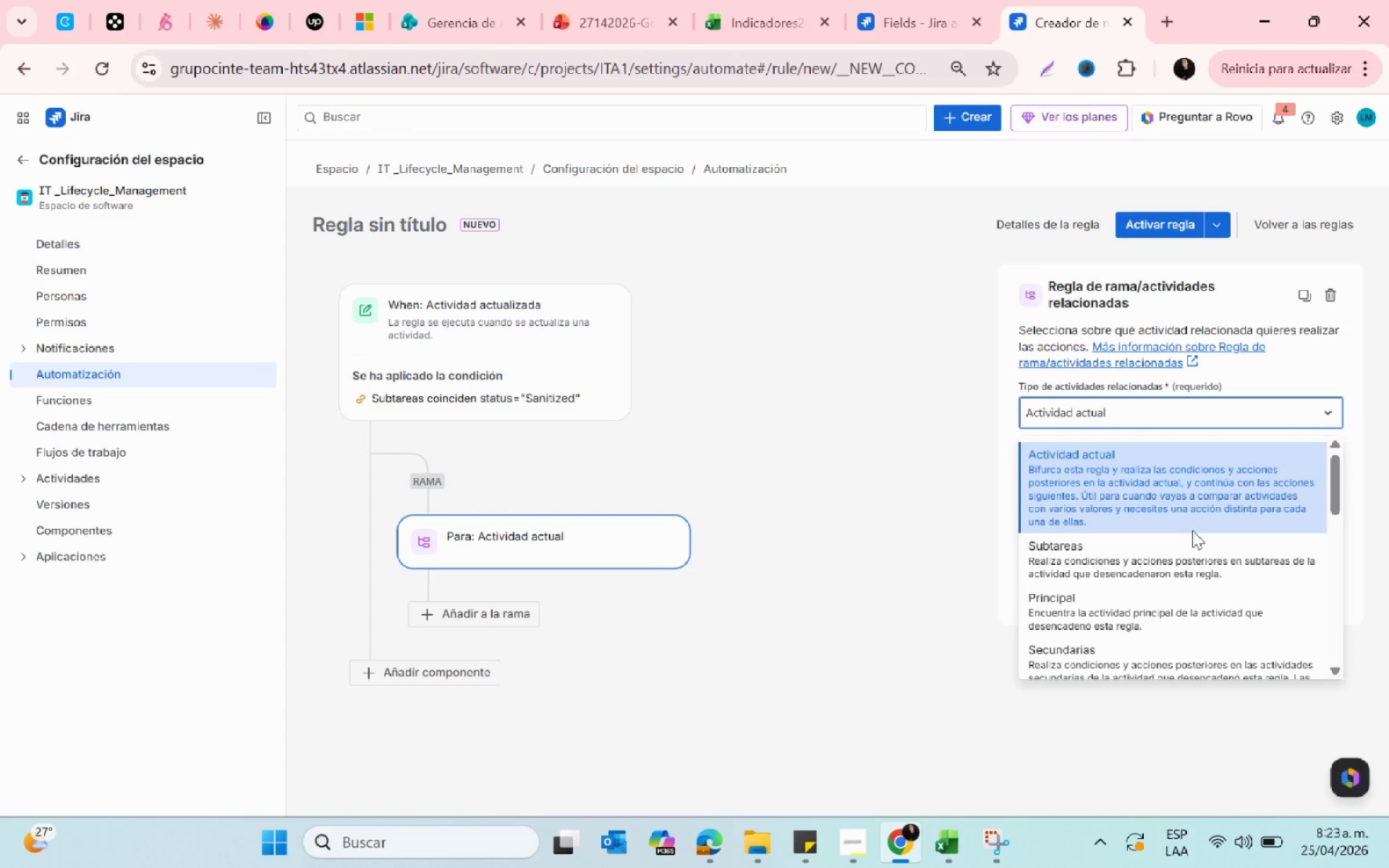 
scroll: coordinate [1196, 532], scroll_direction: down, amount: 3.0
 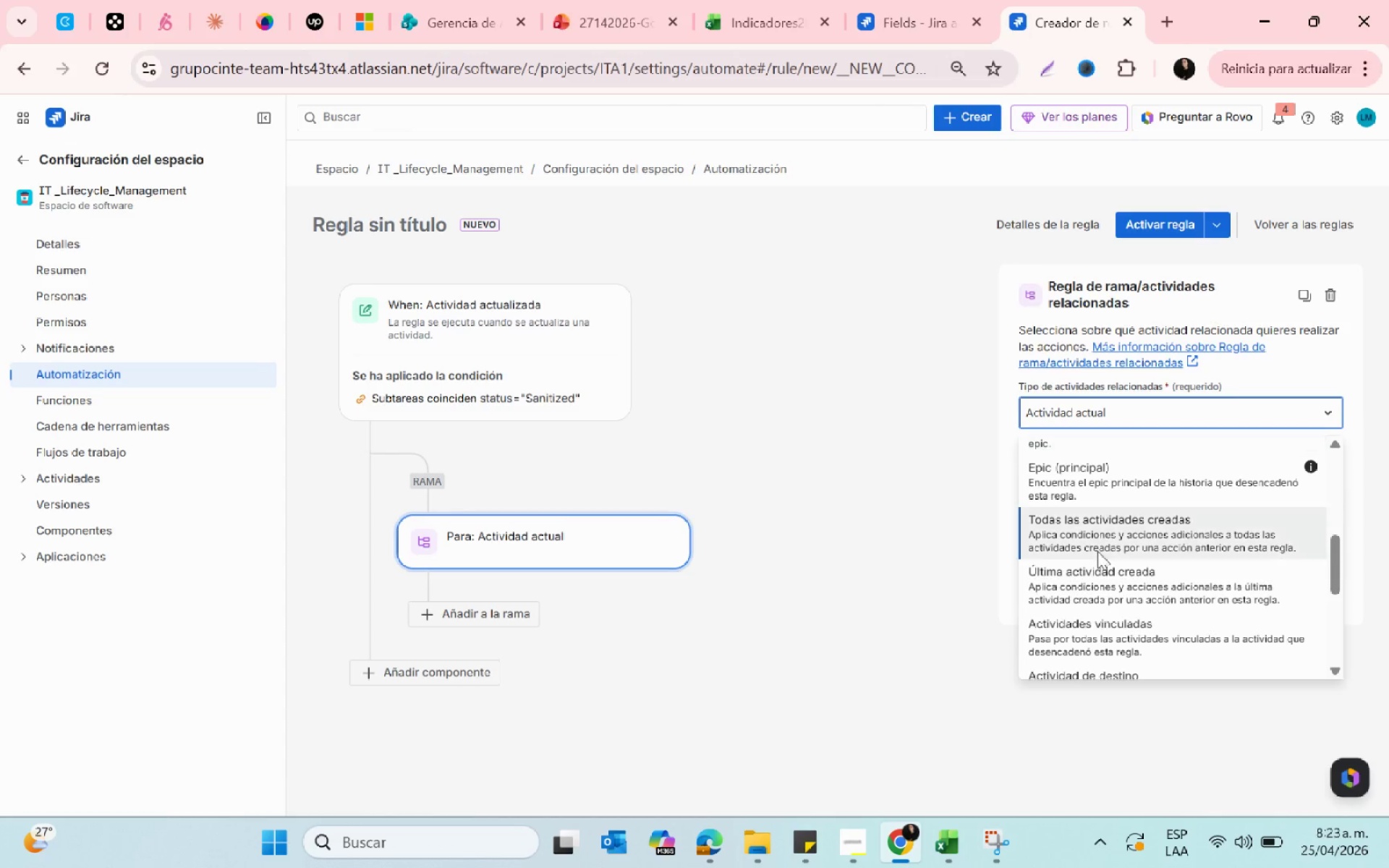 
scroll: coordinate [937, 563], scroll_direction: up, amount: 6.0
 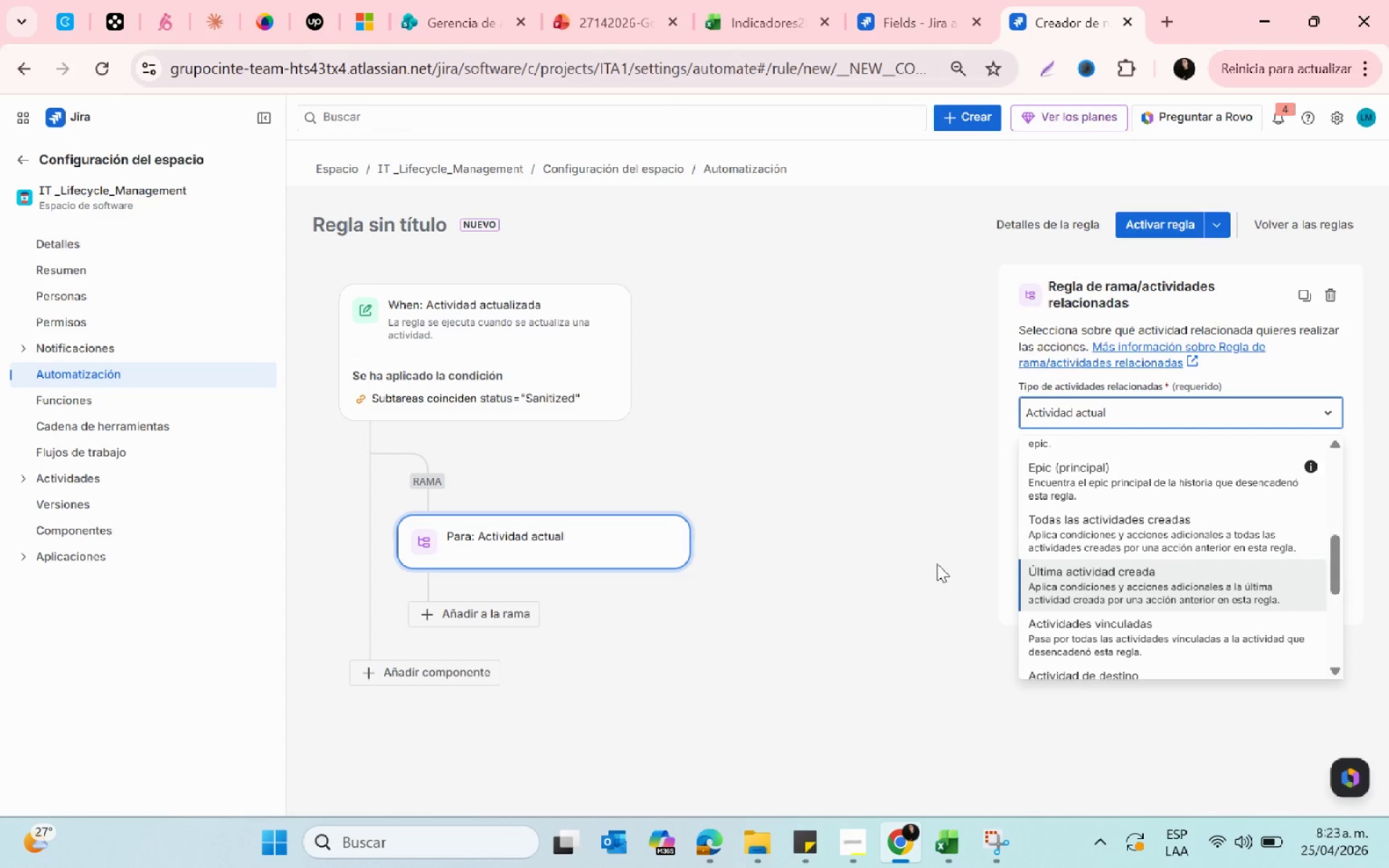 
wait(6.89)
 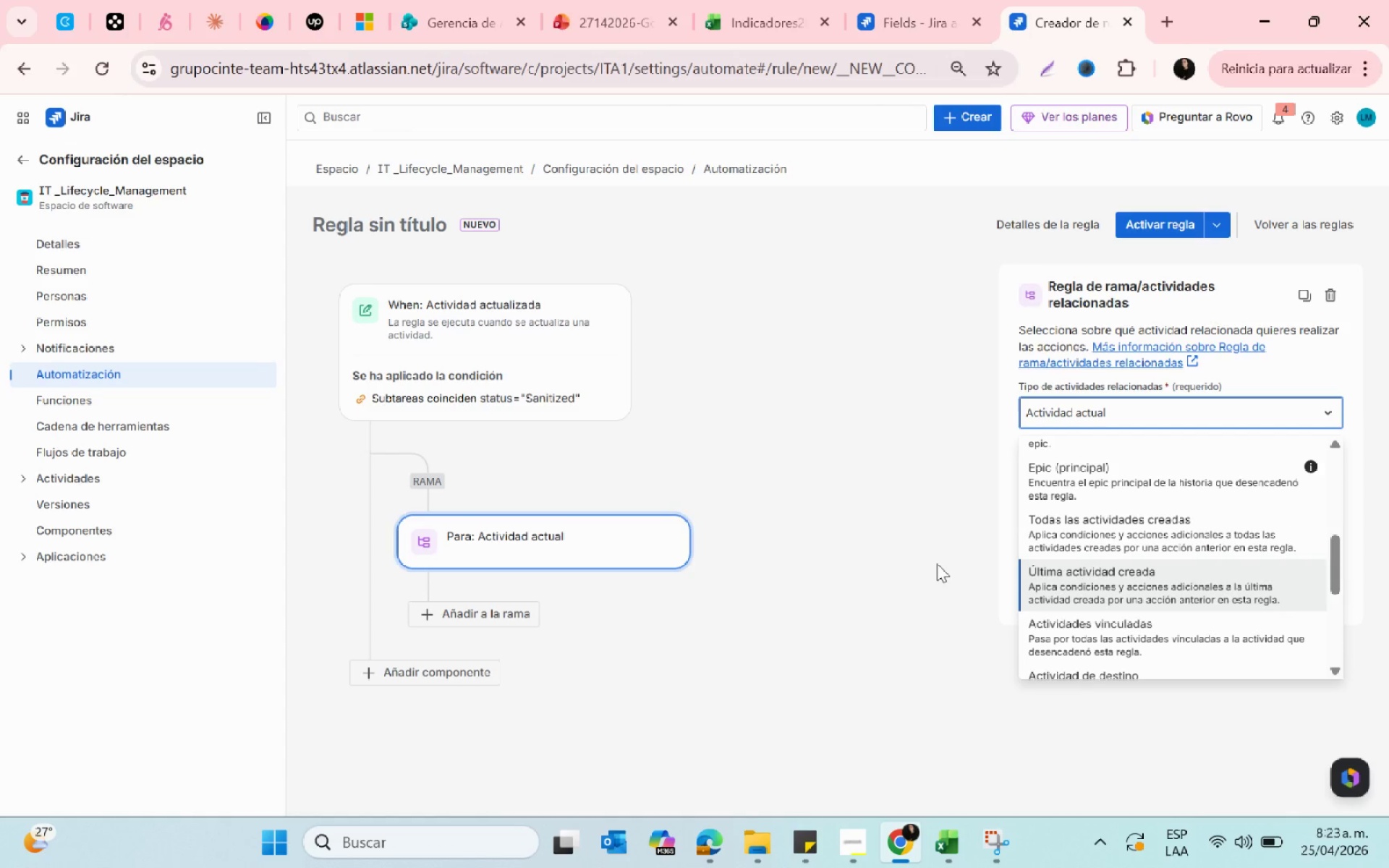 
scroll: coordinate [1165, 554], scroll_direction: up, amount: 6.0
 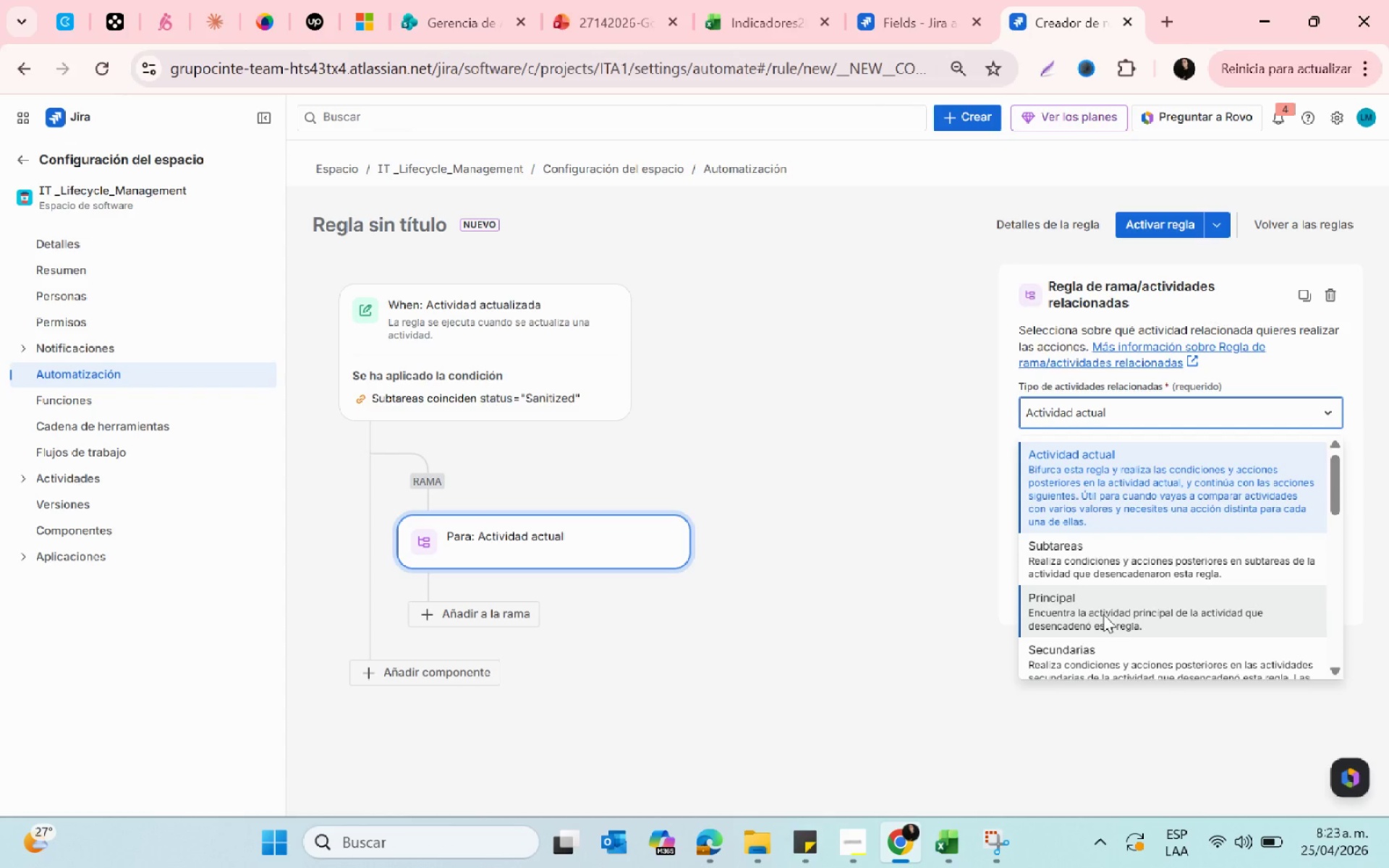 
left_click([1103, 614])
 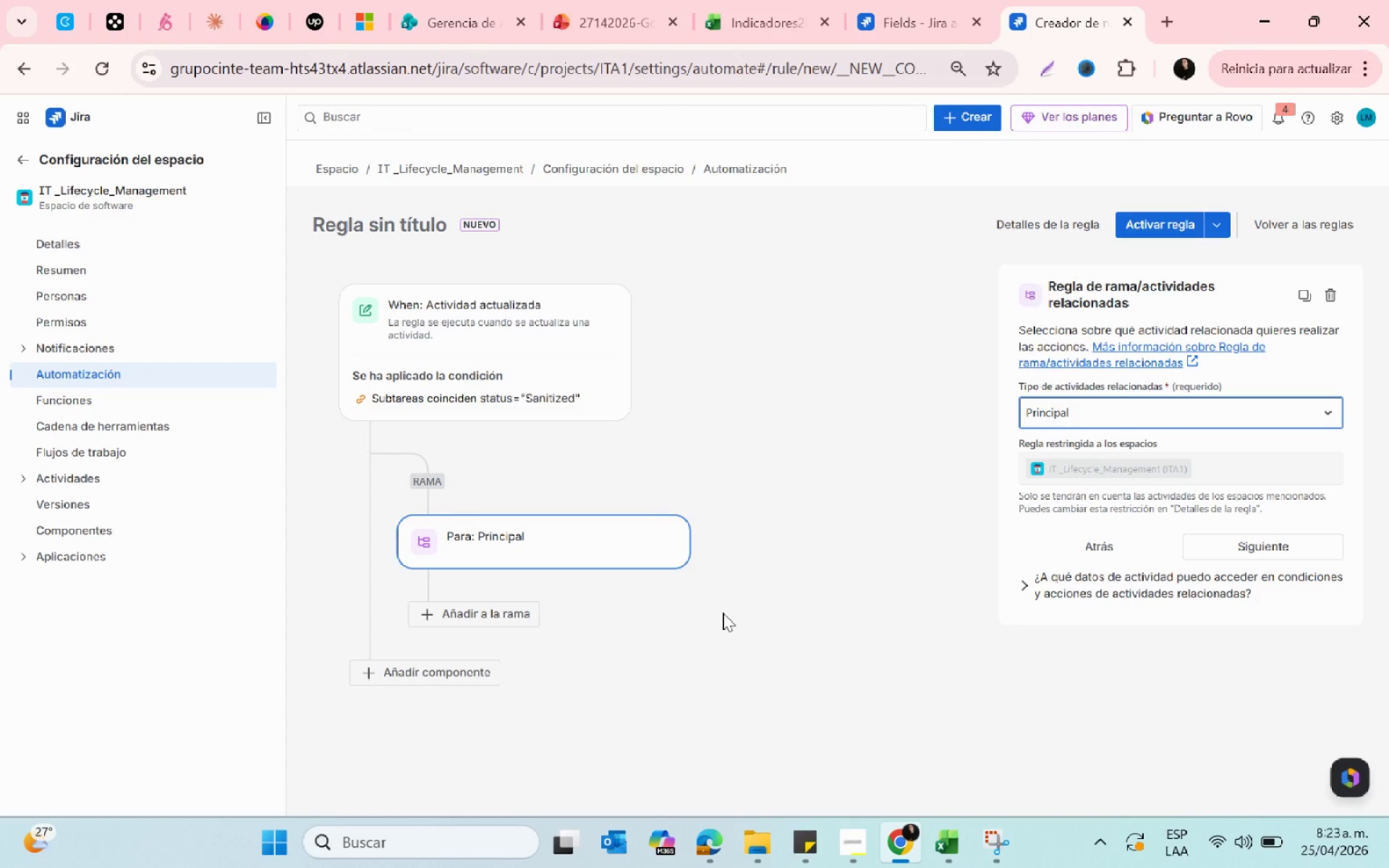 
wait(12.84)
 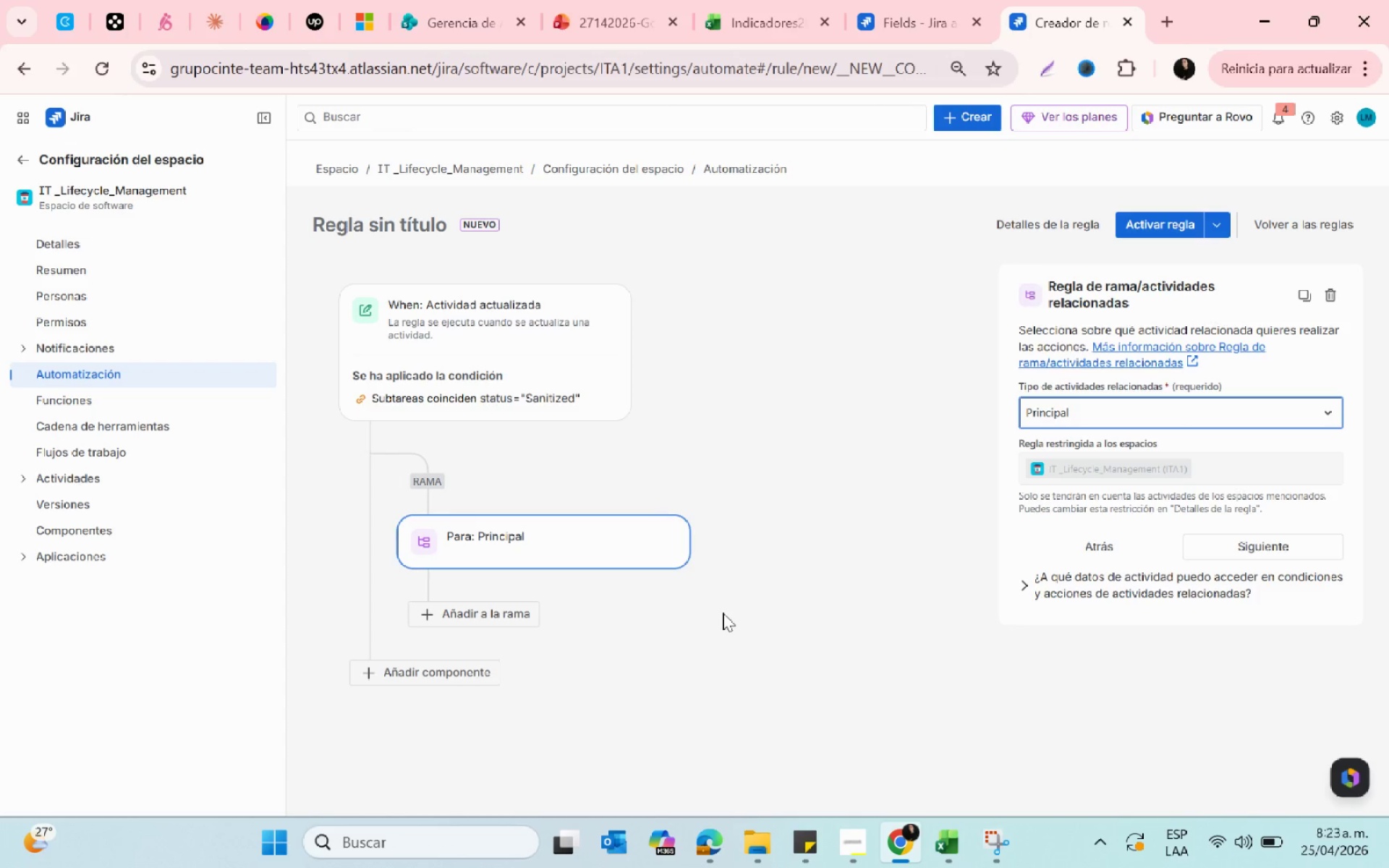 
left_click([1290, 557])
 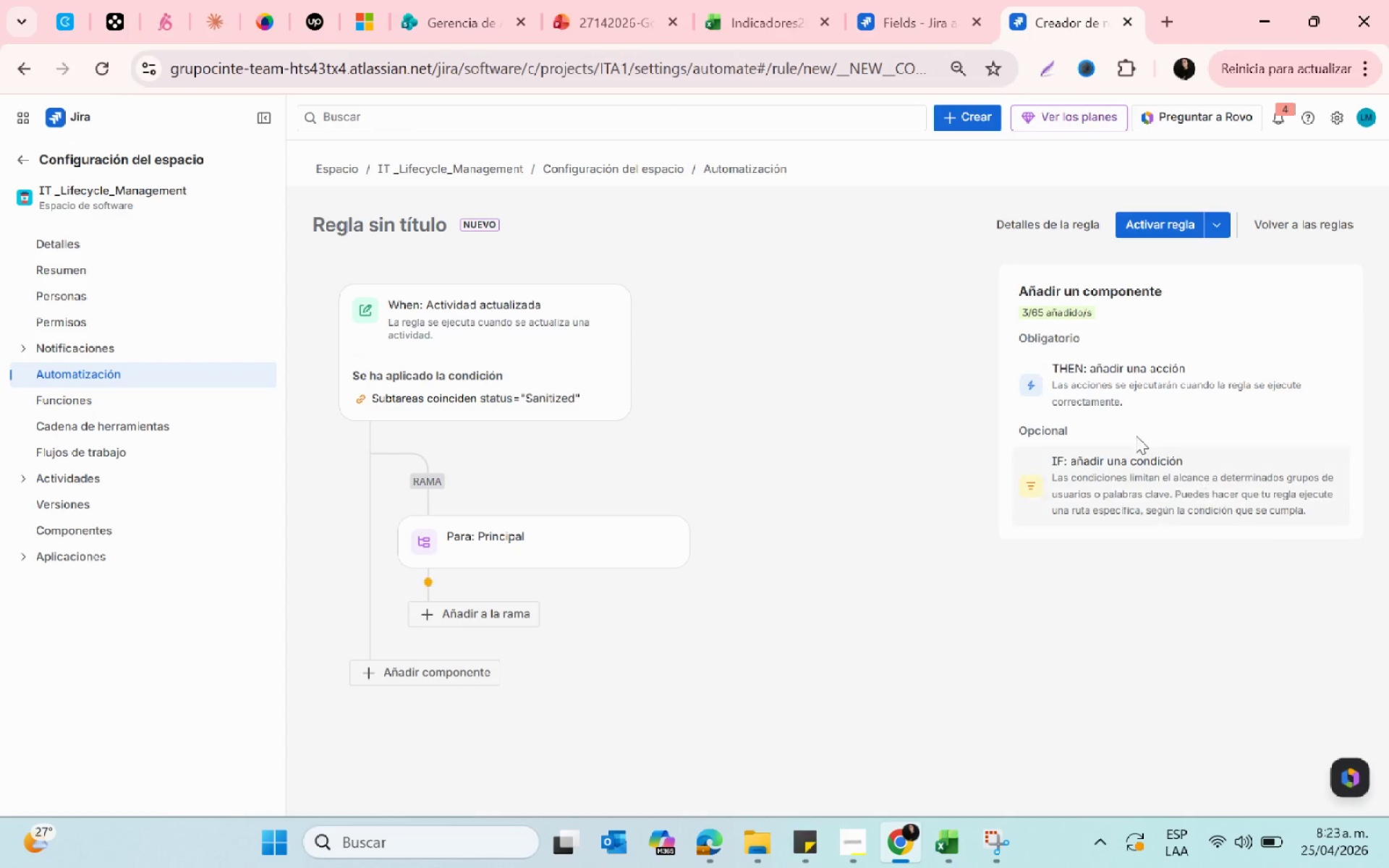 
left_click([1066, 383])
 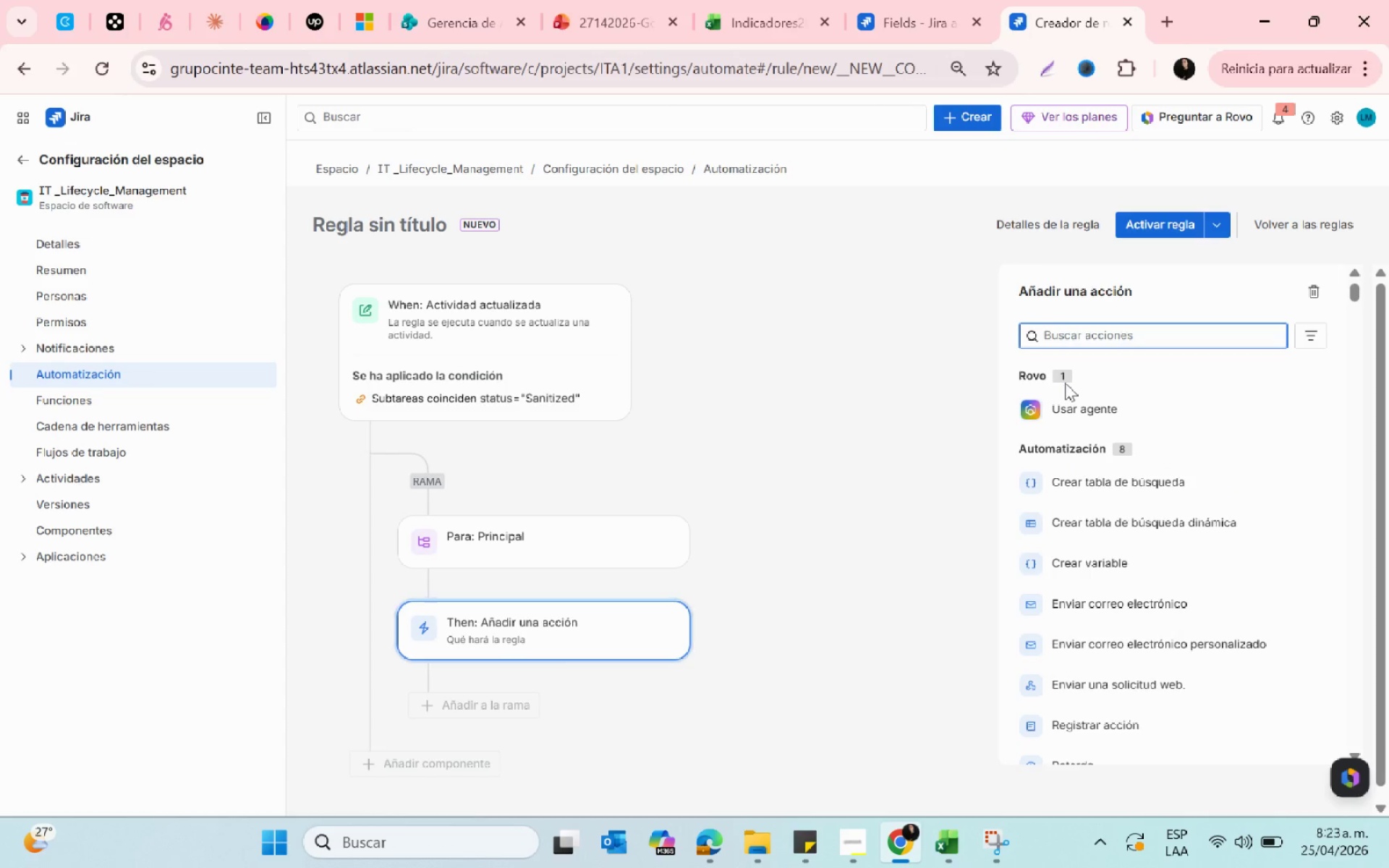 
scroll: coordinate [506, 638], scroll_direction: down, amount: 2.0
 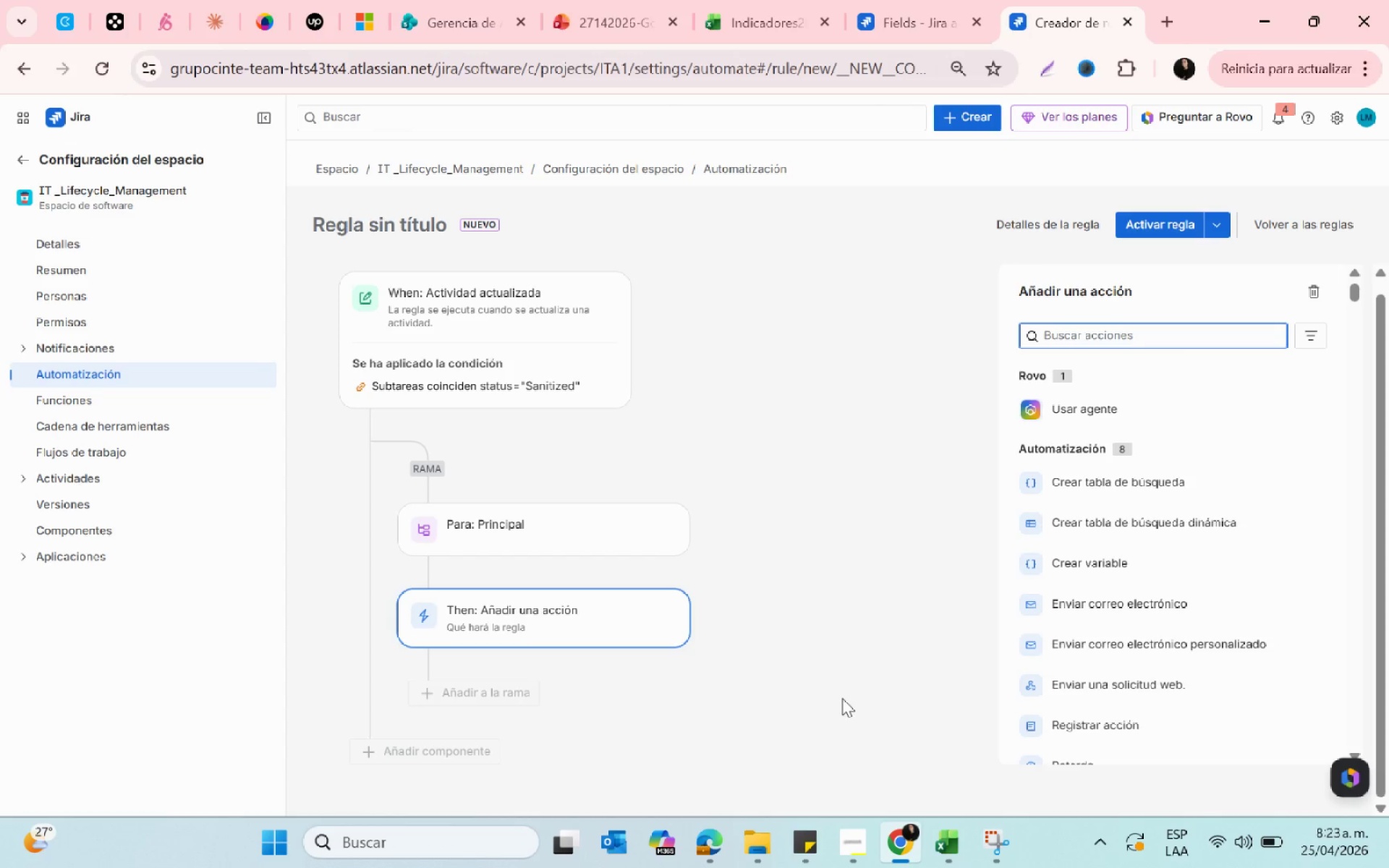 
wait(11.47)
 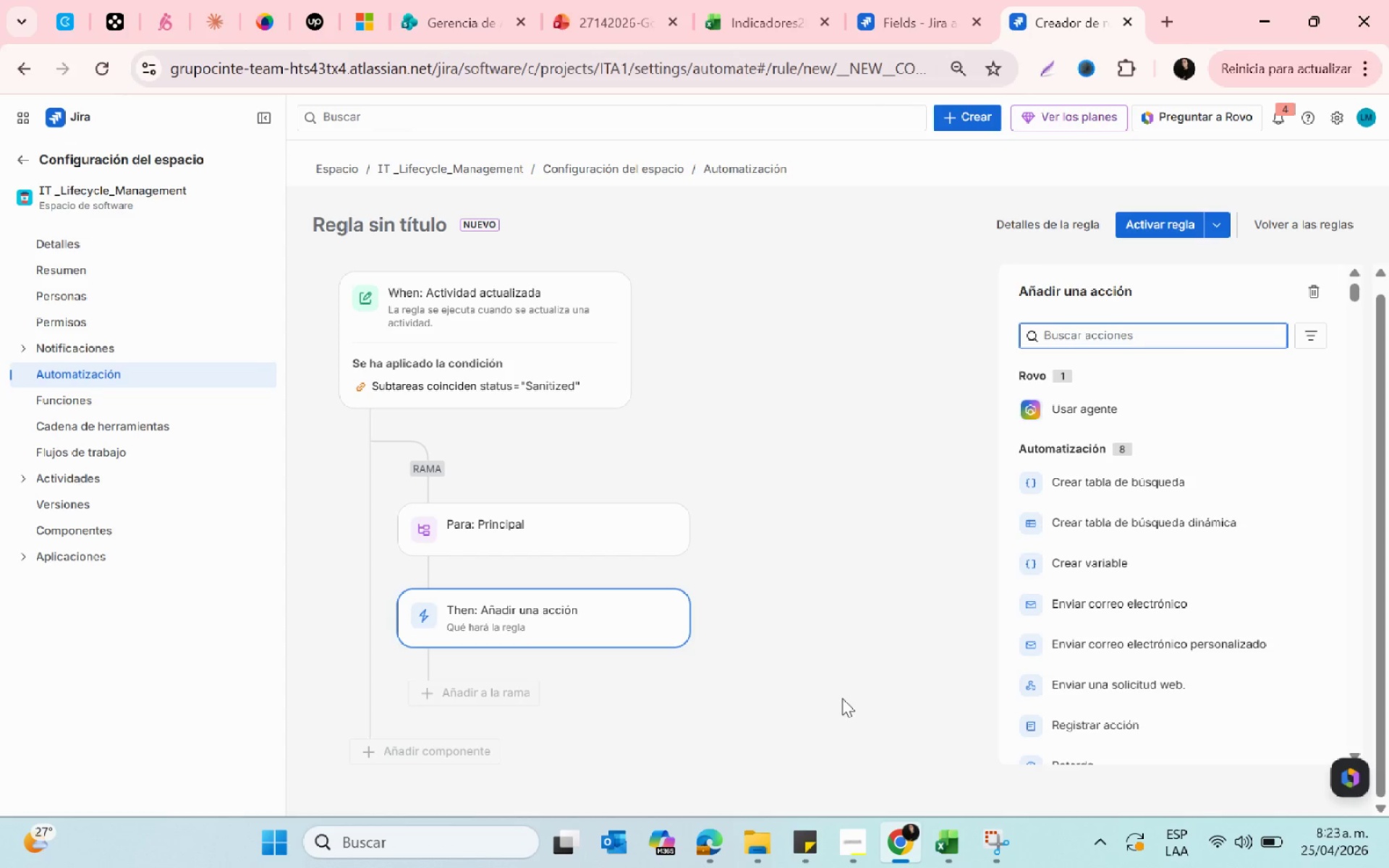 
type(estad)
key(Backspace)
key(Backspace)
key(Backspace)
key(Backspace)
key(Backspace)
 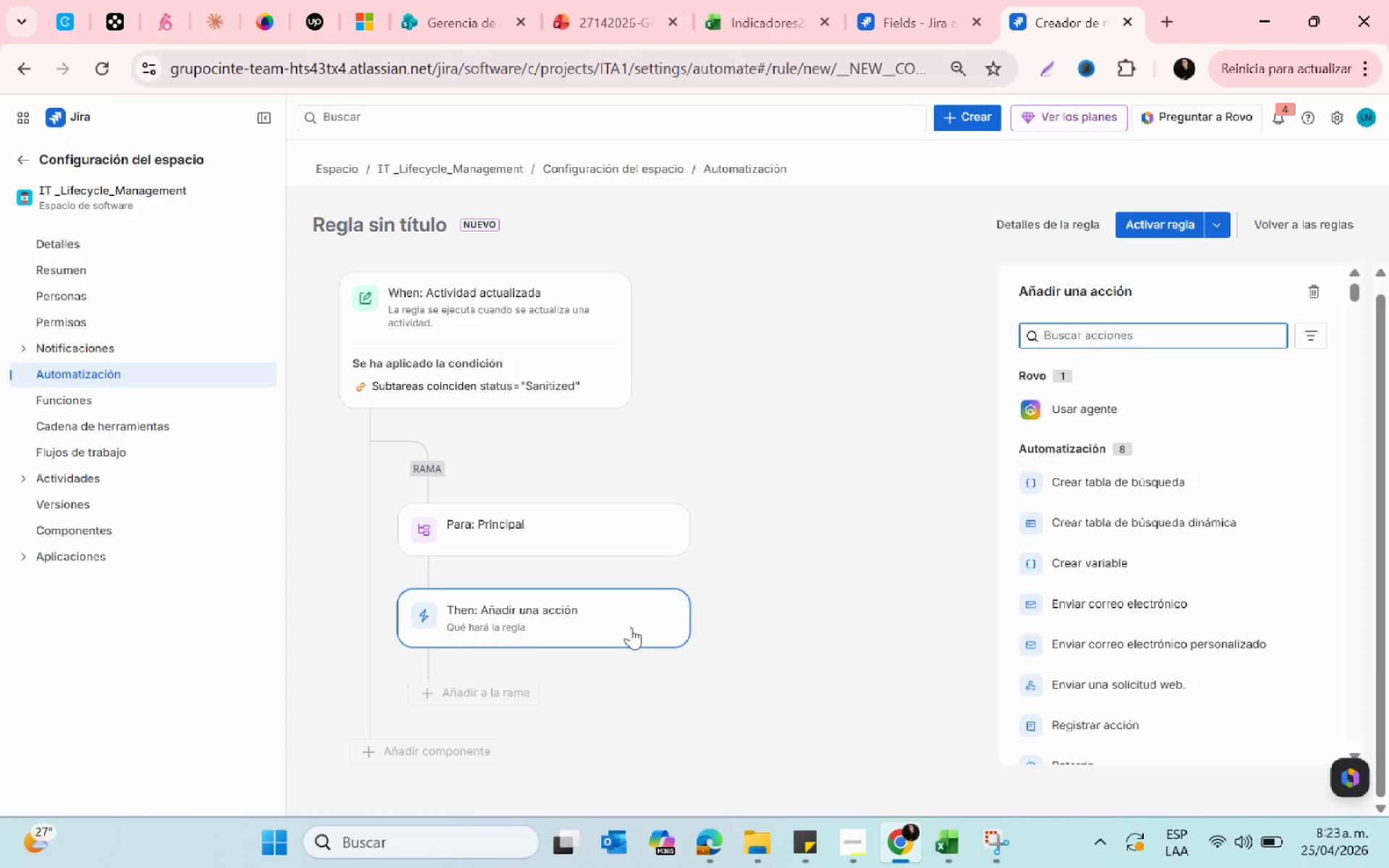 
left_click([664, 597])
 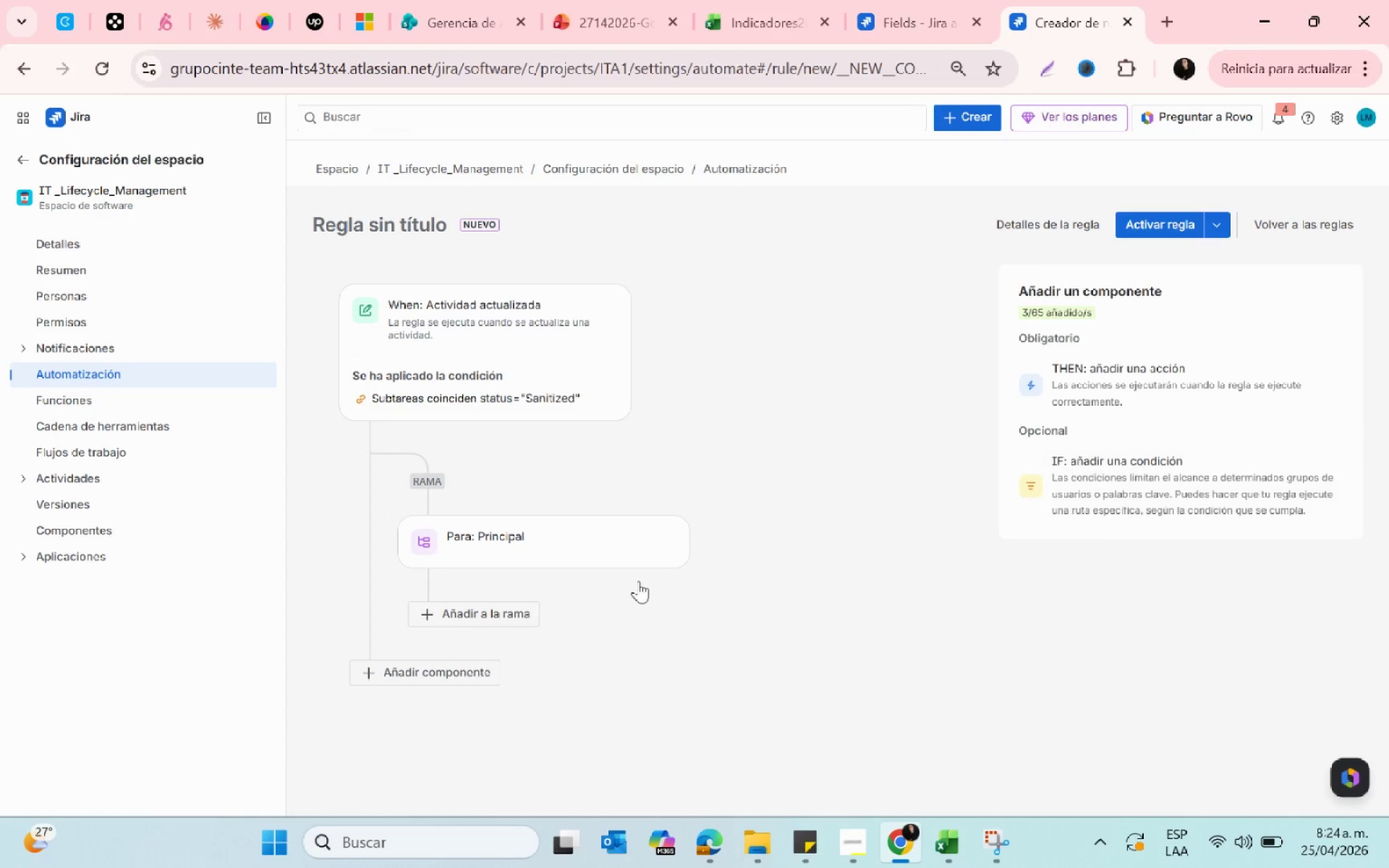 
left_click([404, 673])
 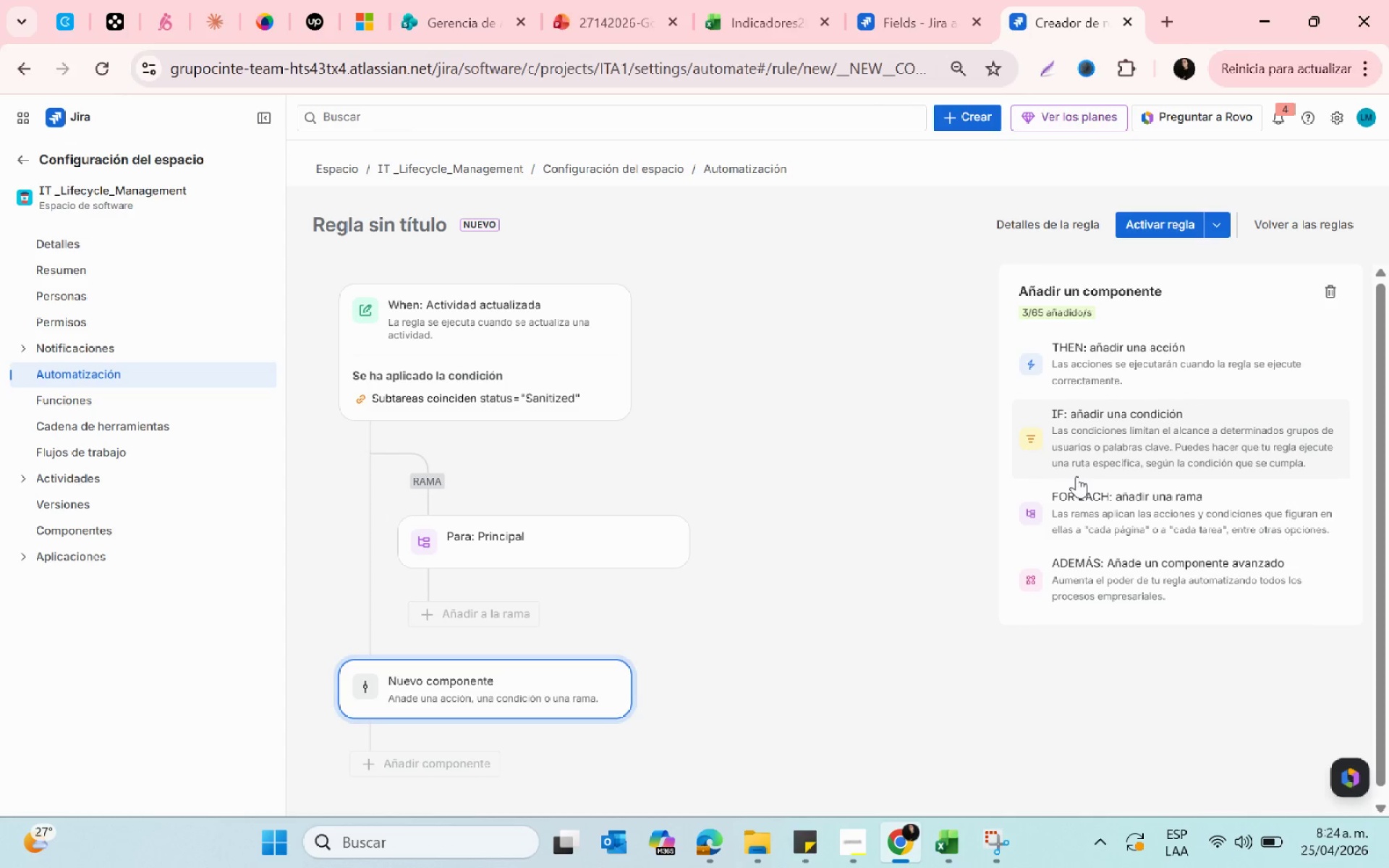 
wait(6.55)
 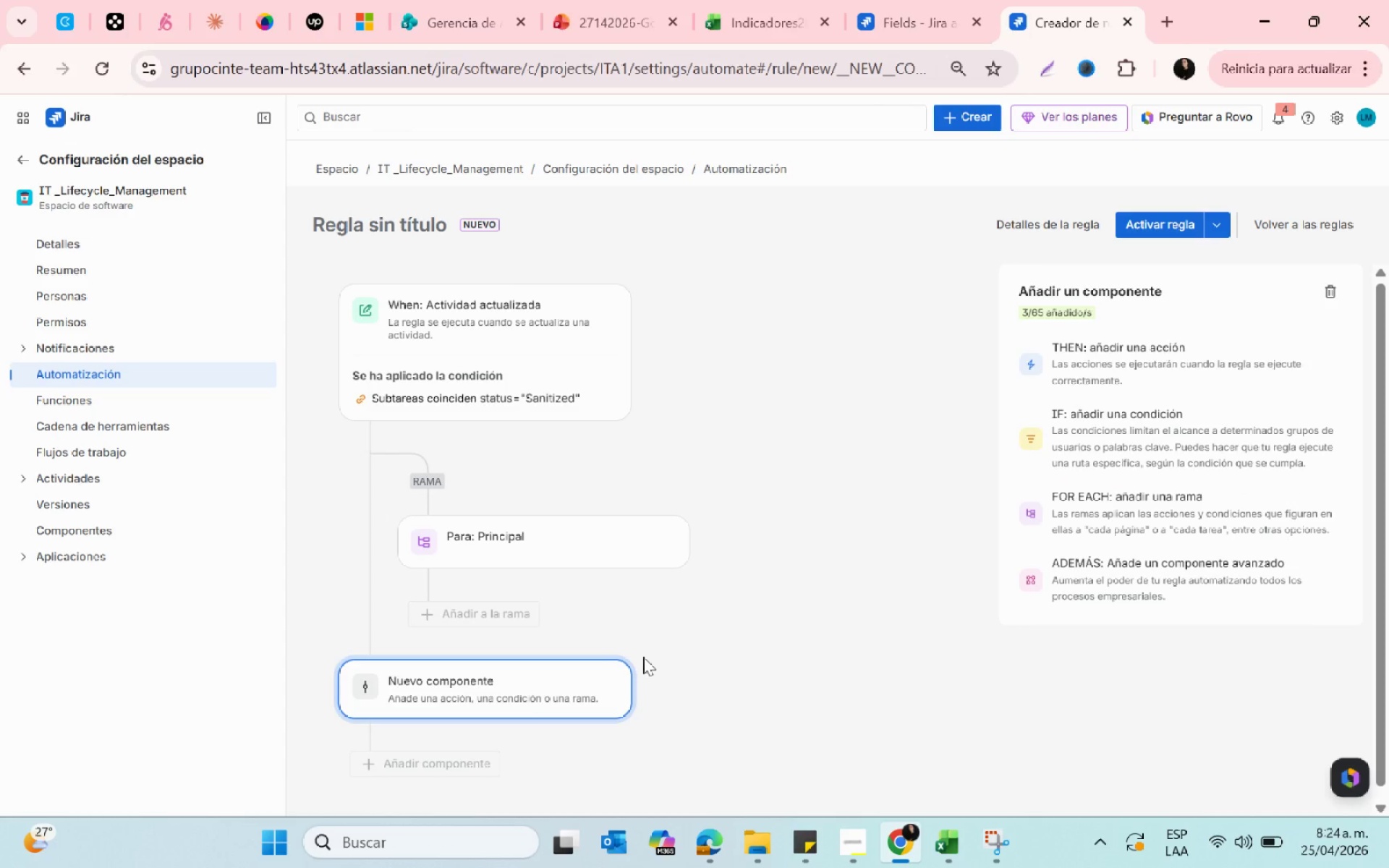 
left_click([1087, 385])
 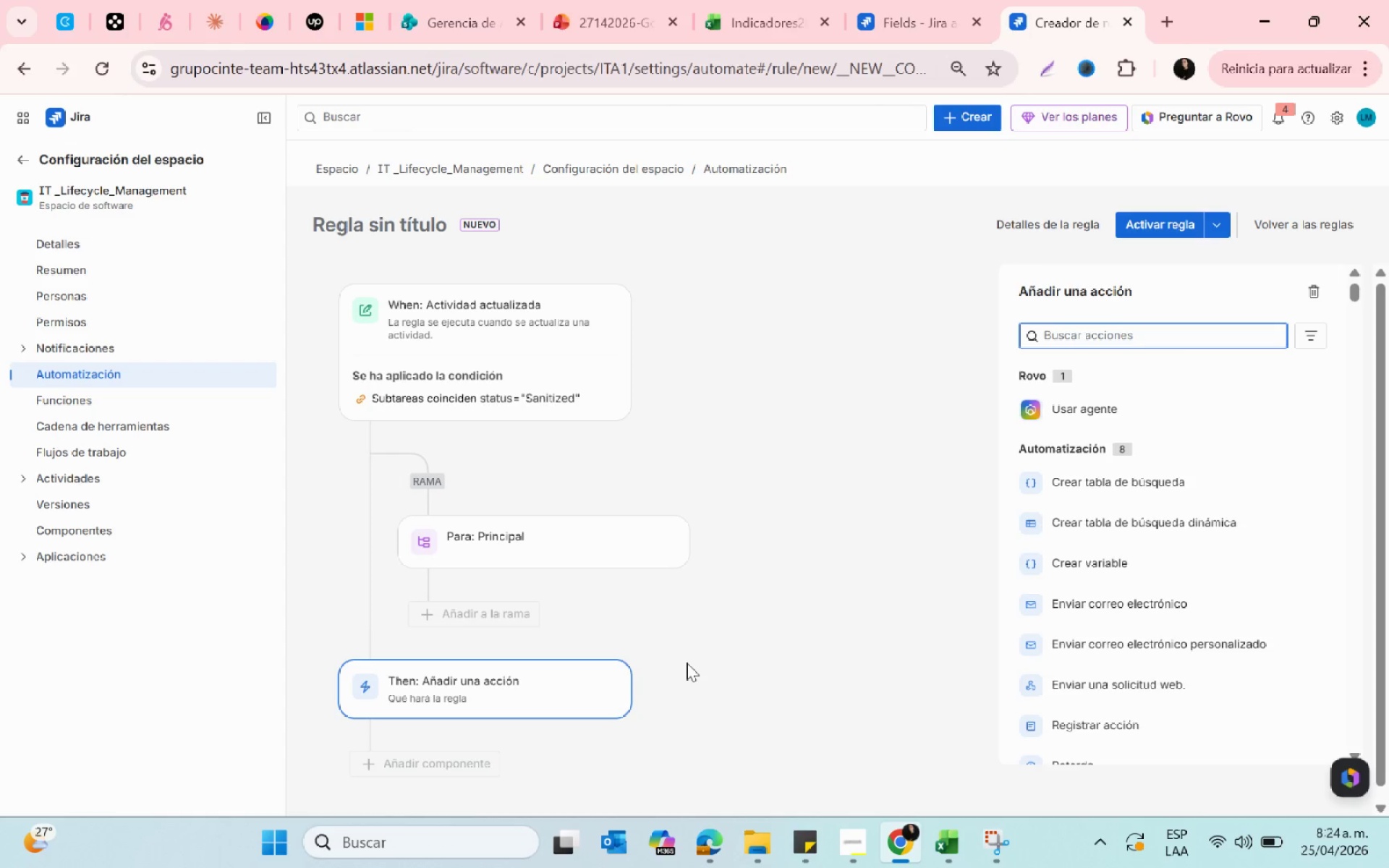 
left_click([610, 668])
 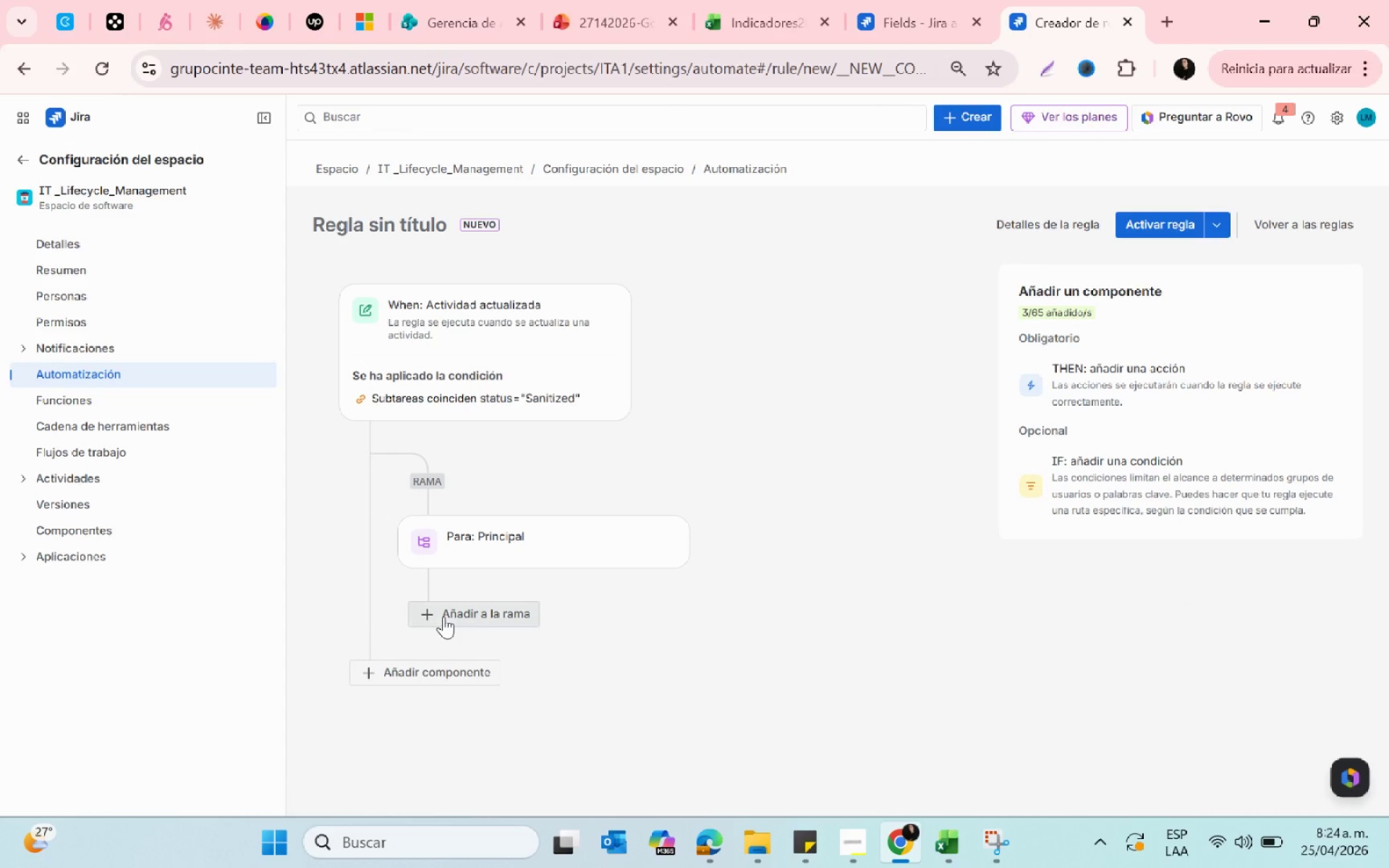 
left_click([443, 616])
 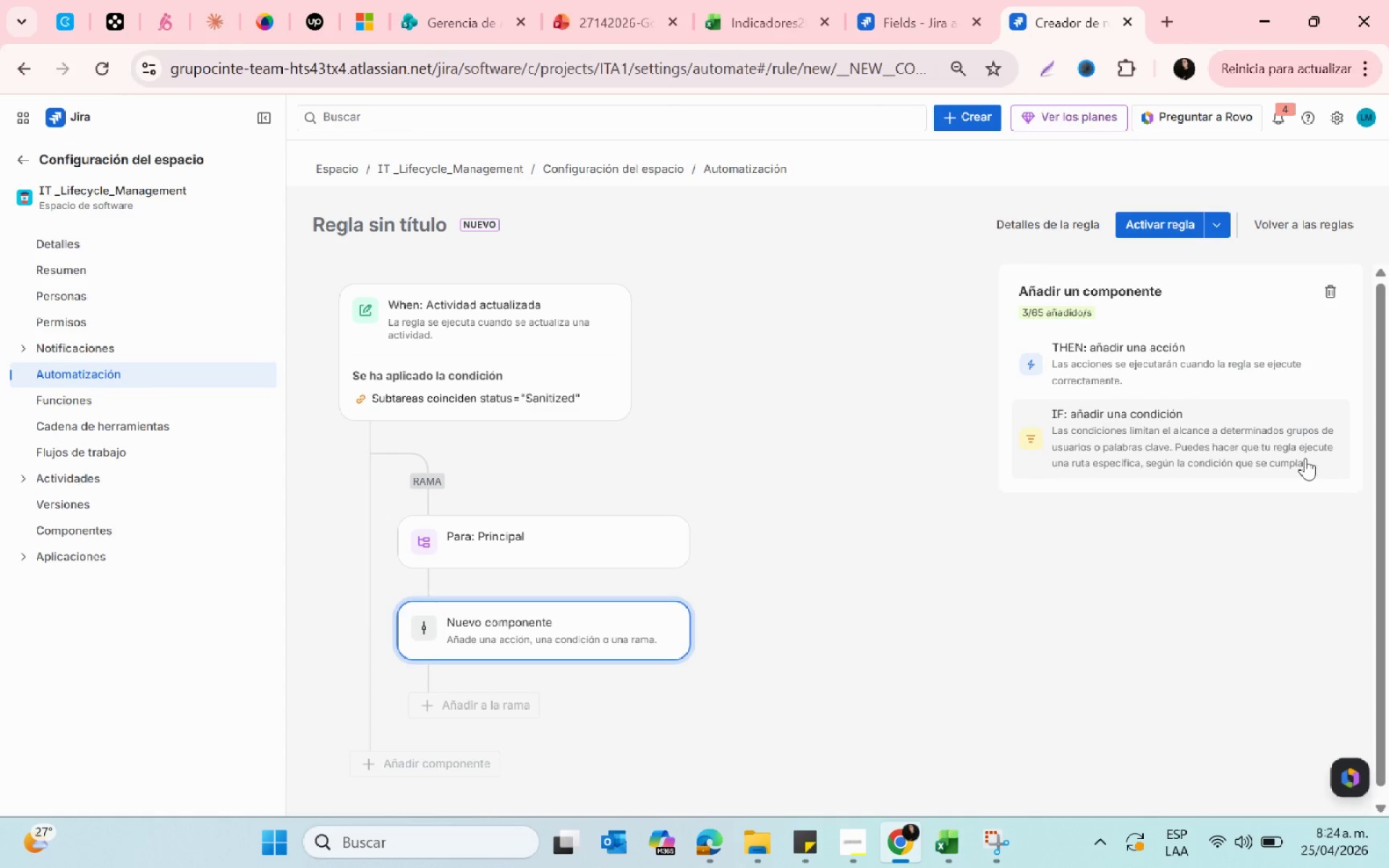 
left_click([1199, 451])
 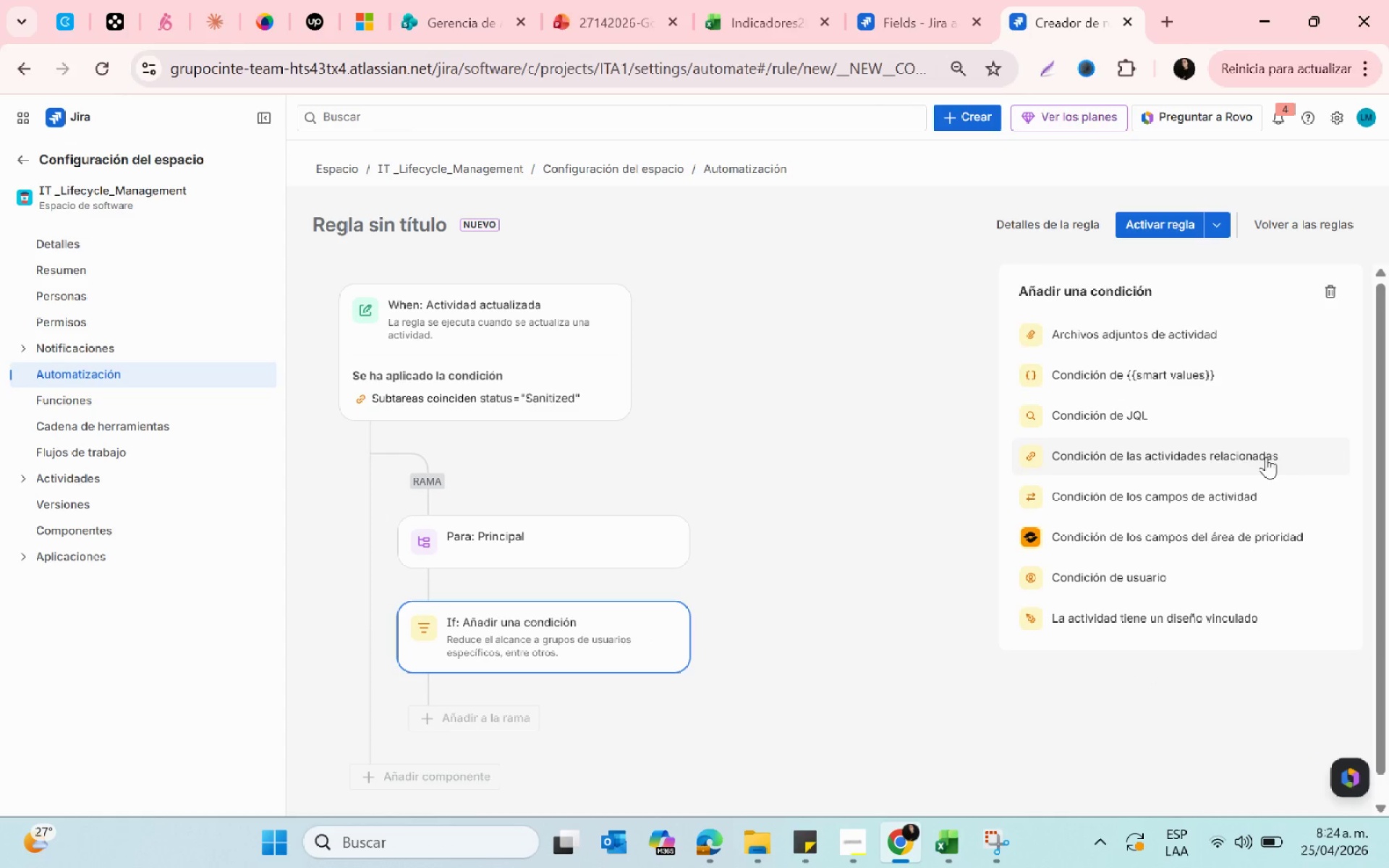 
scroll: coordinate [1274, 517], scroll_direction: down, amount: 1.0
 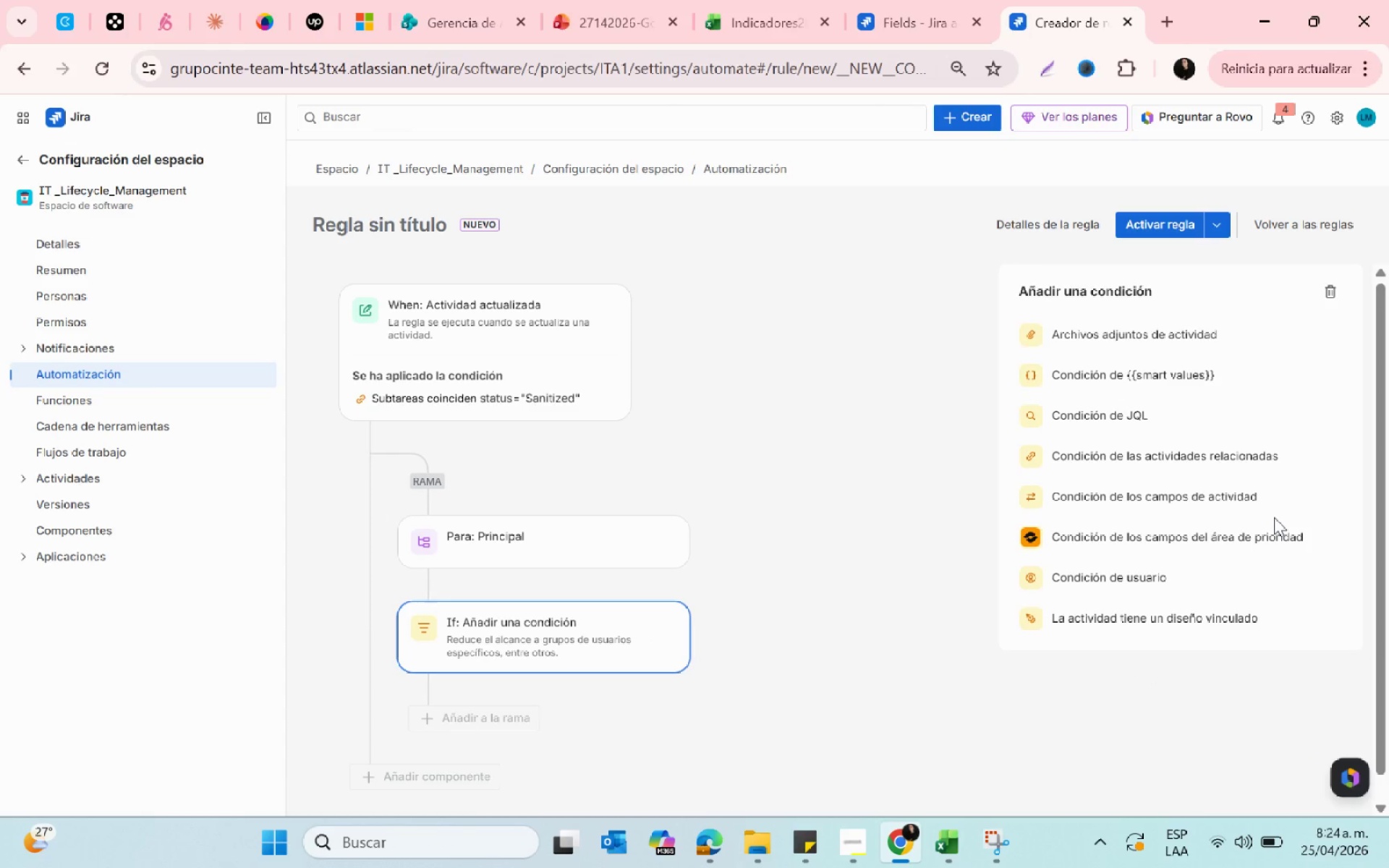 
left_click([1176, 489])
 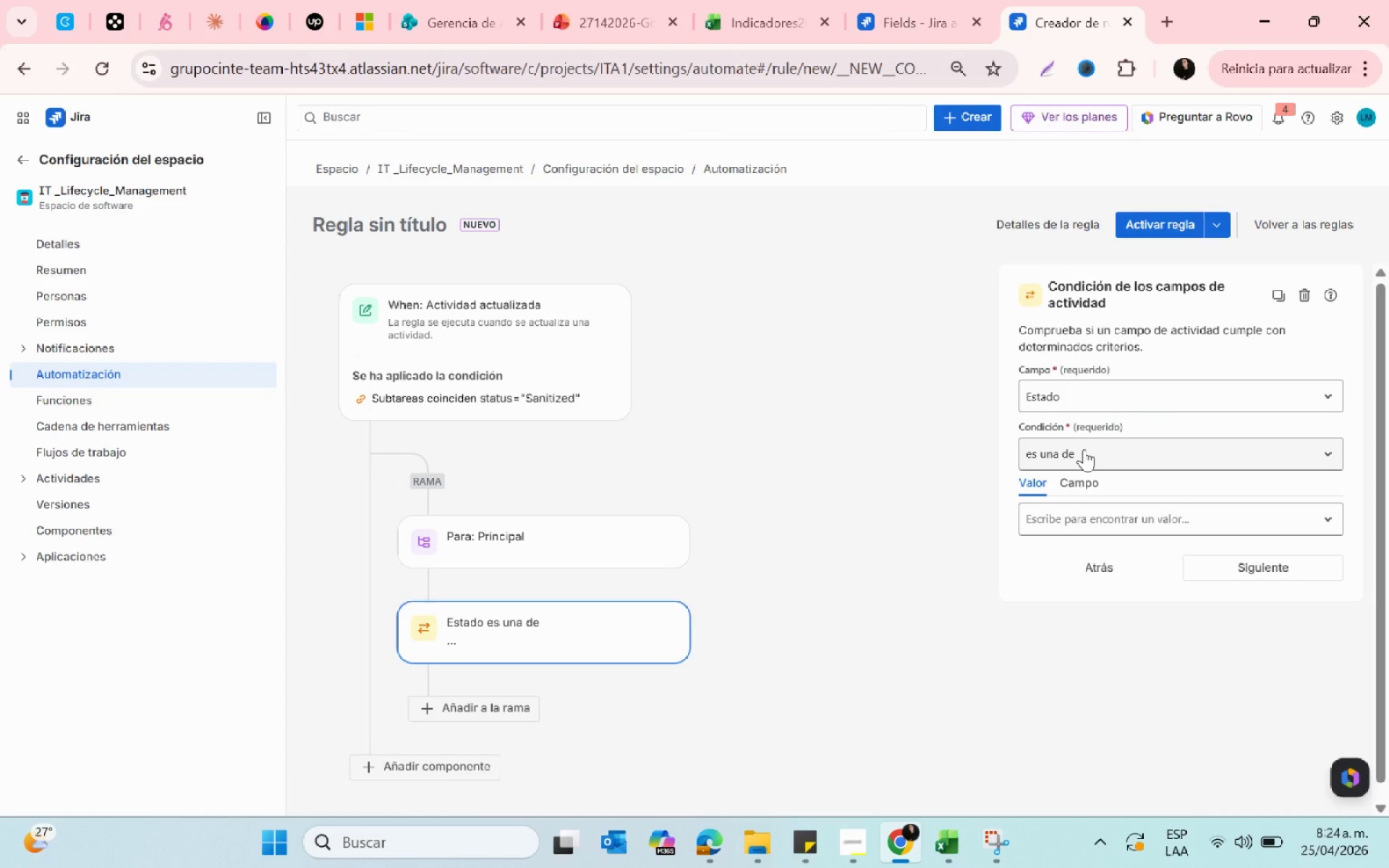 
left_click([1084, 449])
 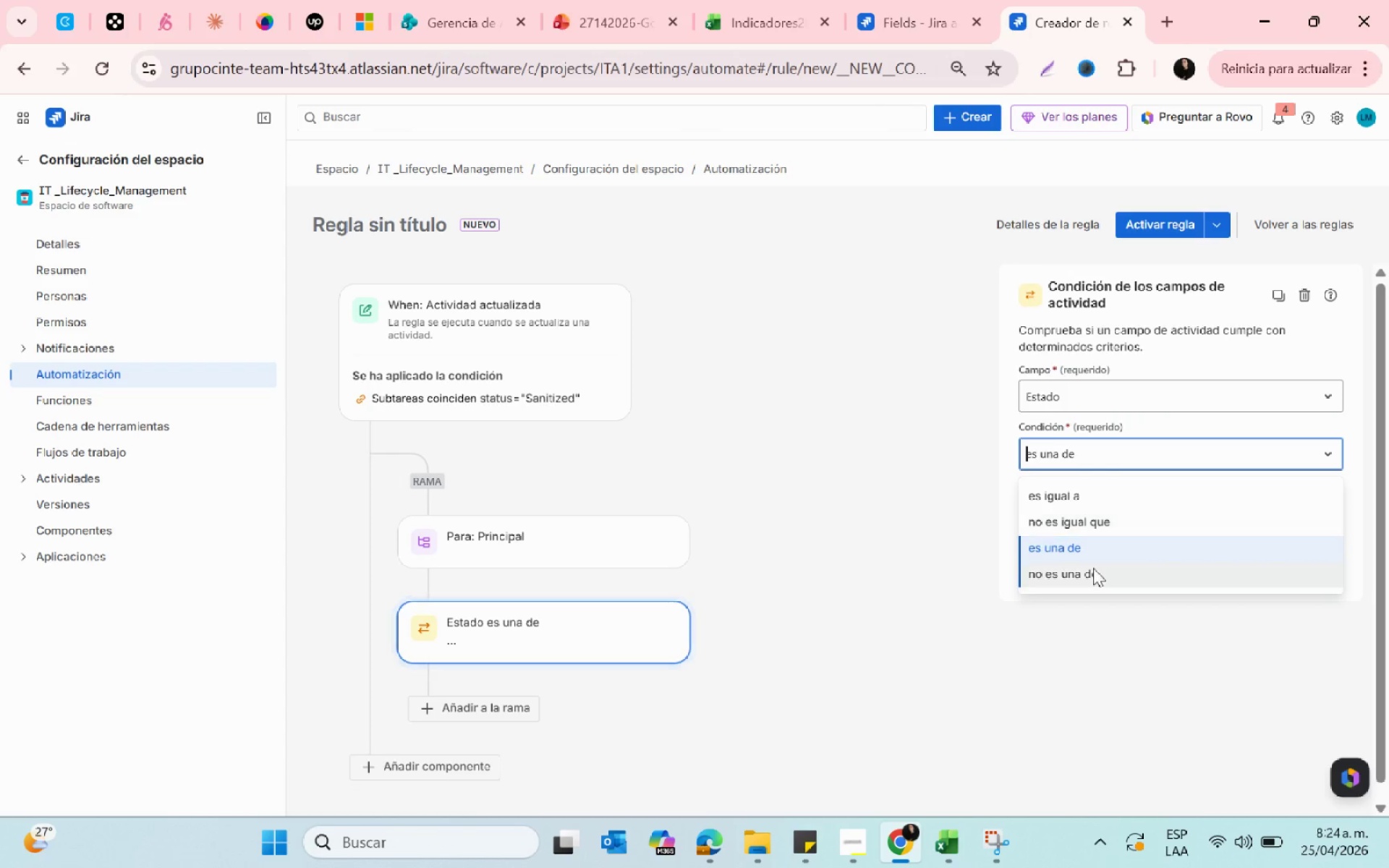 
left_click([1052, 492])
 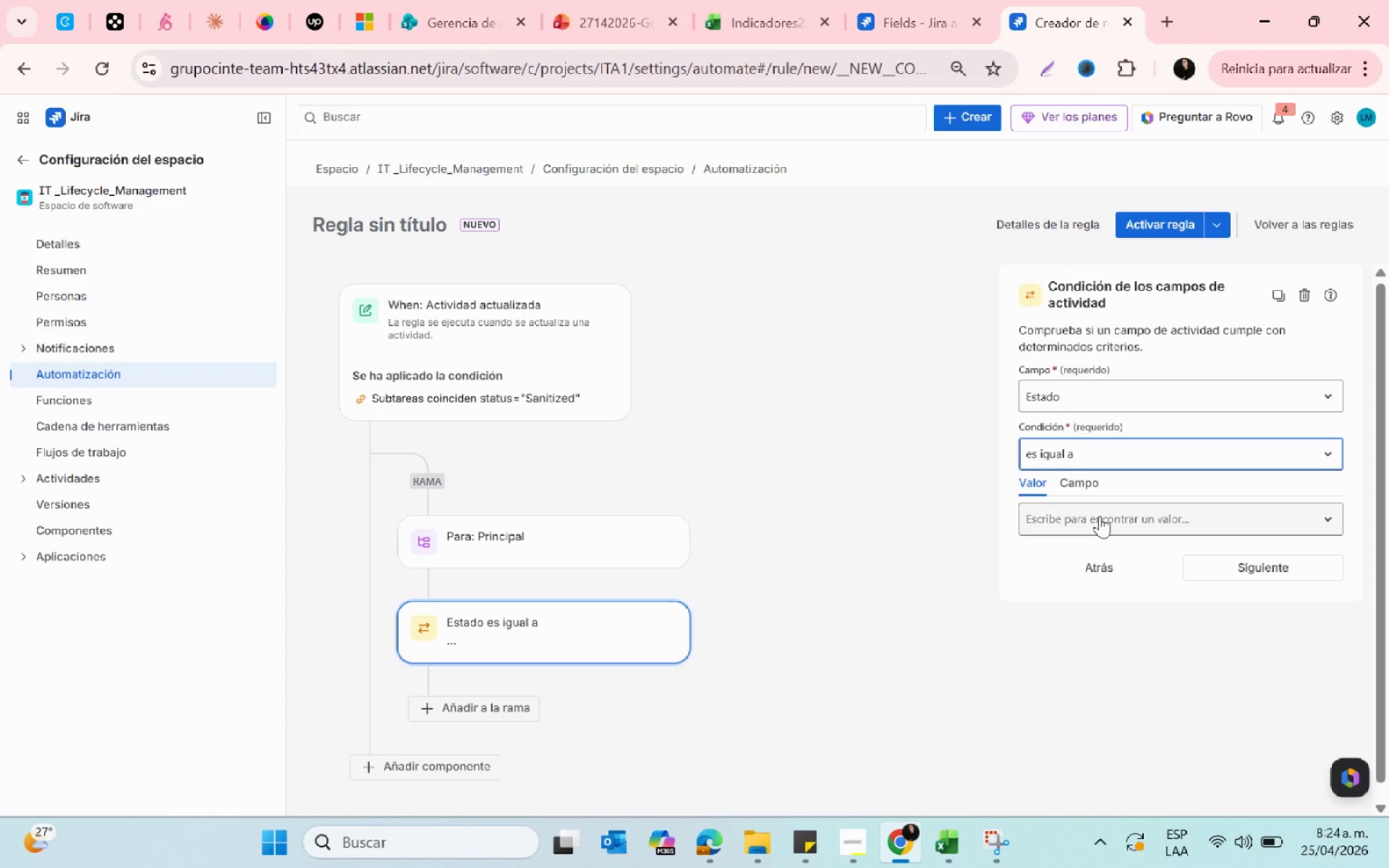 
left_click([1100, 516])
 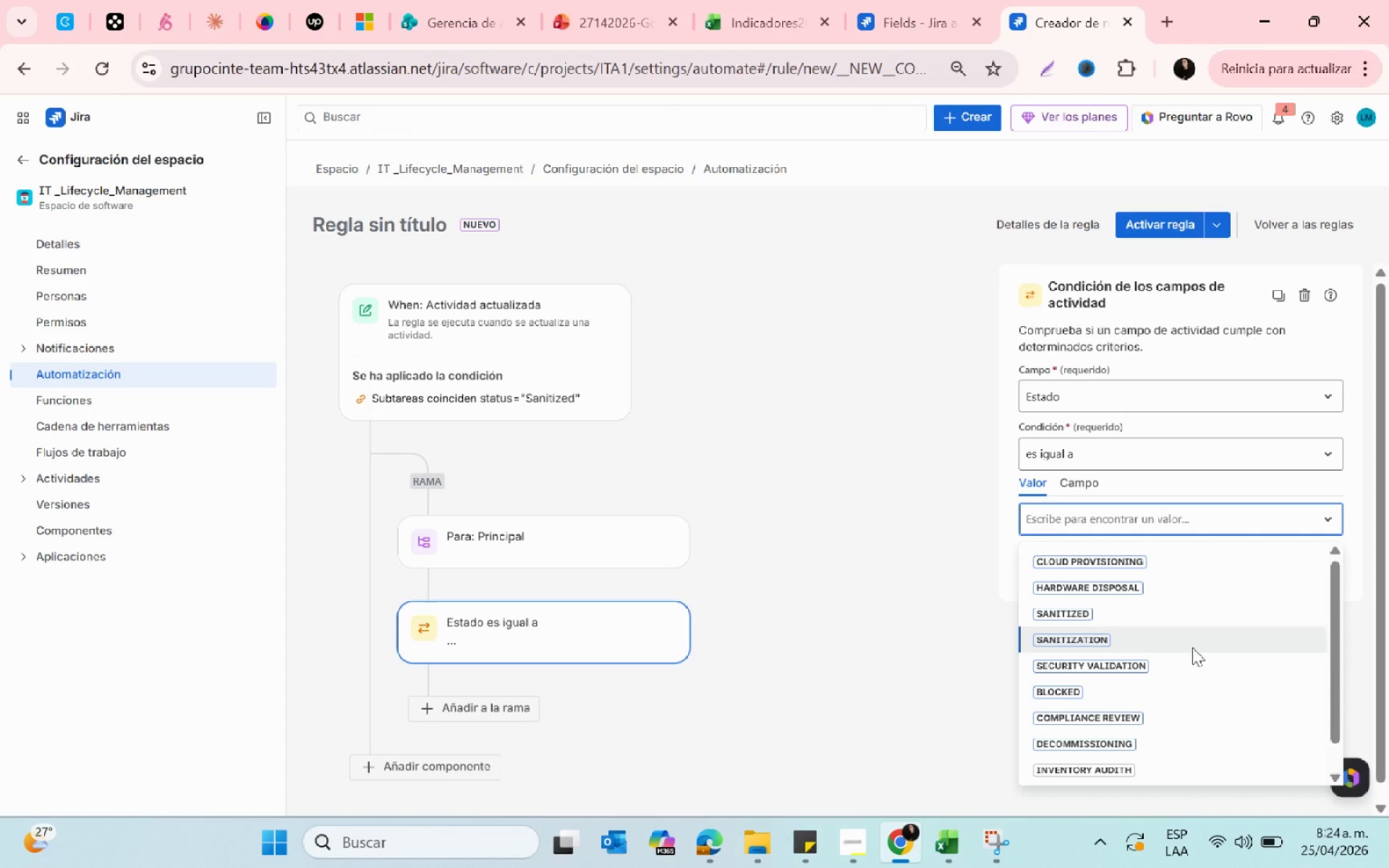 
wait(10.08)
 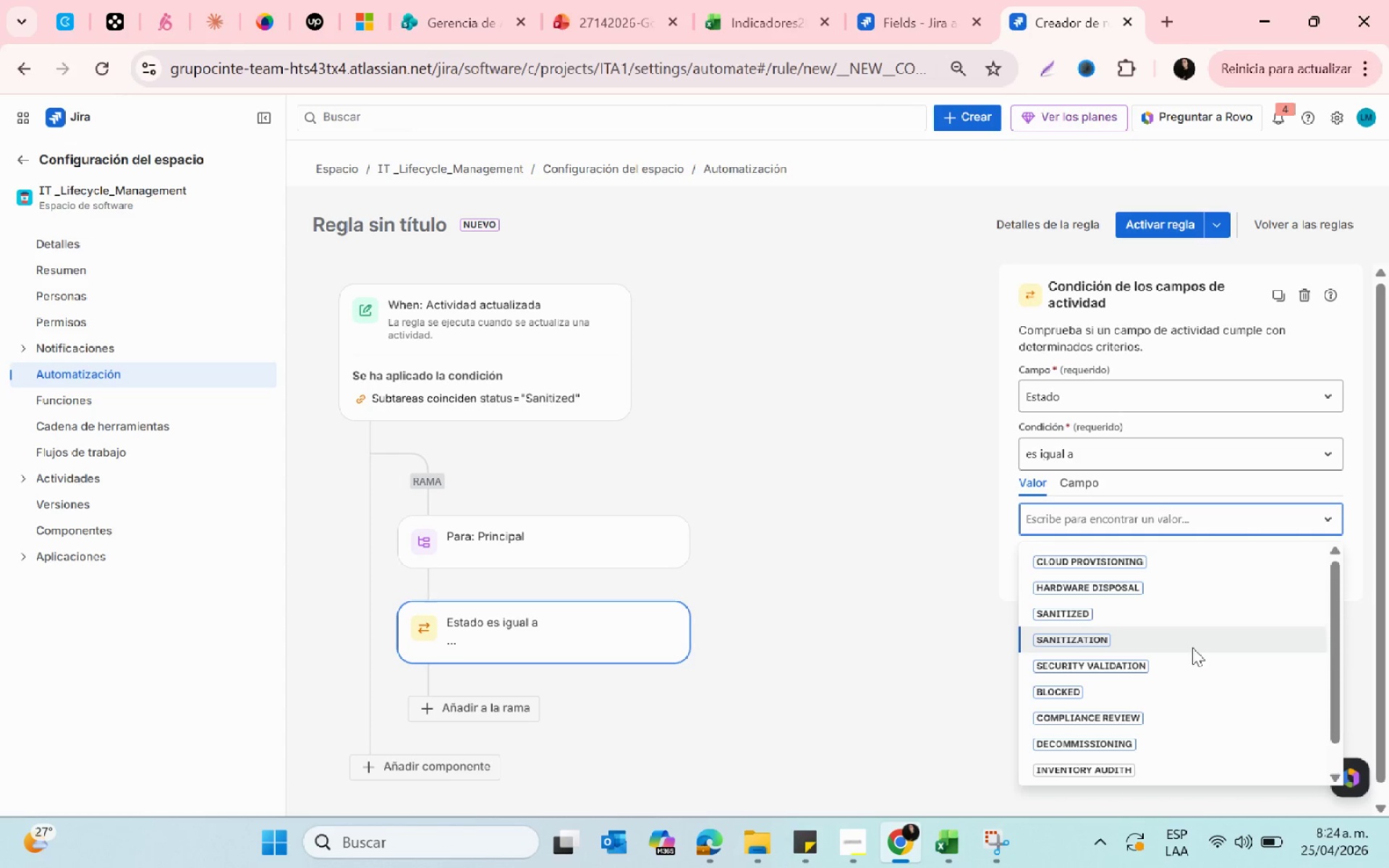 
left_click([1128, 722])
 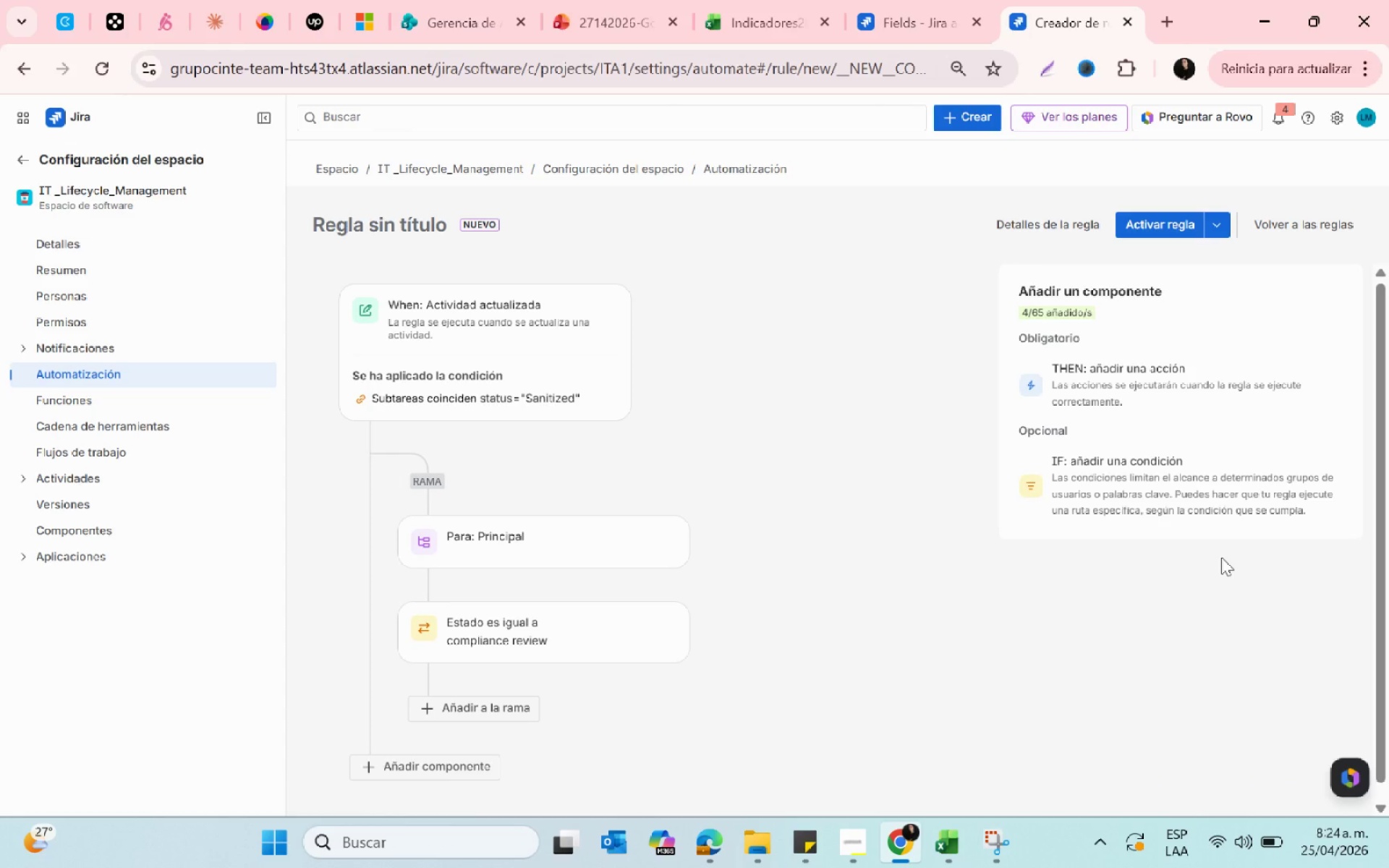 
scroll: coordinate [461, 600], scroll_direction: down, amount: 2.0
 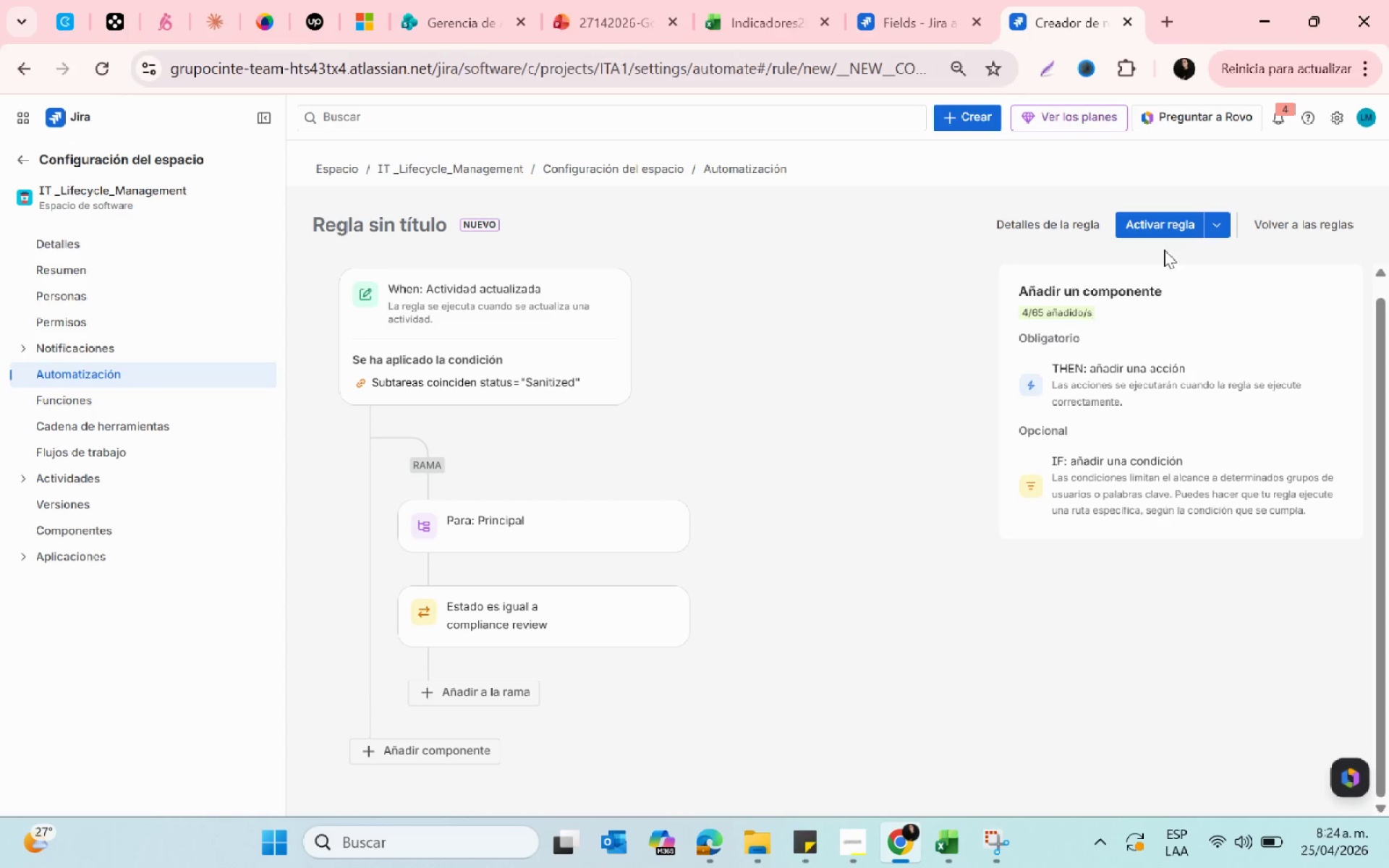 
left_click([1160, 234])
 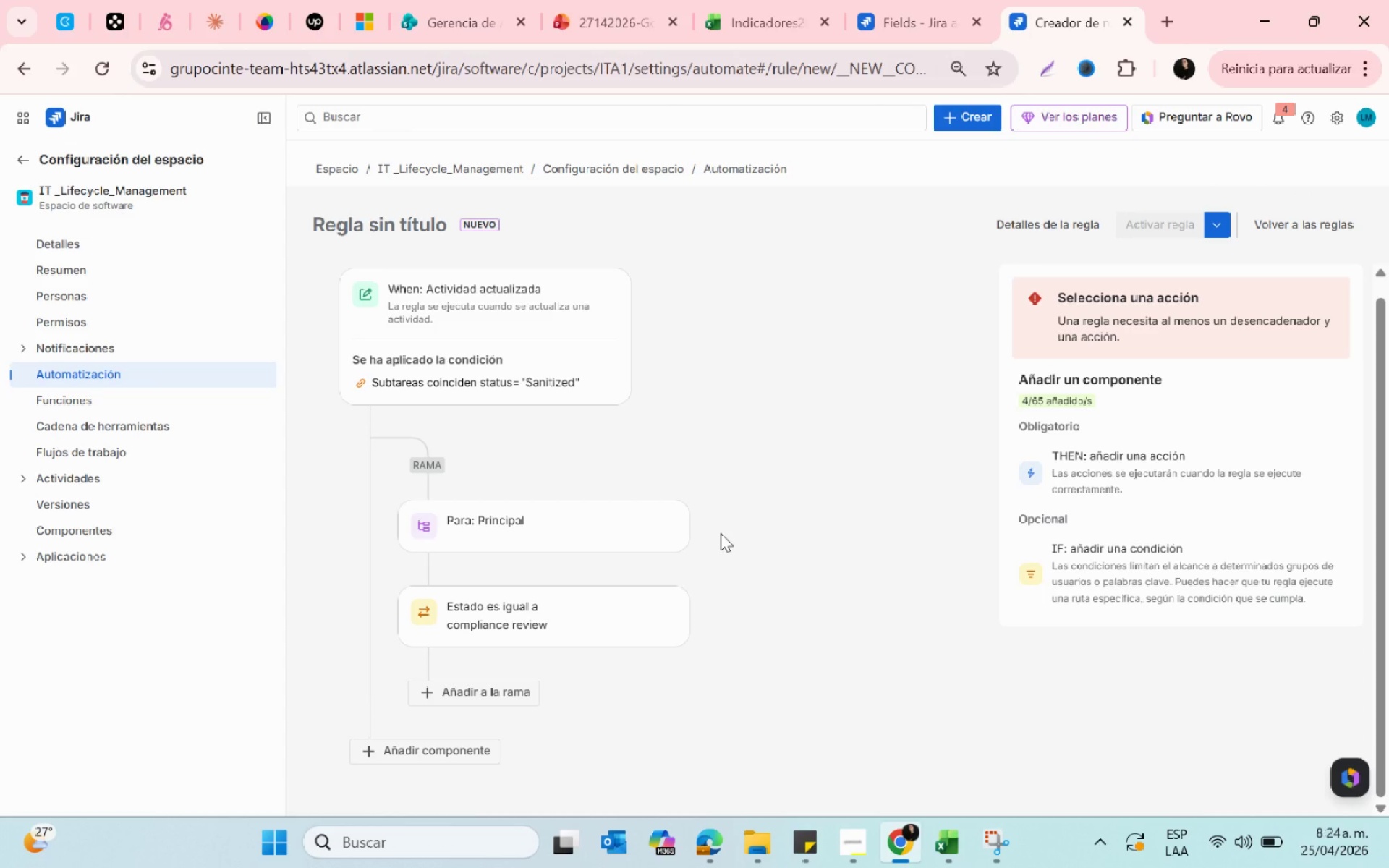 
scroll: coordinate [722, 566], scroll_direction: down, amount: 3.0
 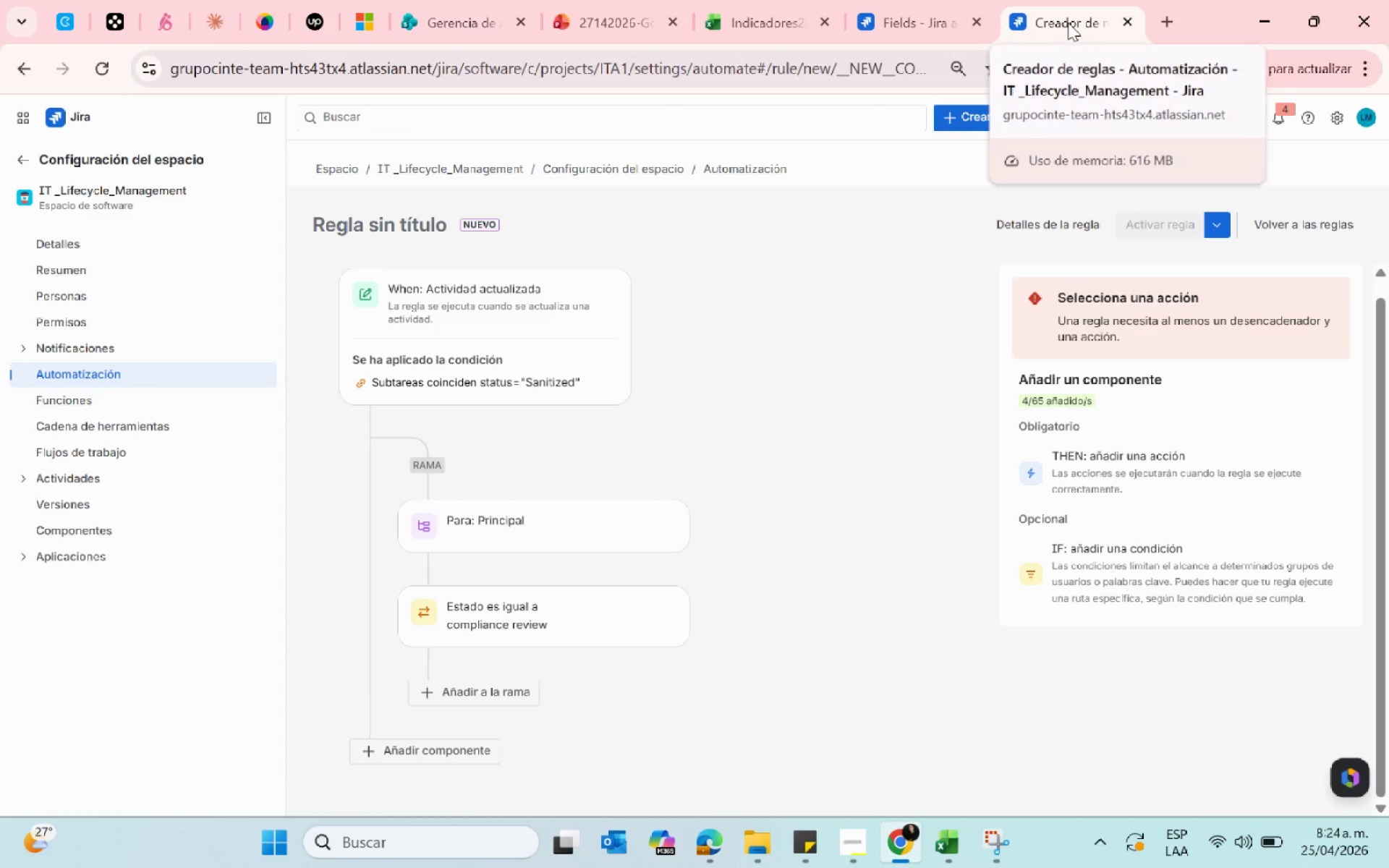 
right_click([1068, 22])
 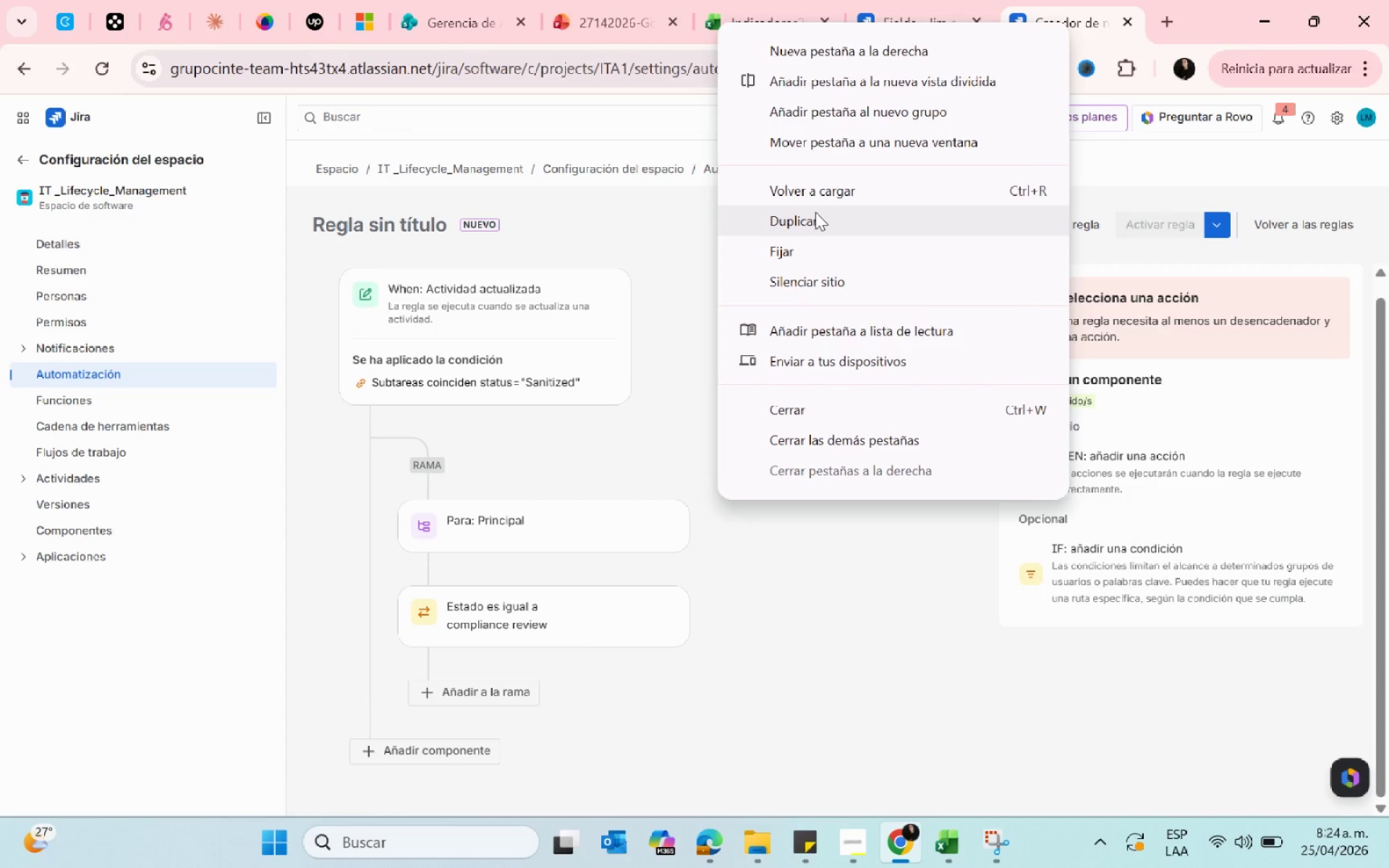 
left_click([823, 216])
 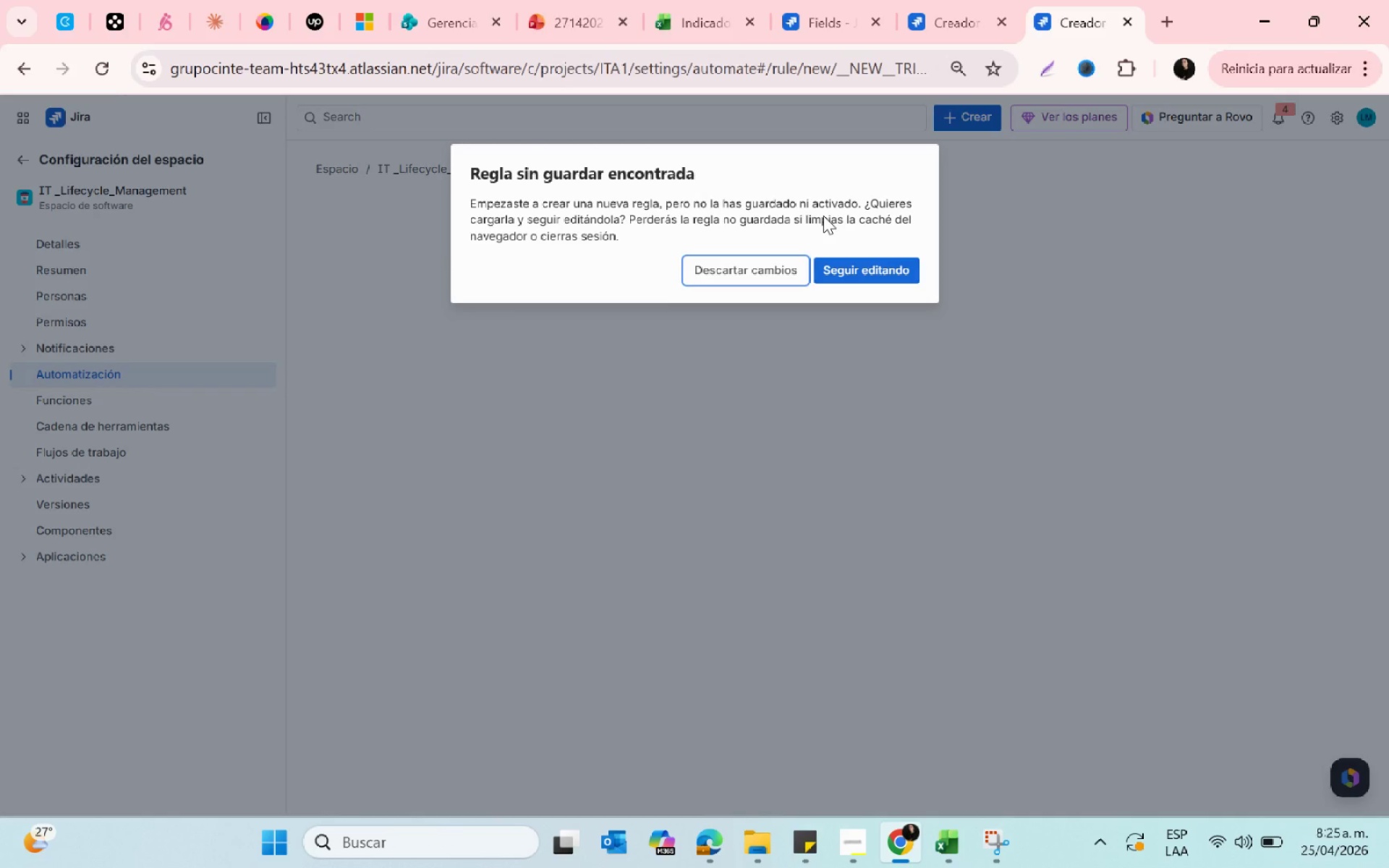 
wait(18.52)
 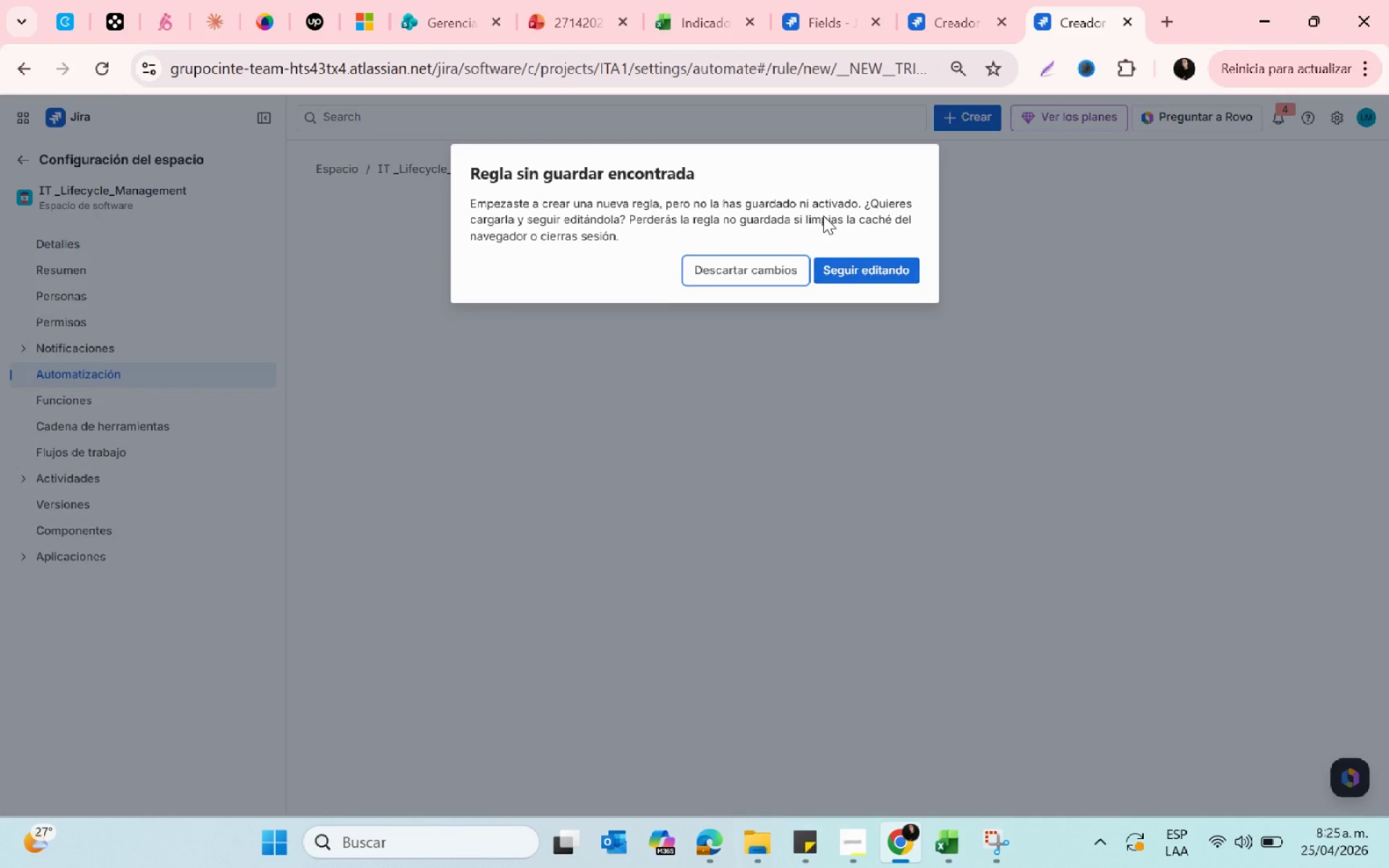 
left_click([965, 0])
 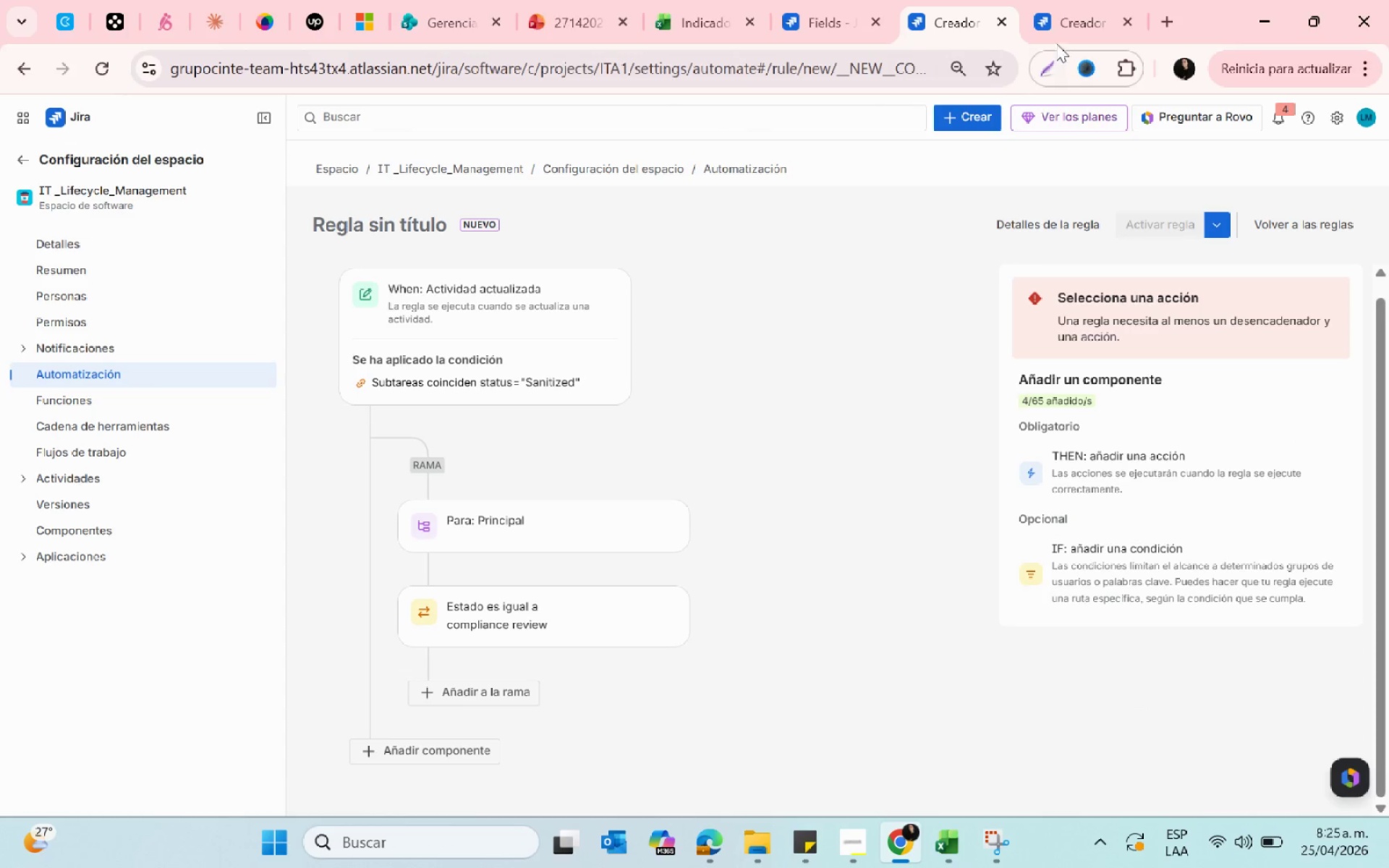 
left_click([1054, 22])
 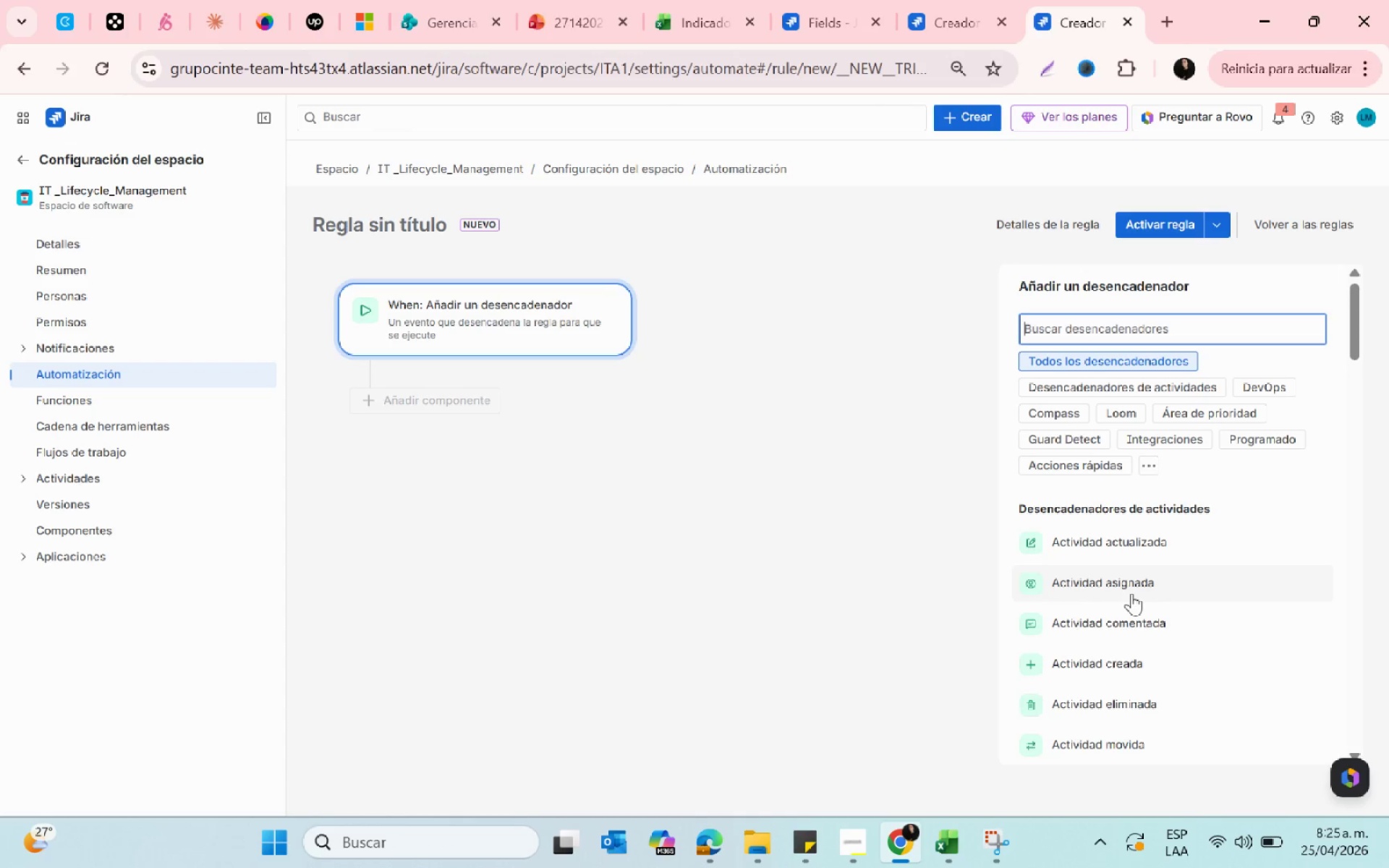 
wait(5.97)
 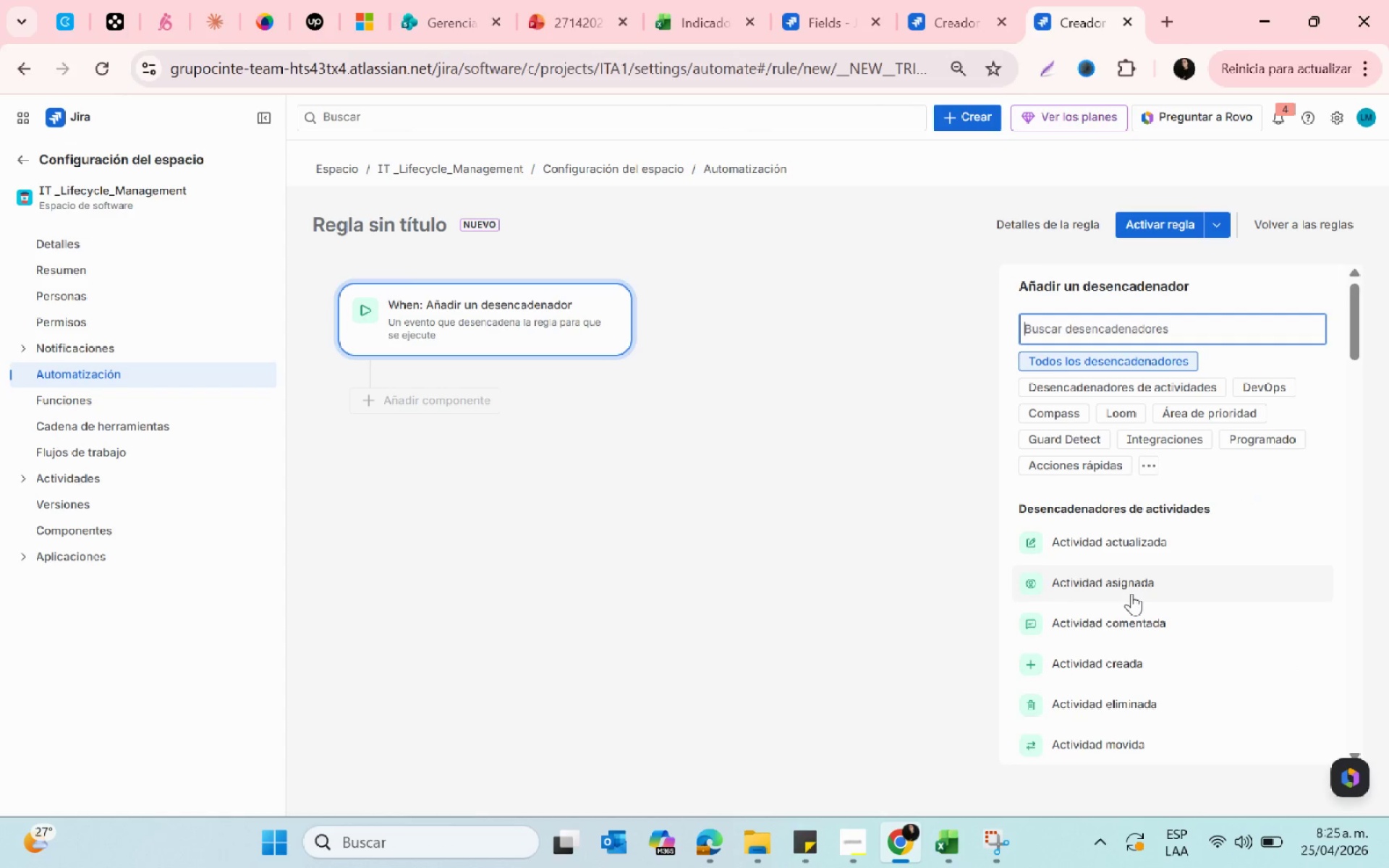 
scroll: coordinate [1160, 589], scroll_direction: down, amount: 1.0
 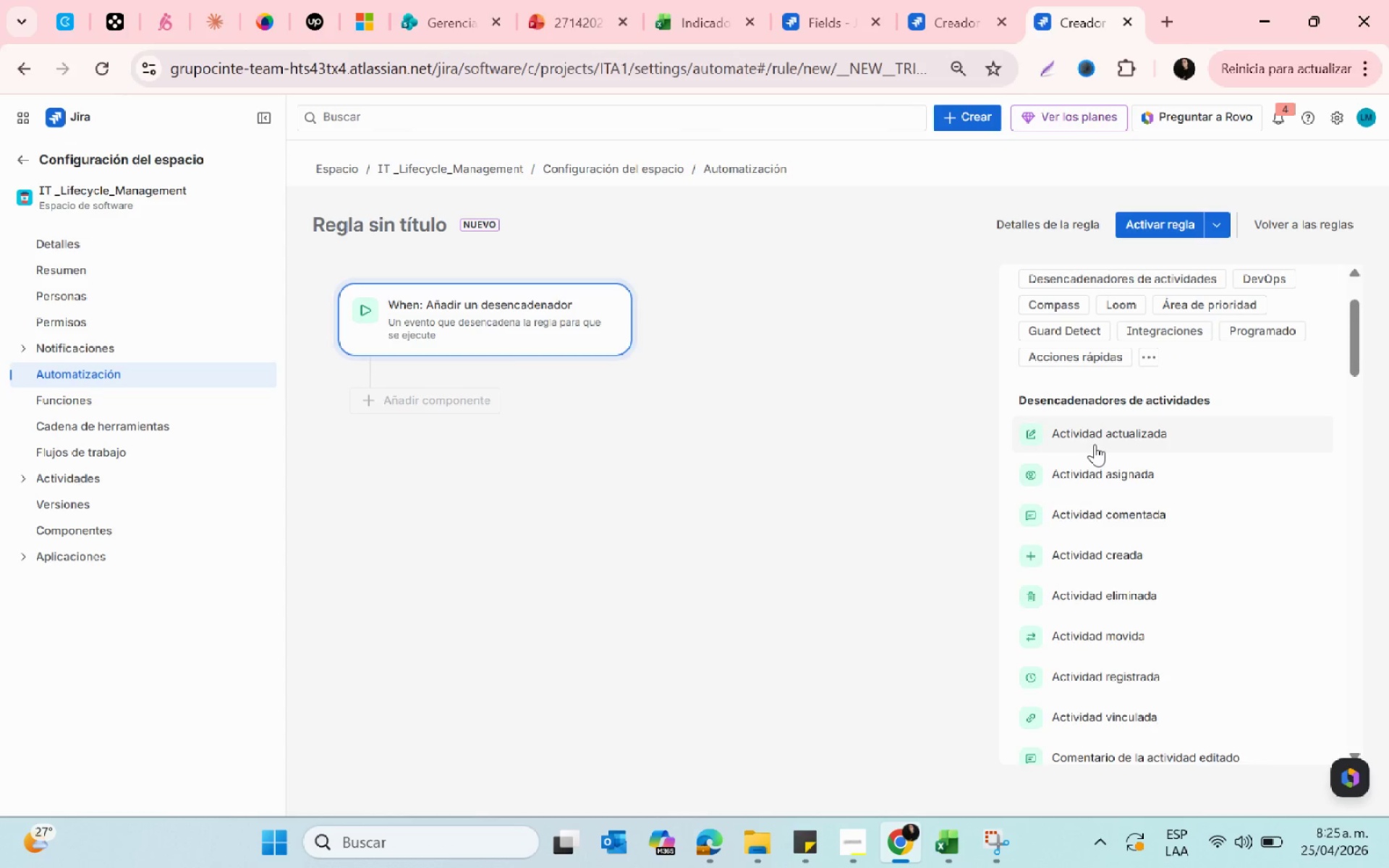 
wait(5.93)
 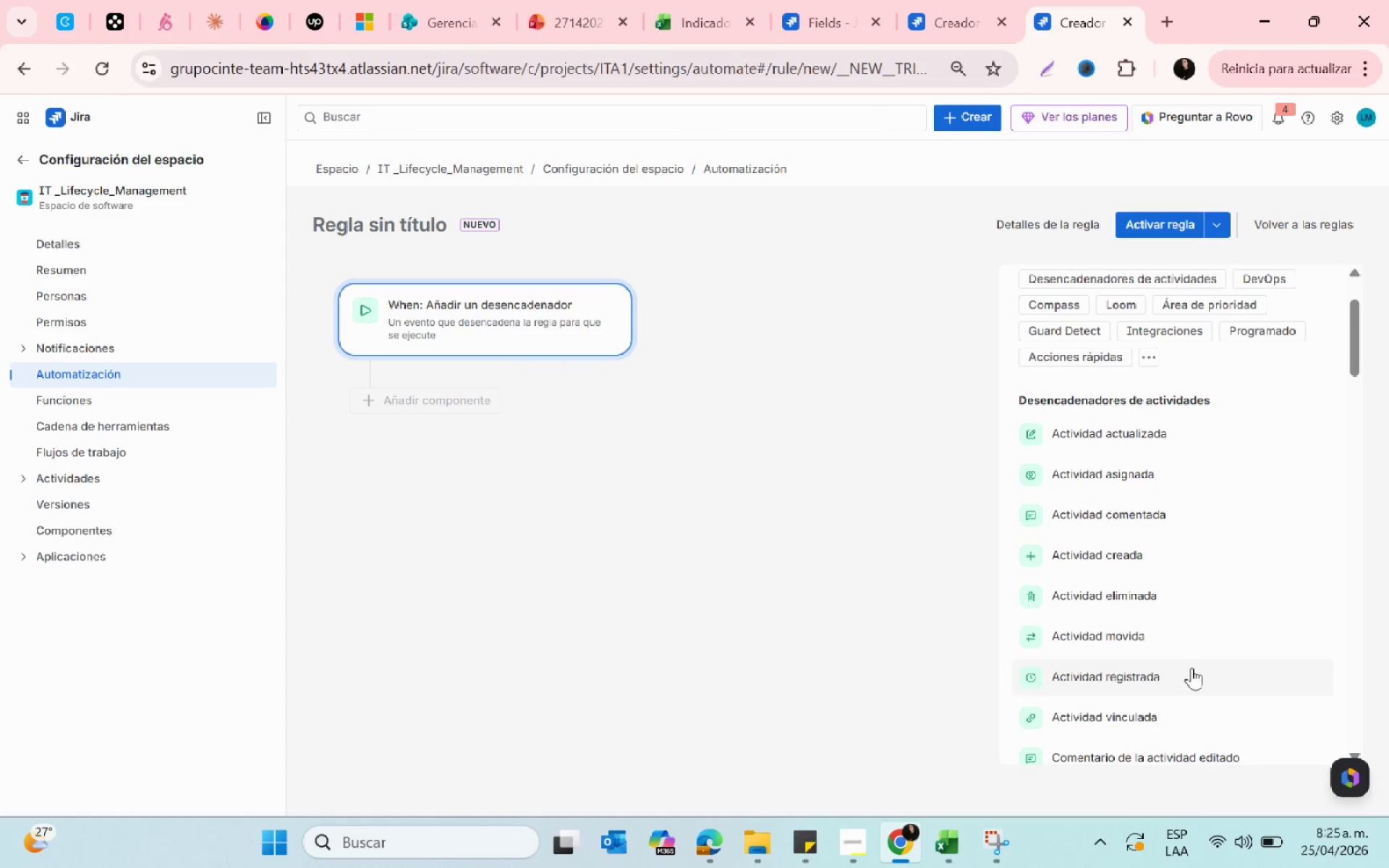 
scroll: coordinate [1179, 557], scroll_direction: down, amount: 2.0
 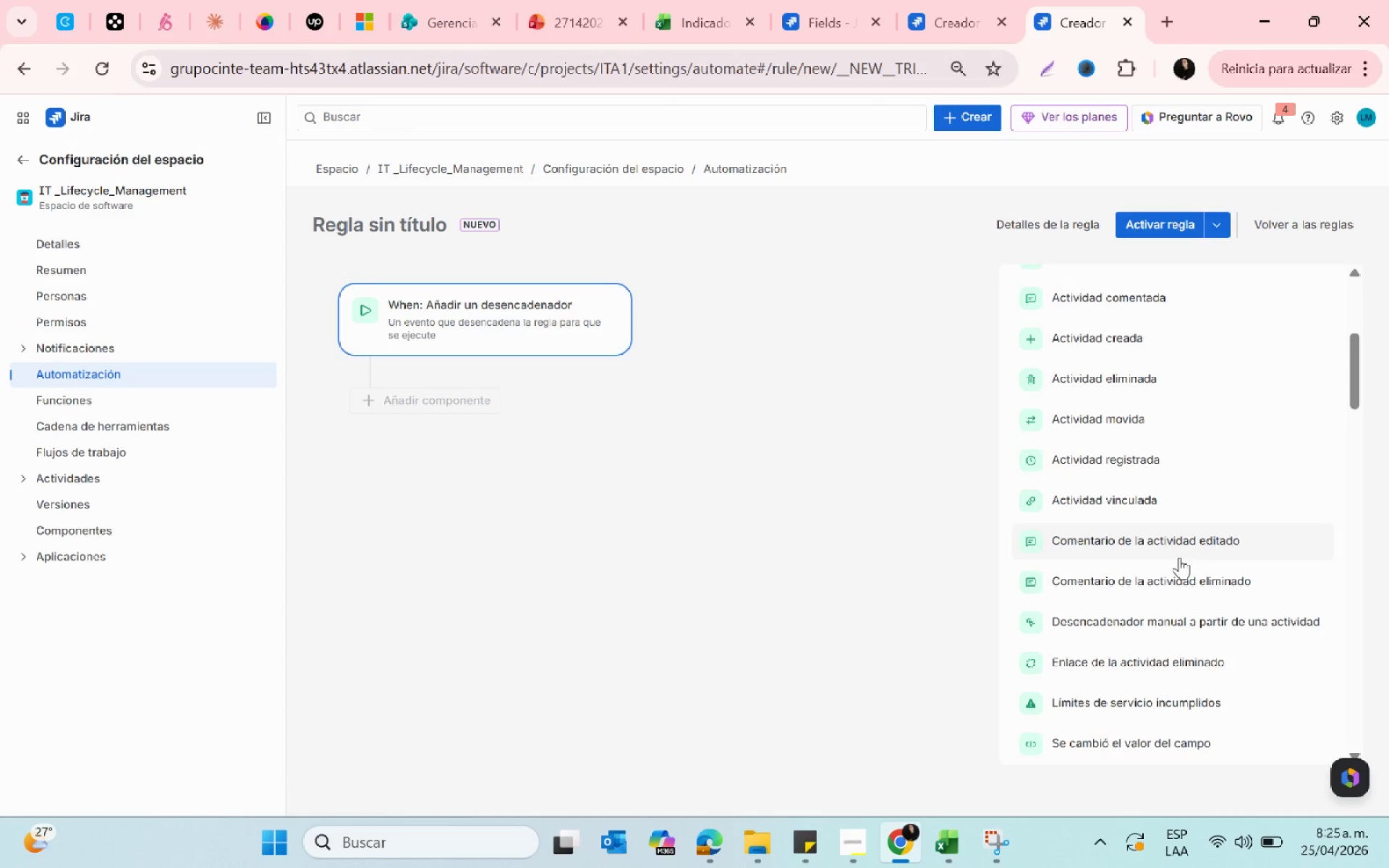 
scroll: coordinate [1179, 557], scroll_direction: up, amount: 1.0
 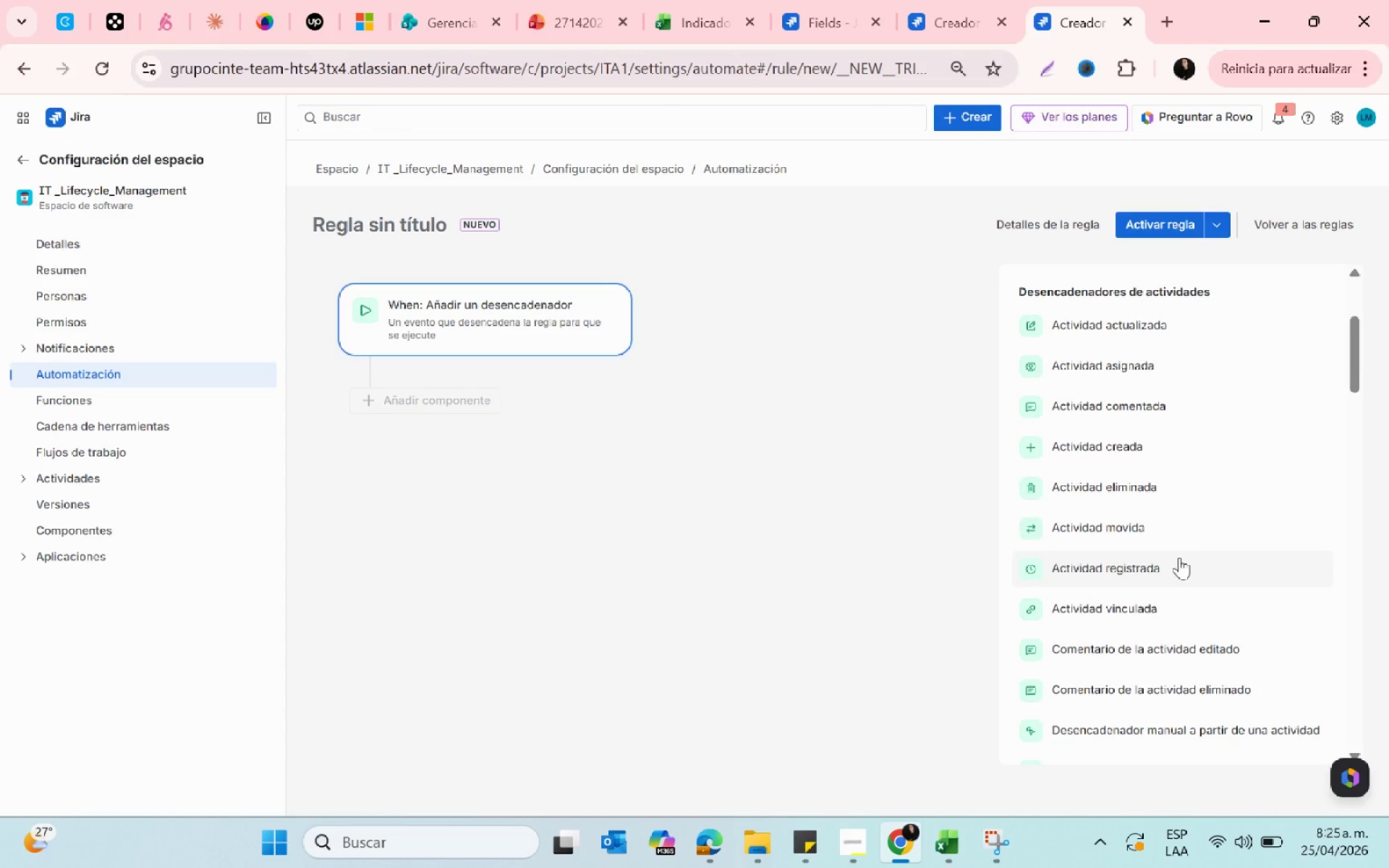 
wait(12.29)
 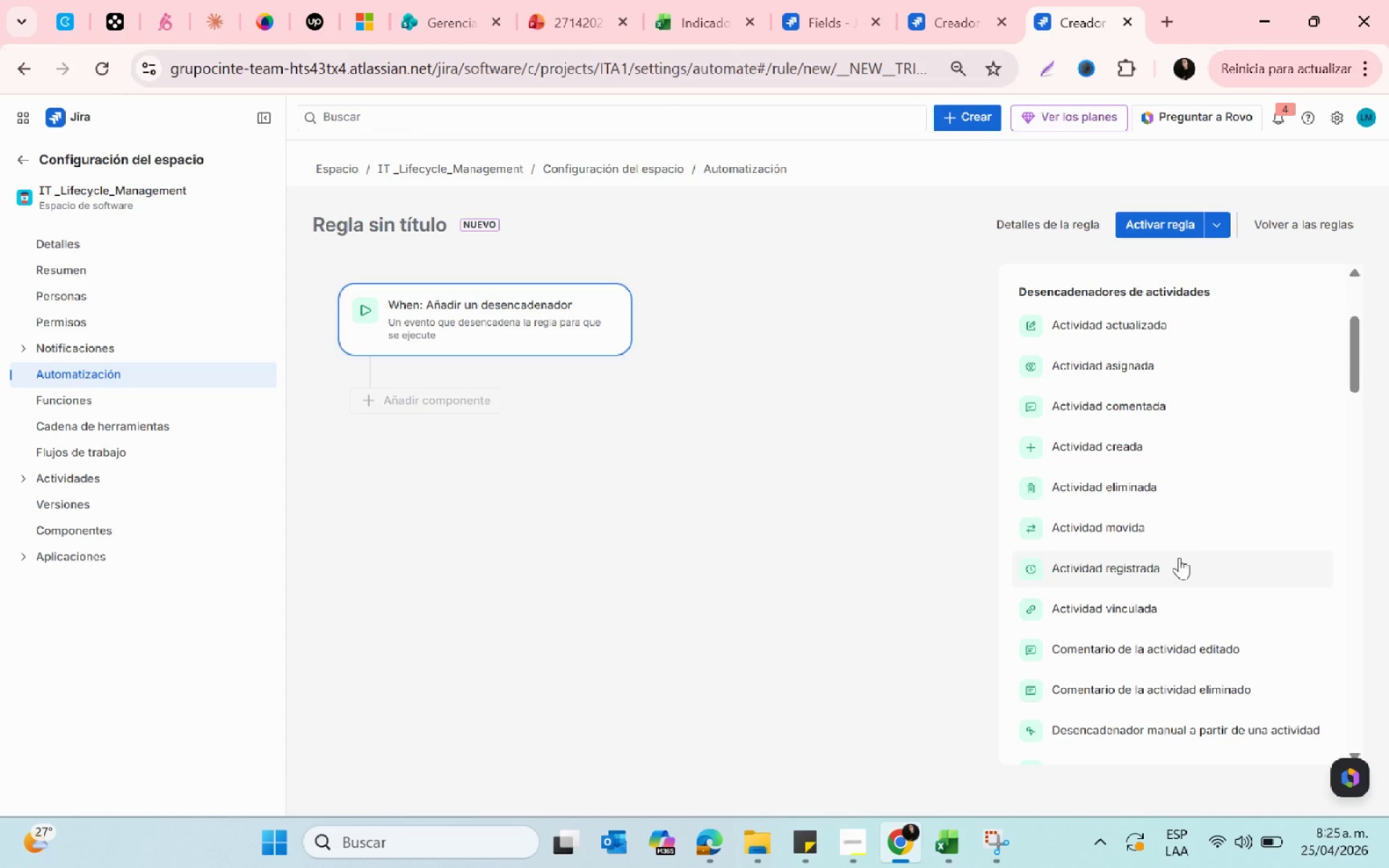 
left_click_drag(start_coordinate=[1354, 373], to_coordinate=[1358, 501])
 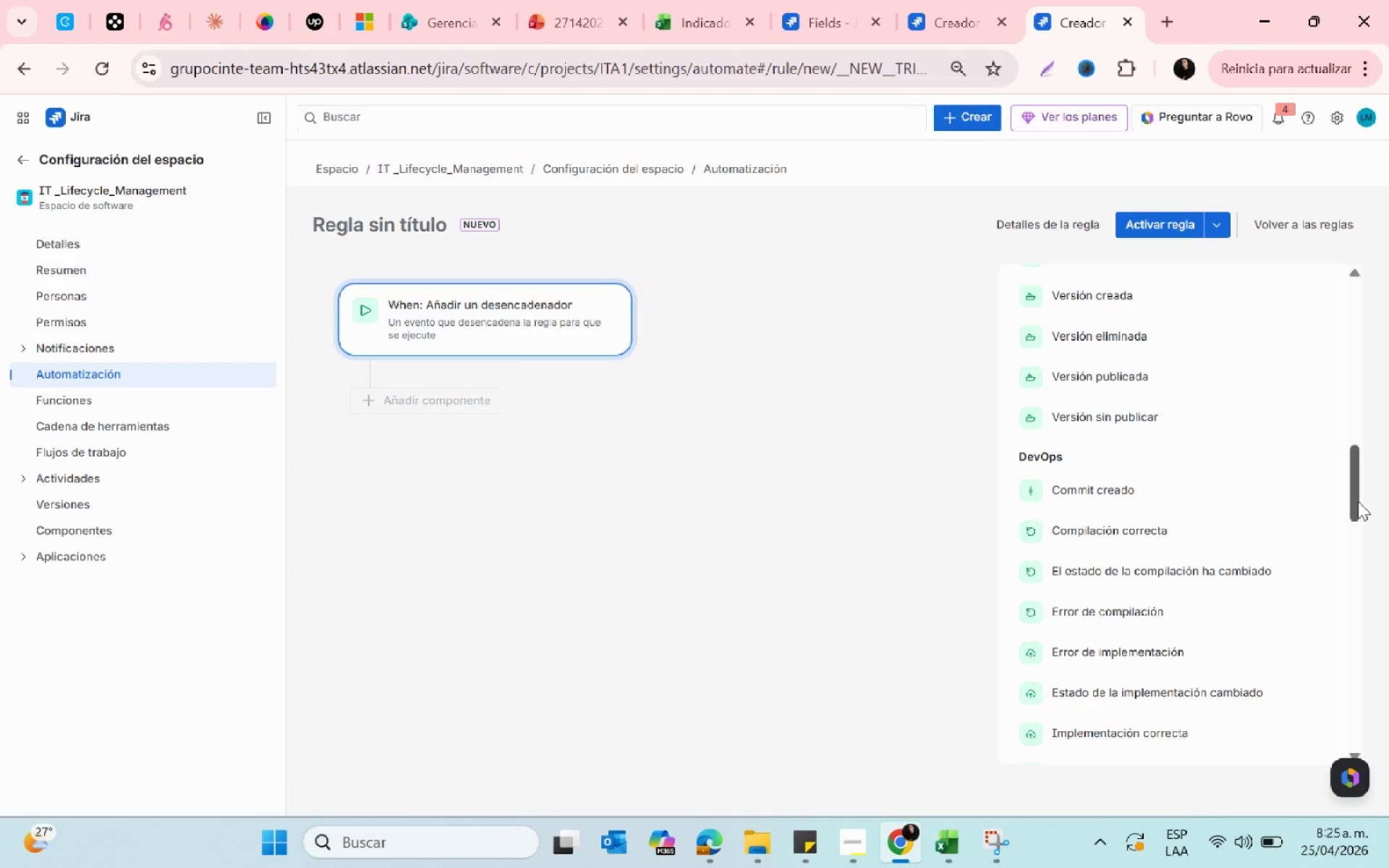 
wait(8.2)
 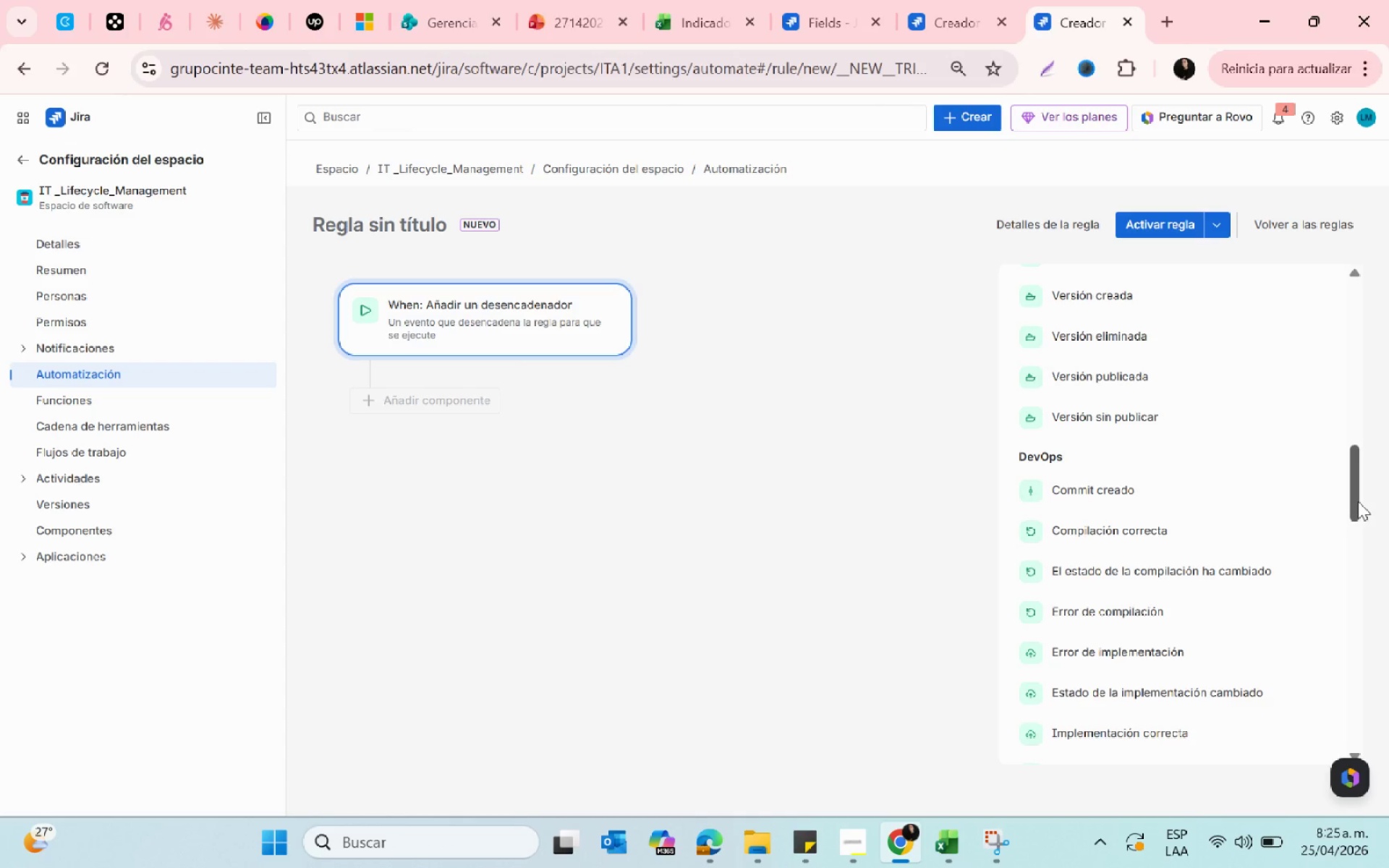 
scroll: coordinate [1264, 610], scroll_direction: up, amount: 1.0
 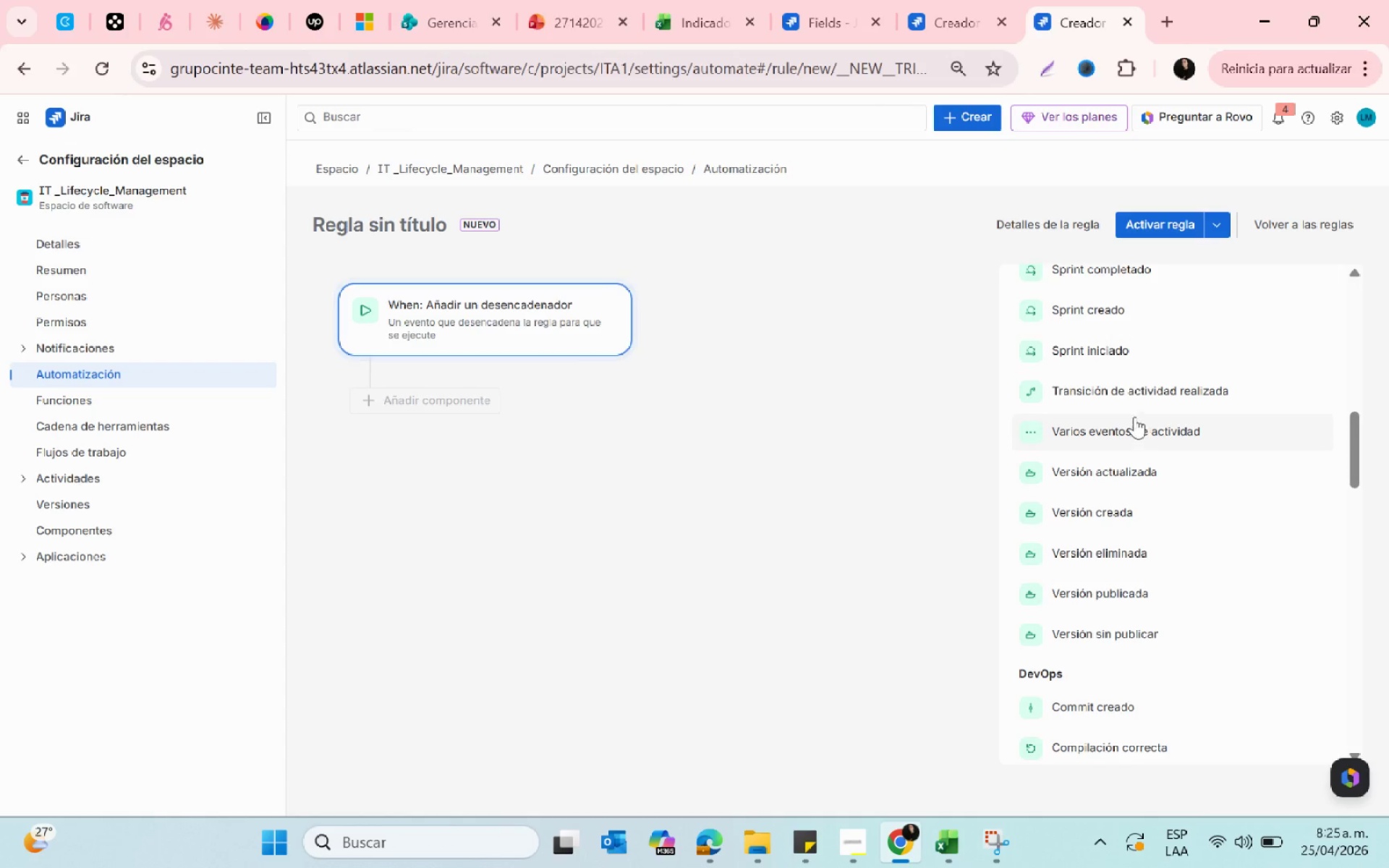 
left_click([1110, 393])
 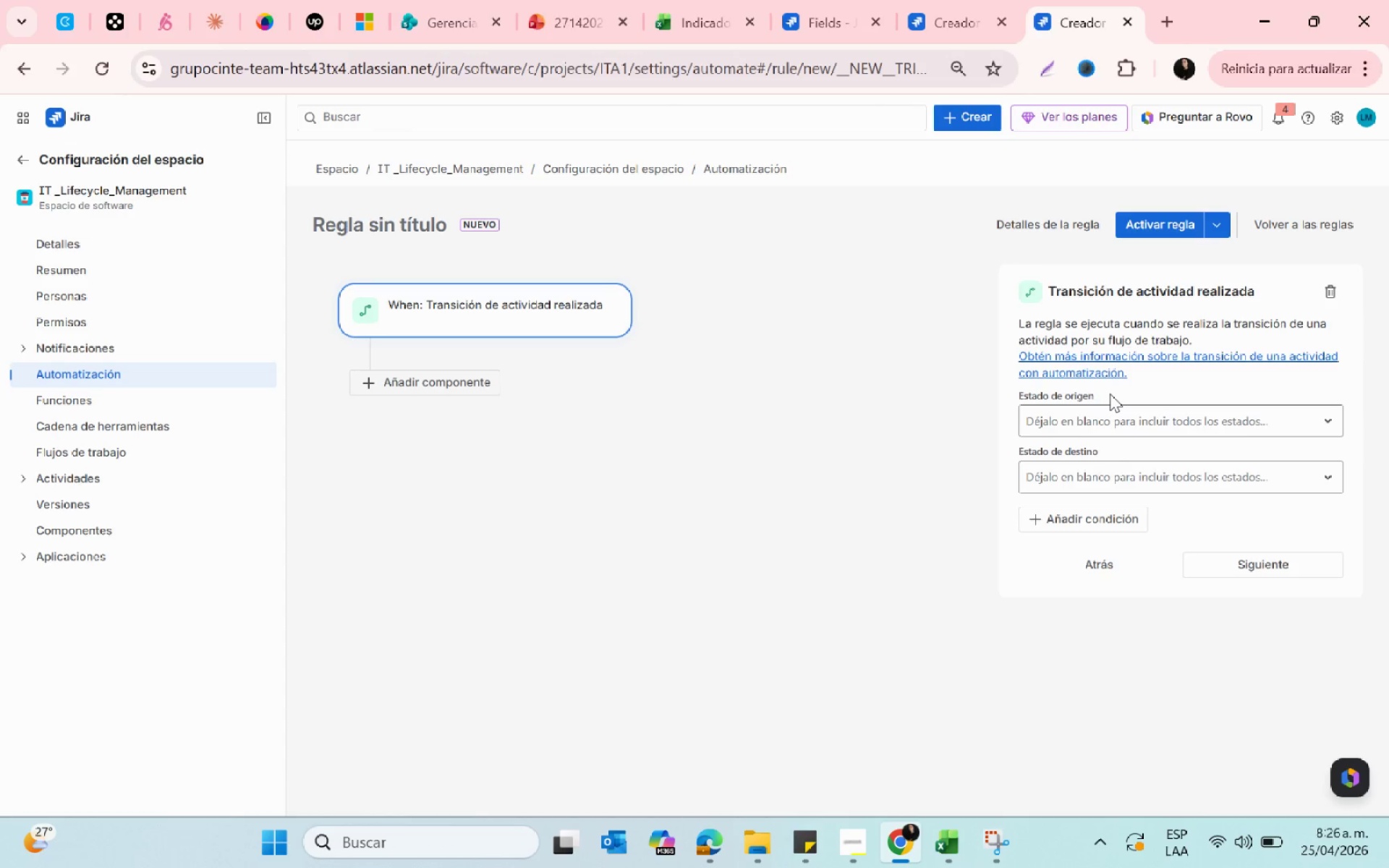 
wait(10.69)
 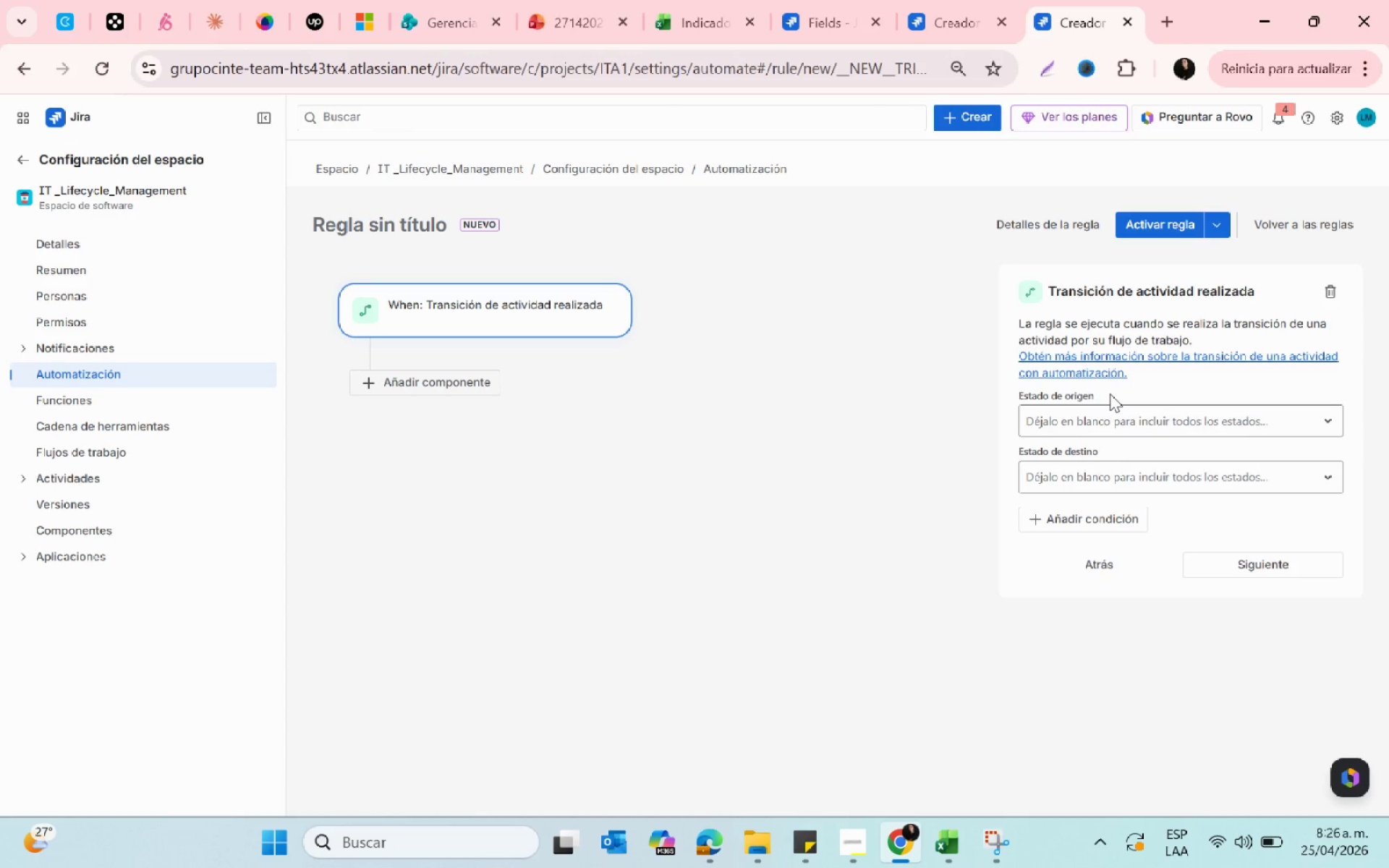 
left_click([1133, 471])
 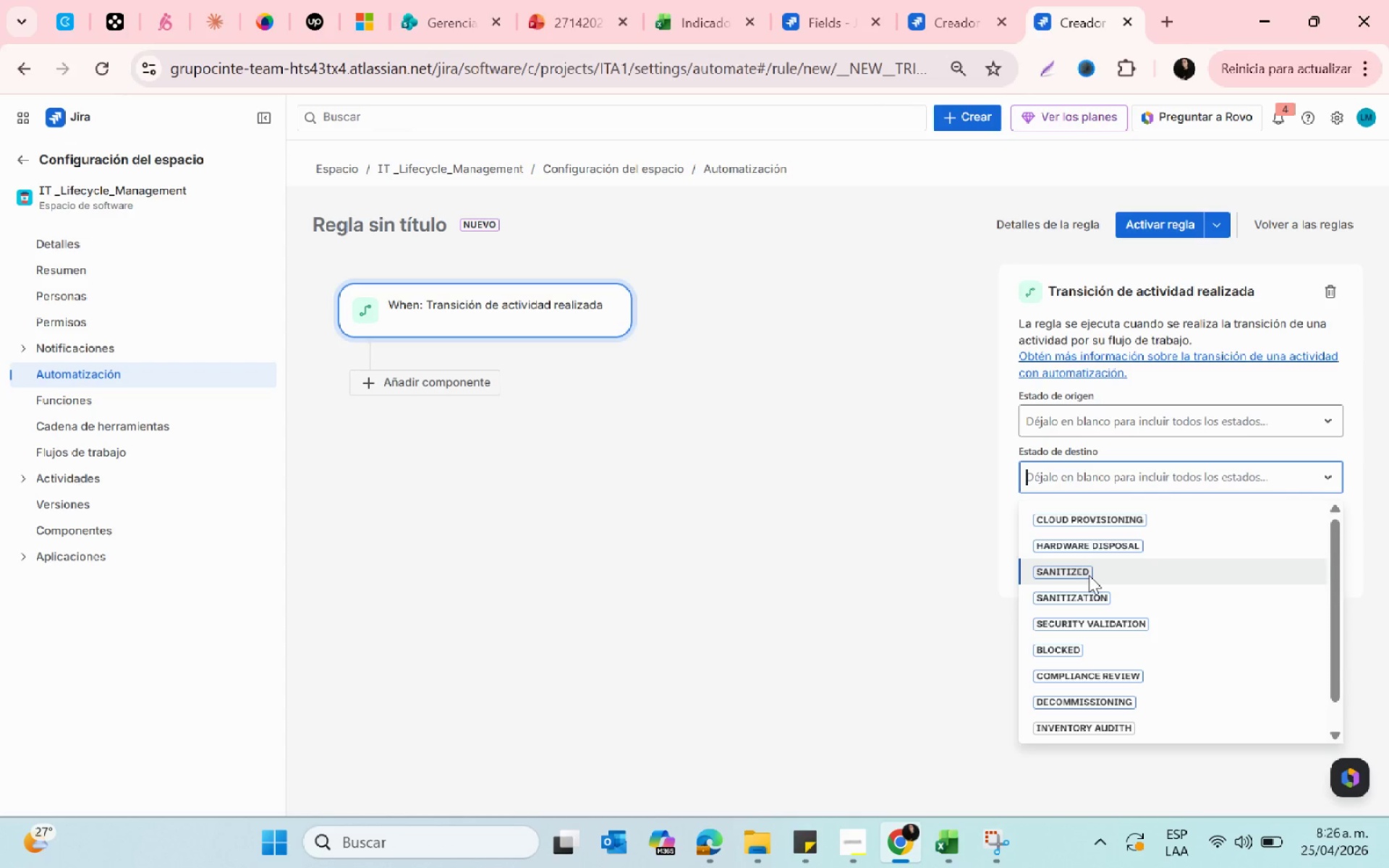 
left_click([1089, 575])
 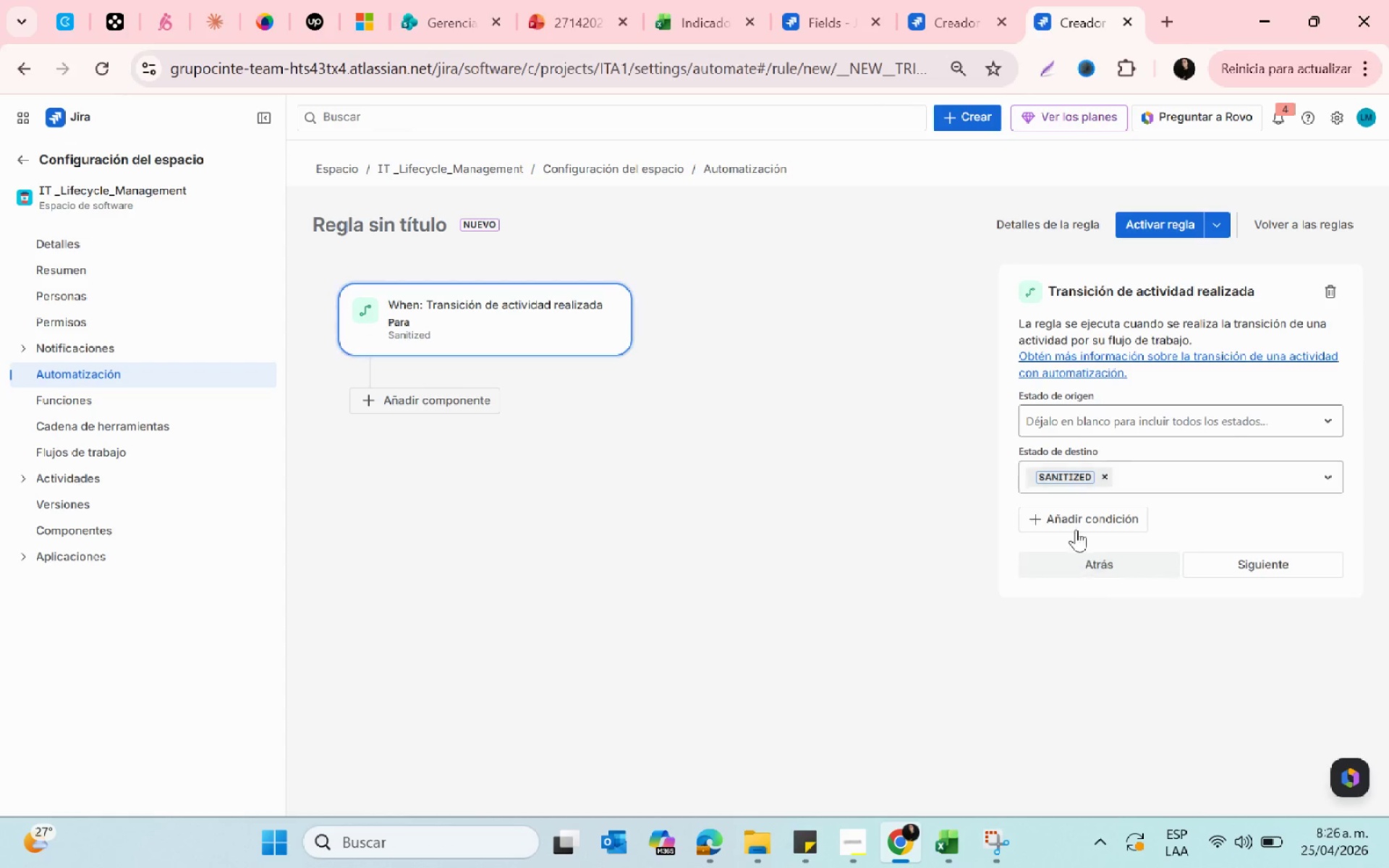 
left_click([1071, 520])
 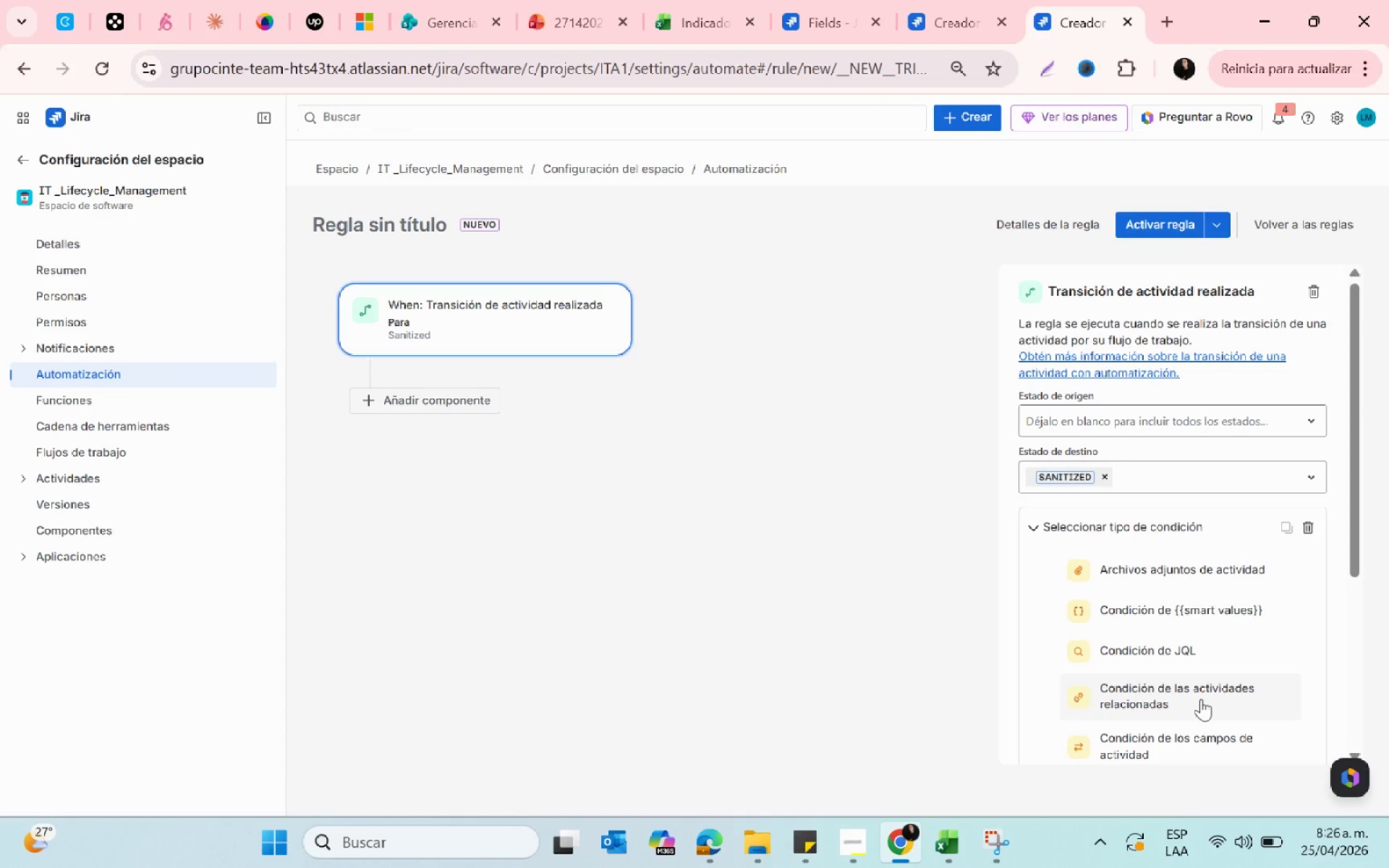 
scroll: coordinate [1201, 699], scroll_direction: down, amount: 1.0
 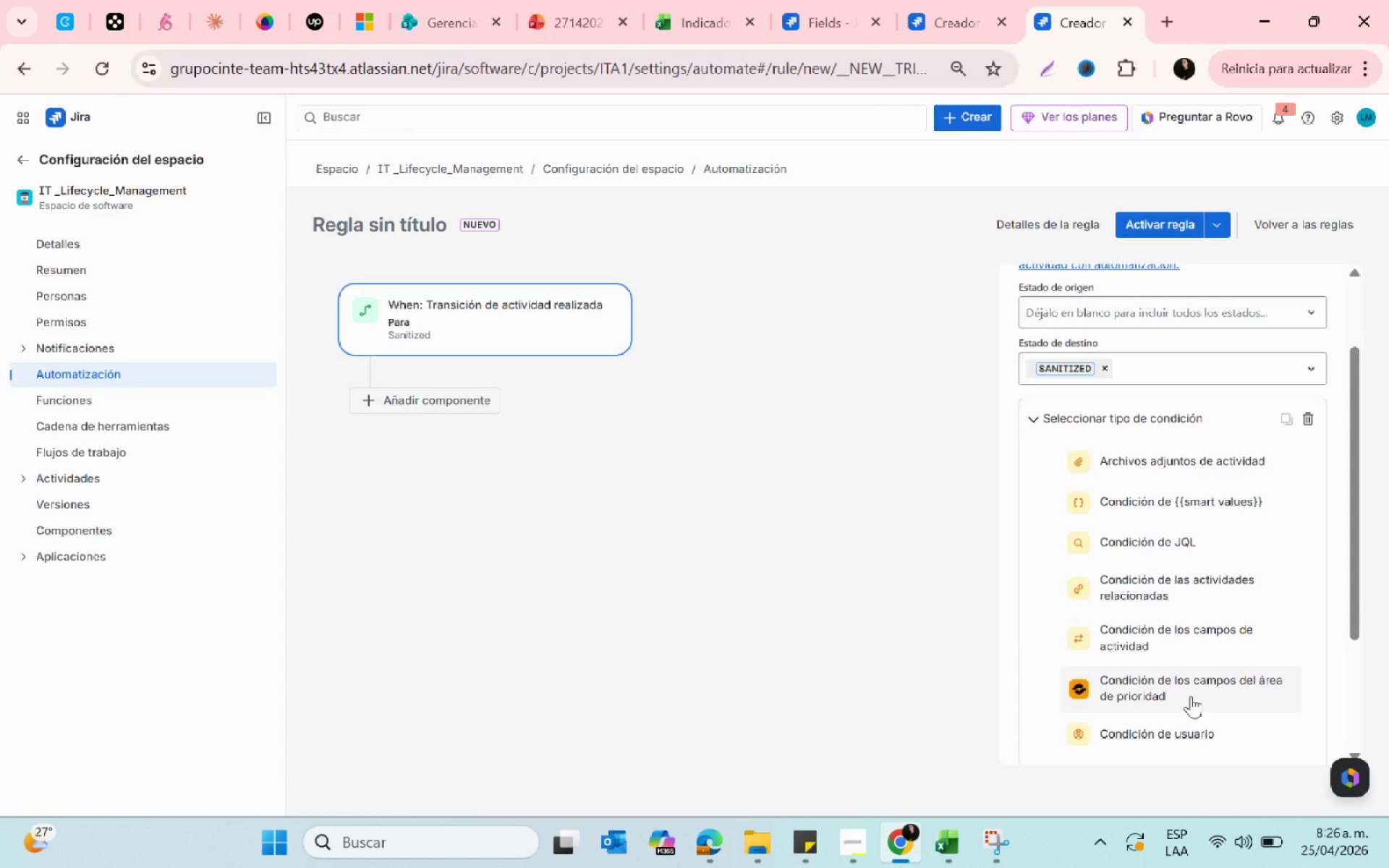 
left_click([841, 576])
 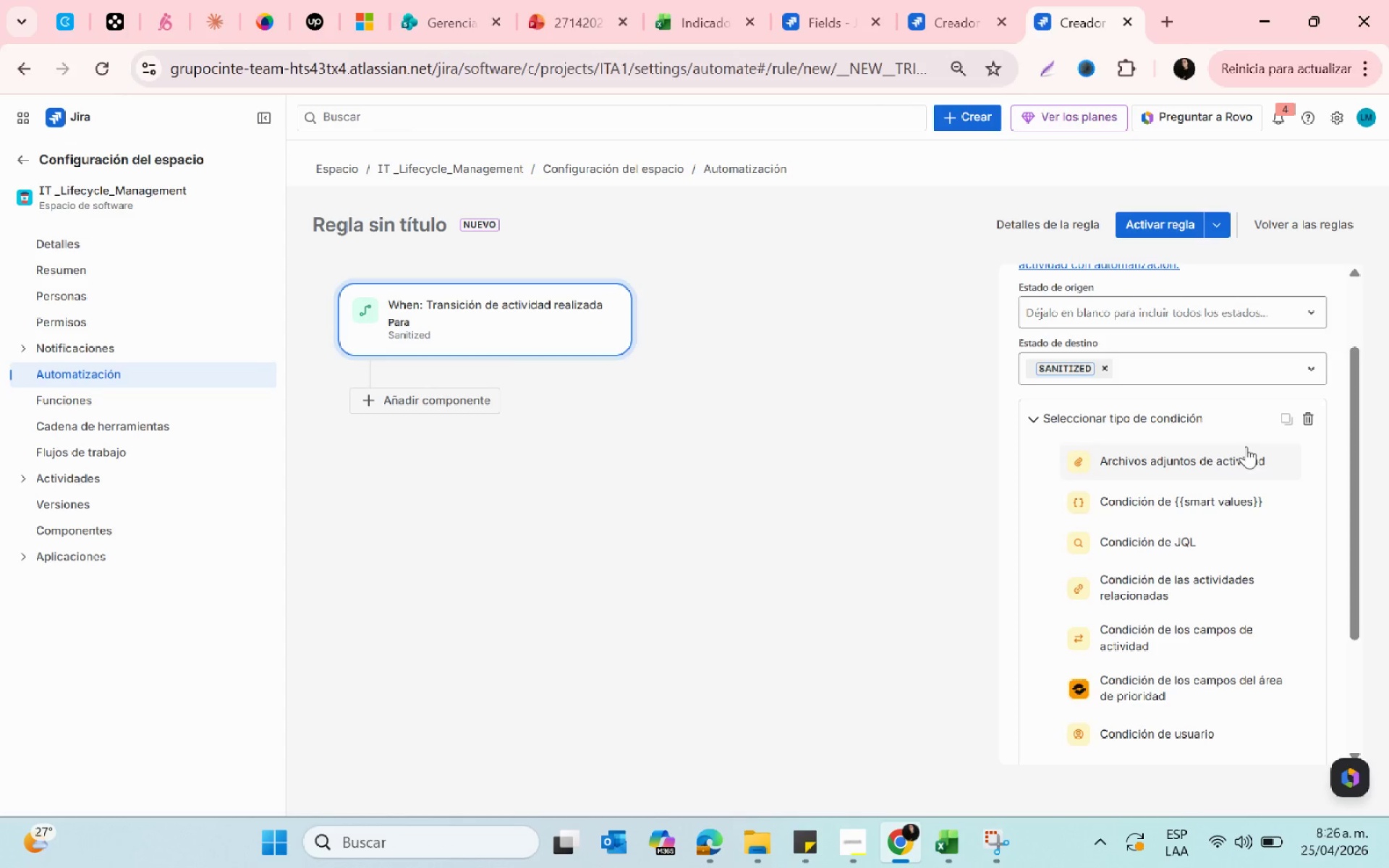 
left_click([896, 435])
 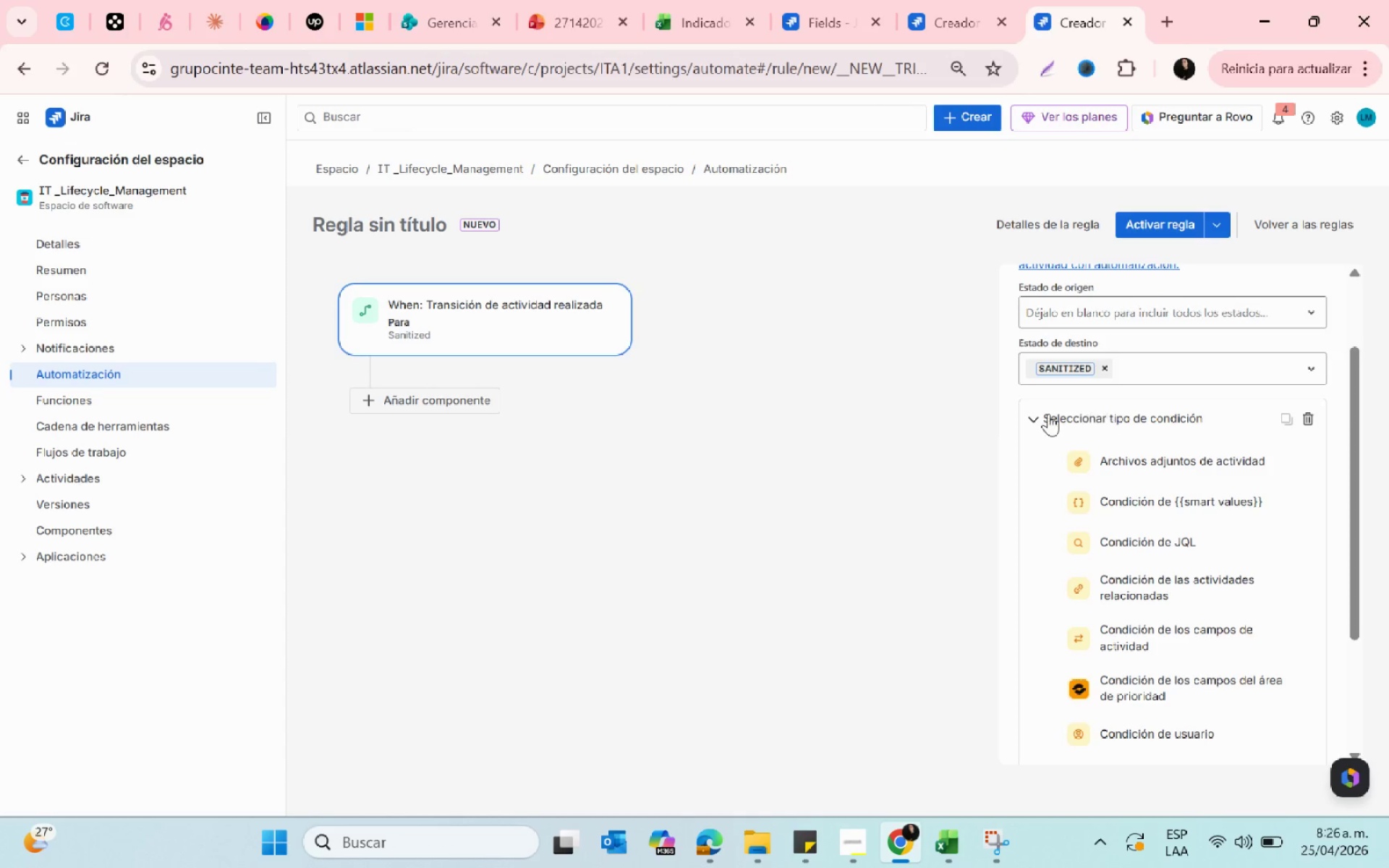 
left_click([1042, 417])
 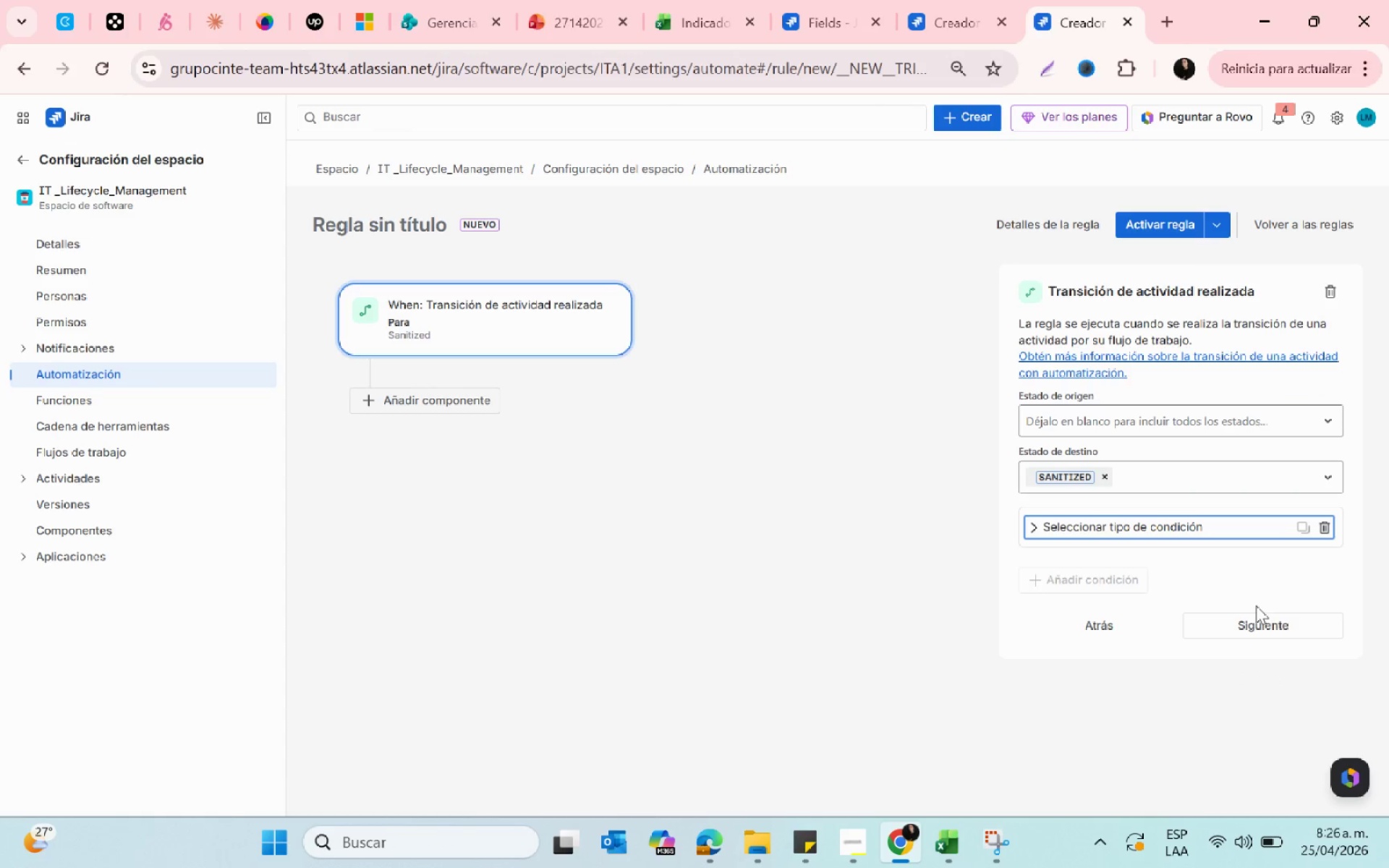 
left_click([1269, 622])
 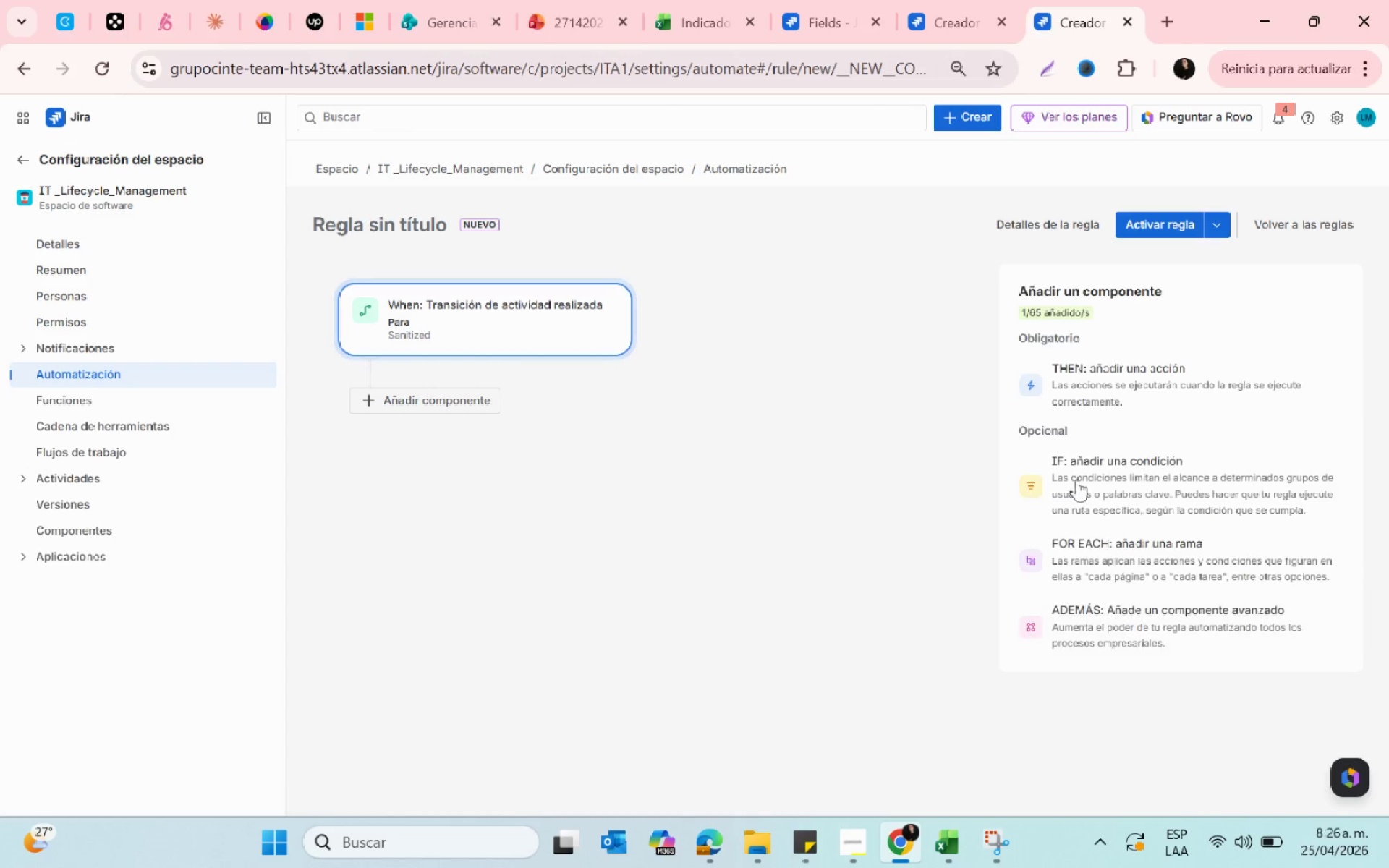 
left_click([1063, 460])
 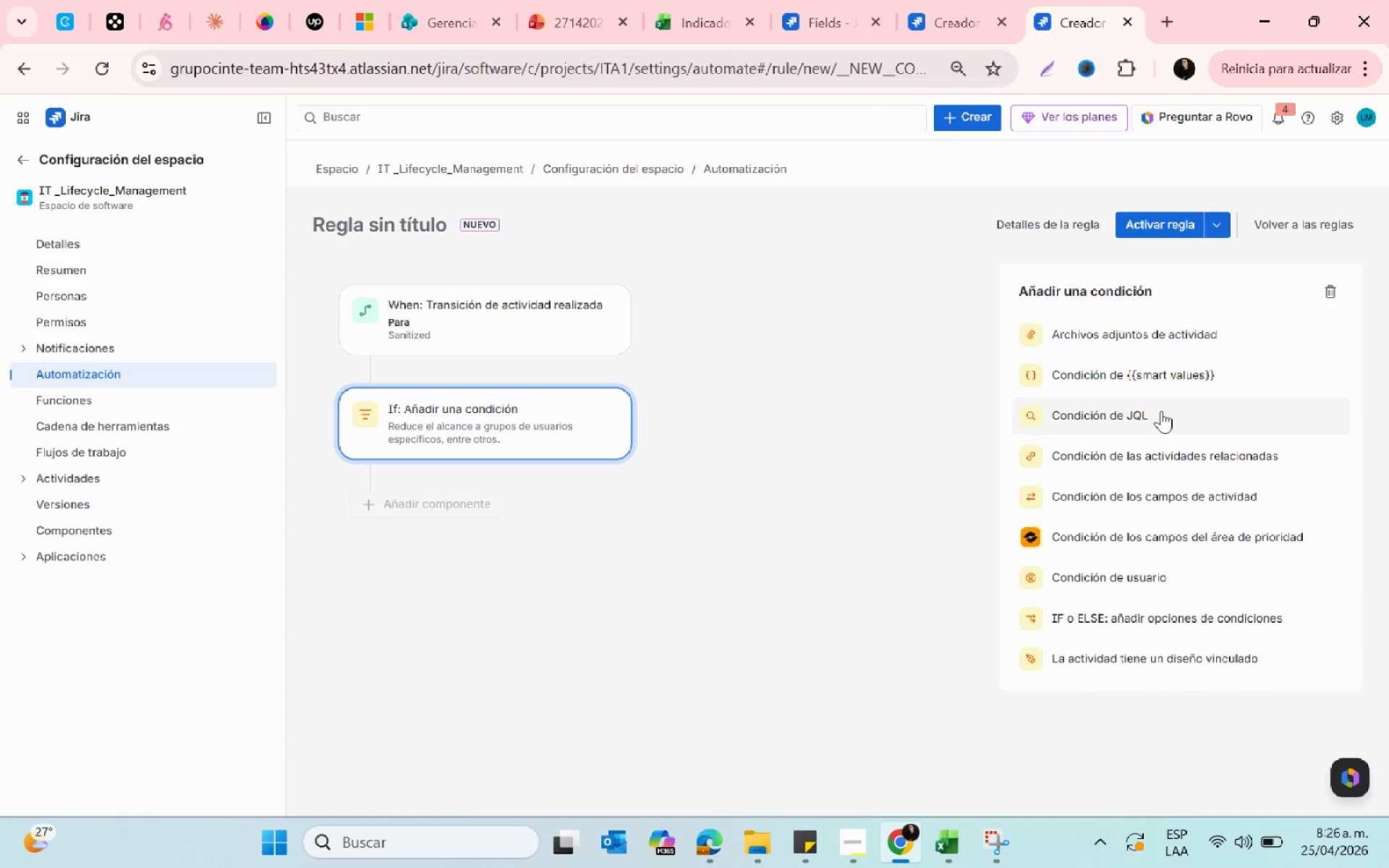 
wait(9.64)
 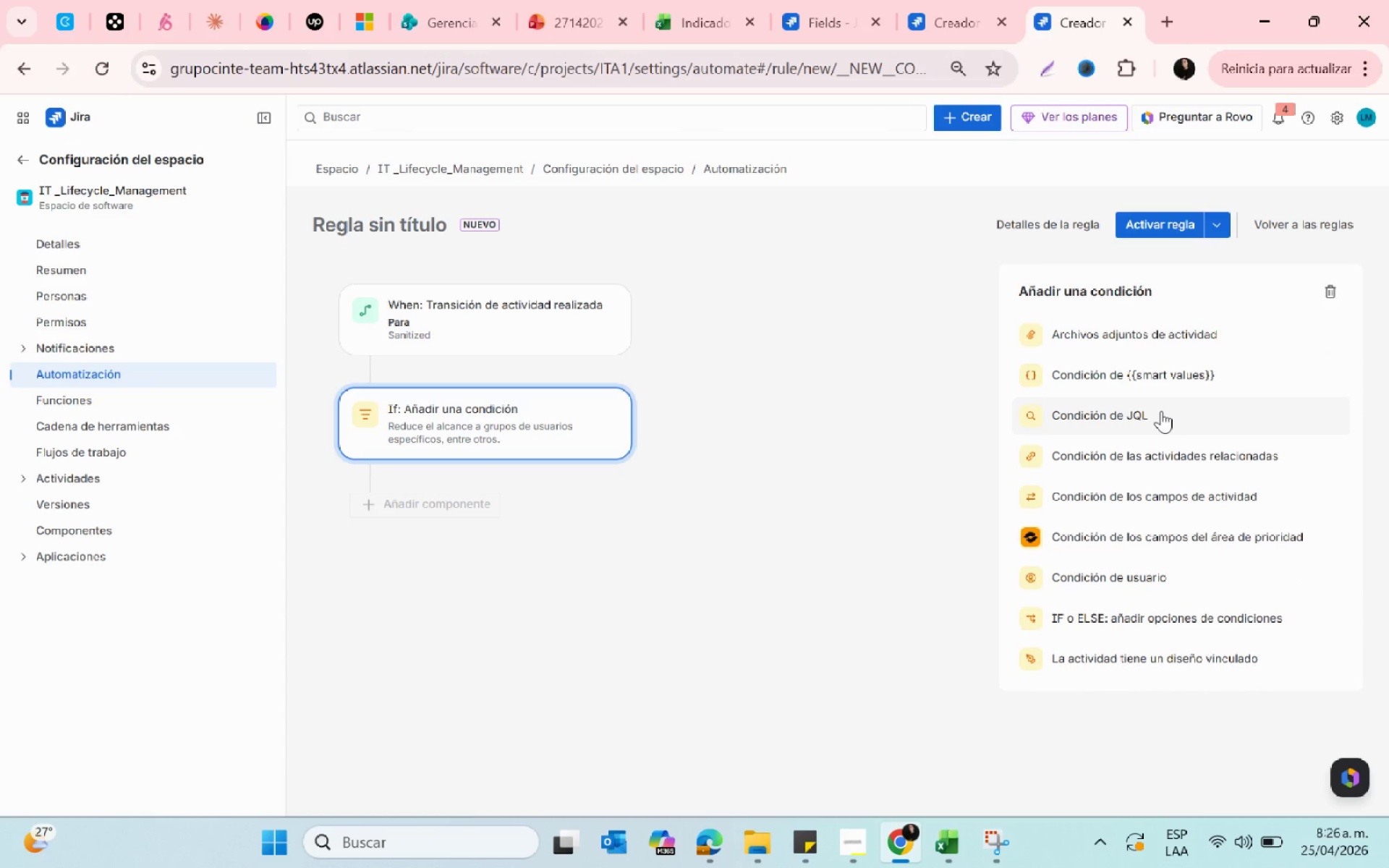 
left_click([1191, 495])
 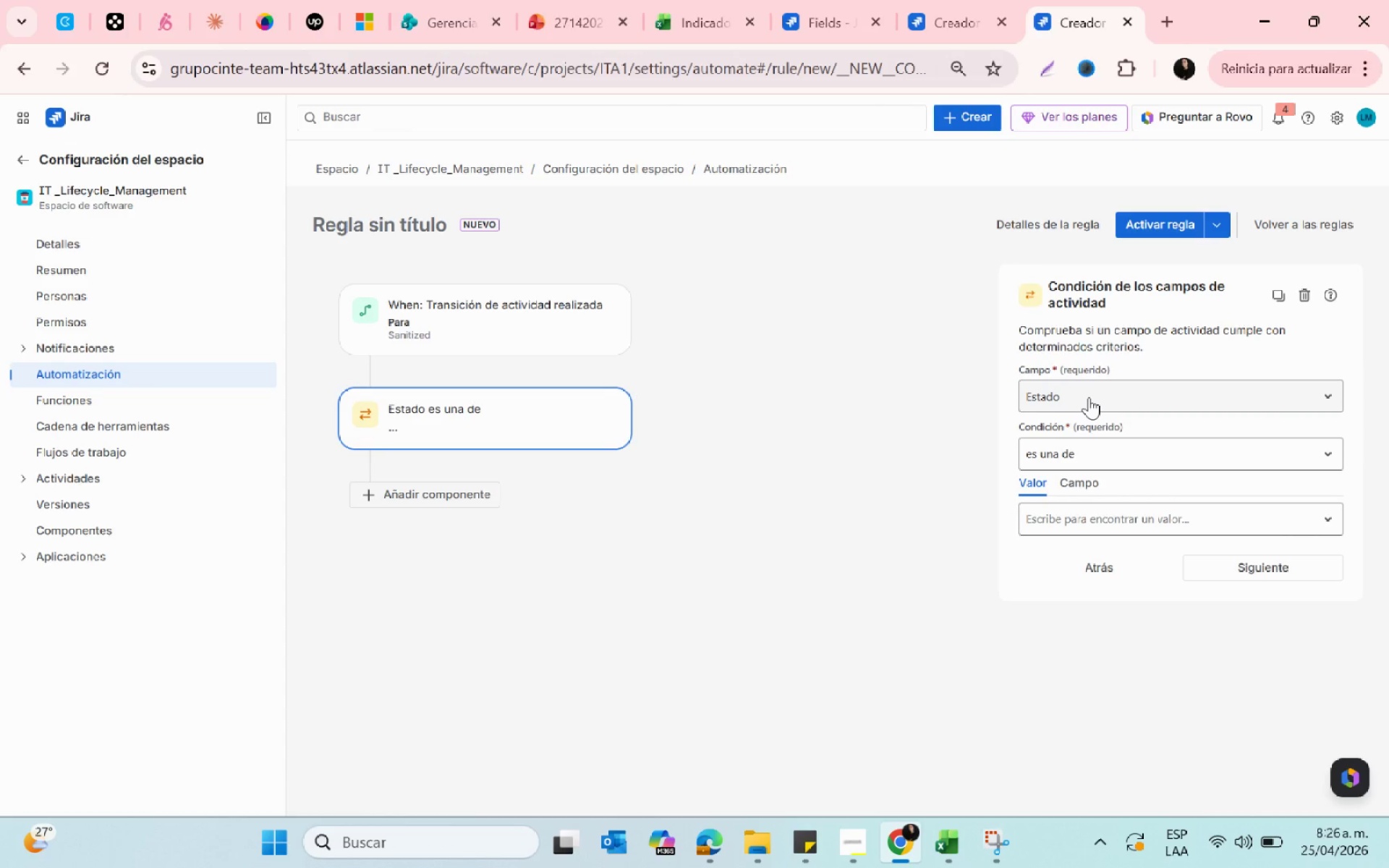 
left_click([1087, 394])
 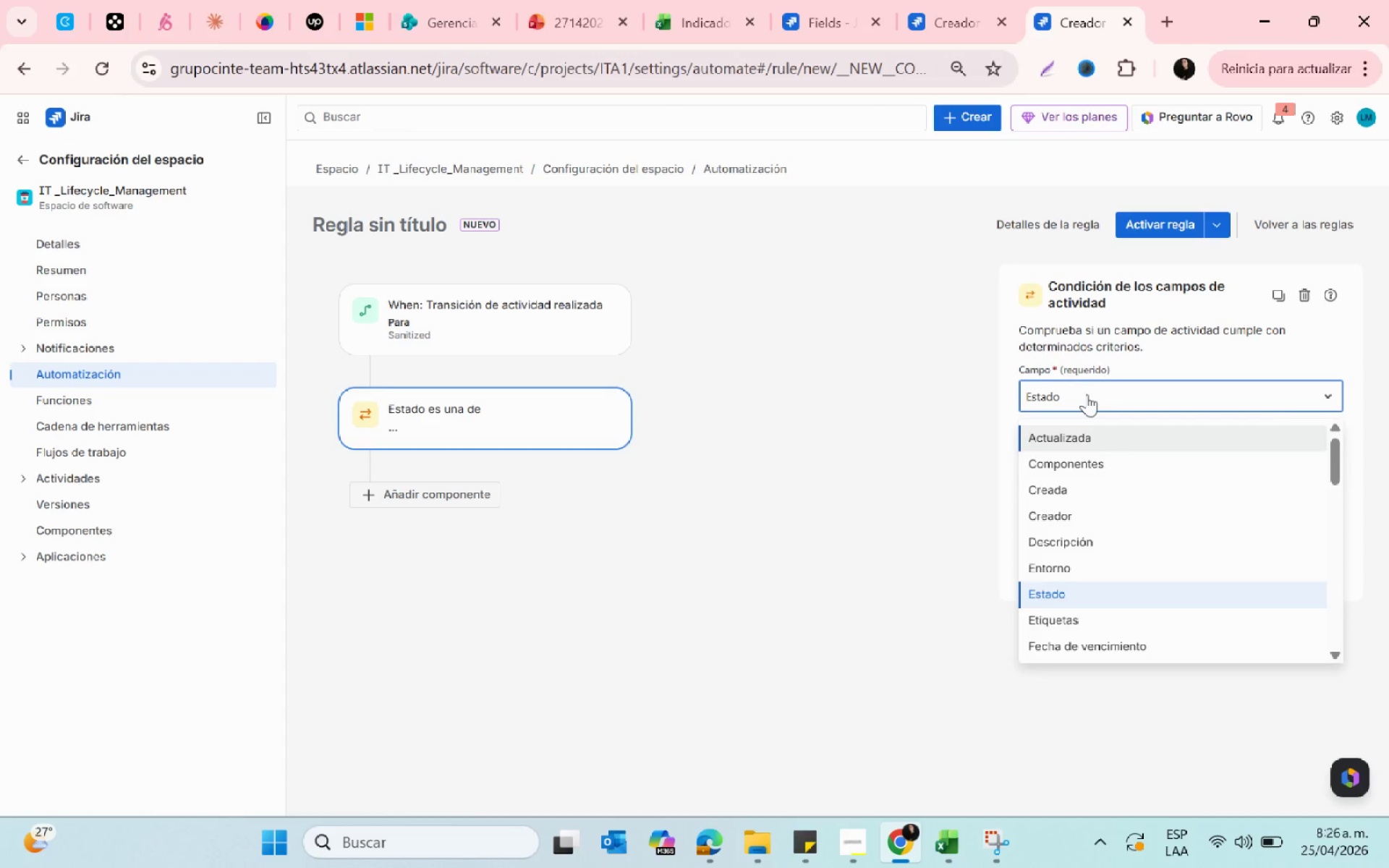 
double_click([1087, 394])
 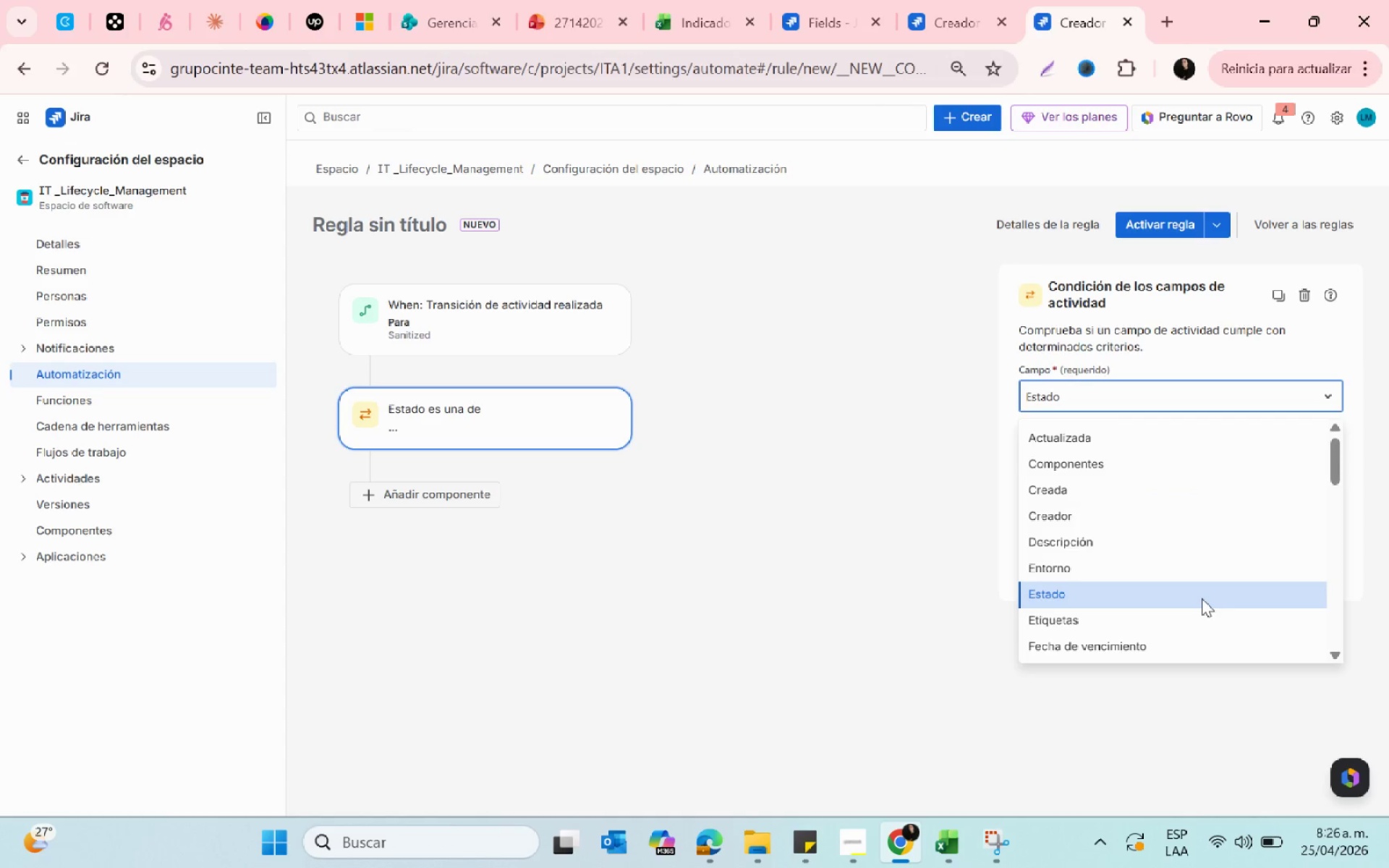 
scroll: coordinate [1202, 598], scroll_direction: down, amount: 1.0
 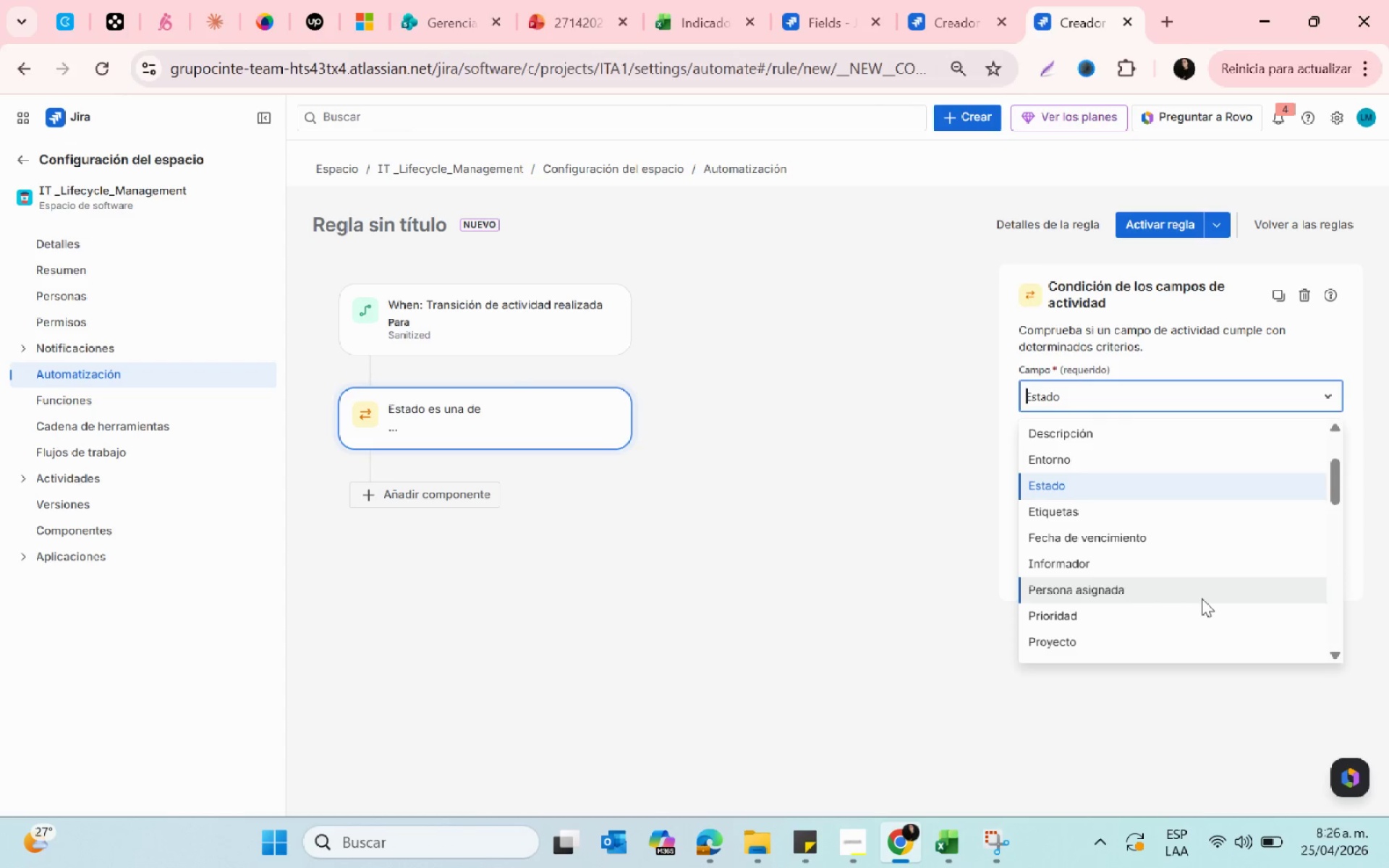 
scroll: coordinate [1202, 598], scroll_direction: up, amount: 2.0
 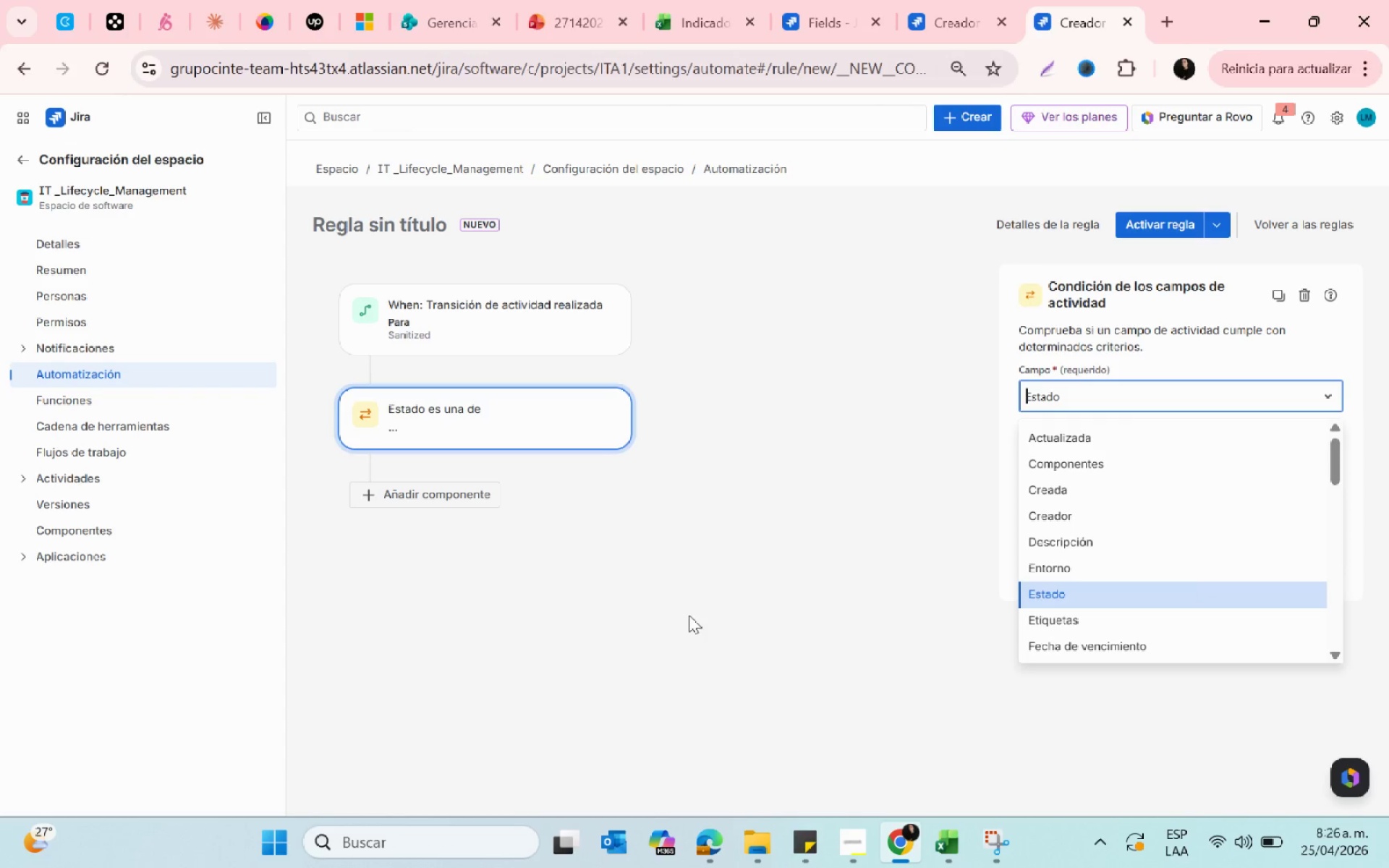 
scroll: coordinate [1142, 615], scroll_direction: down, amount: 2.0
 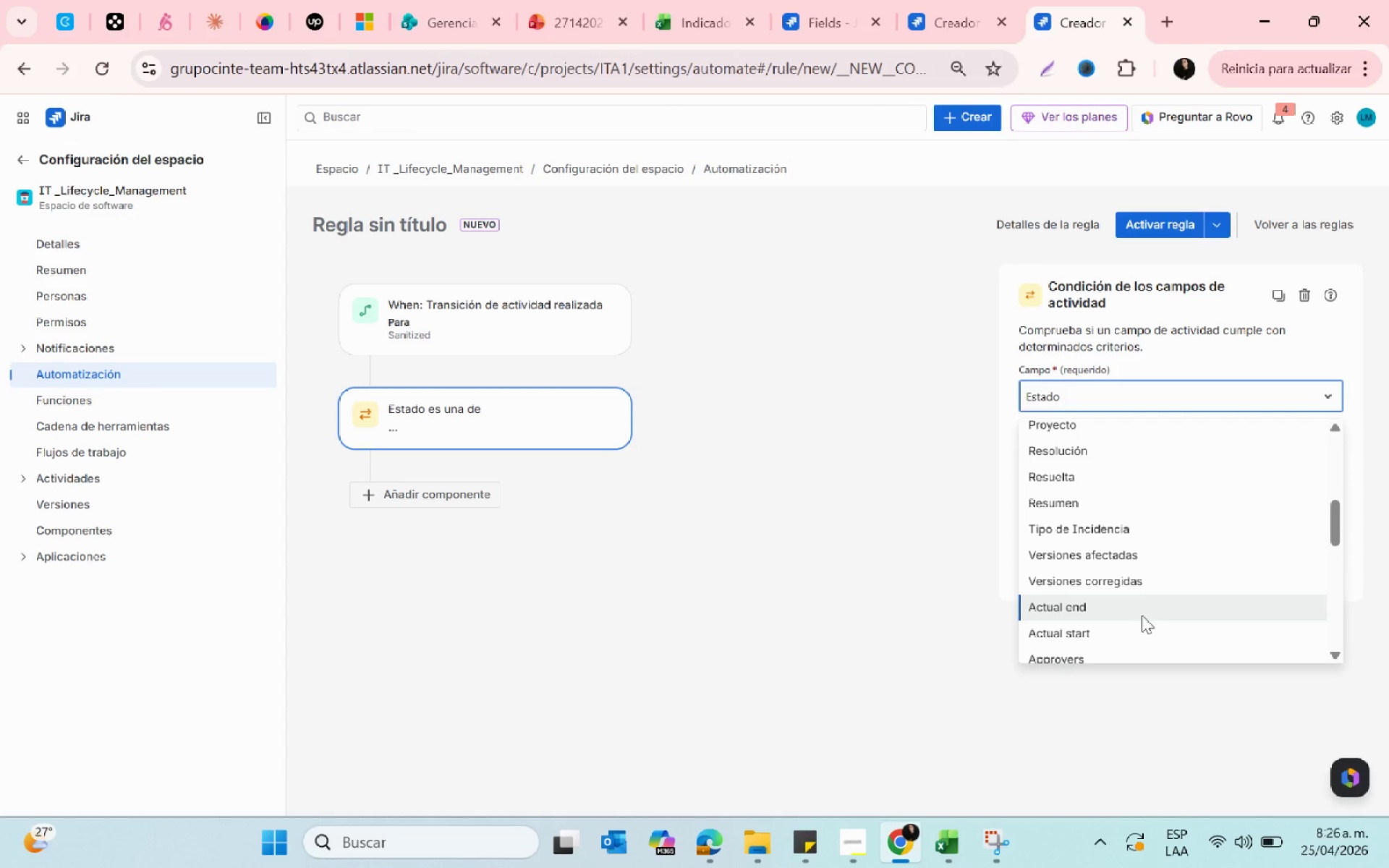 
left_click([1107, 537])
 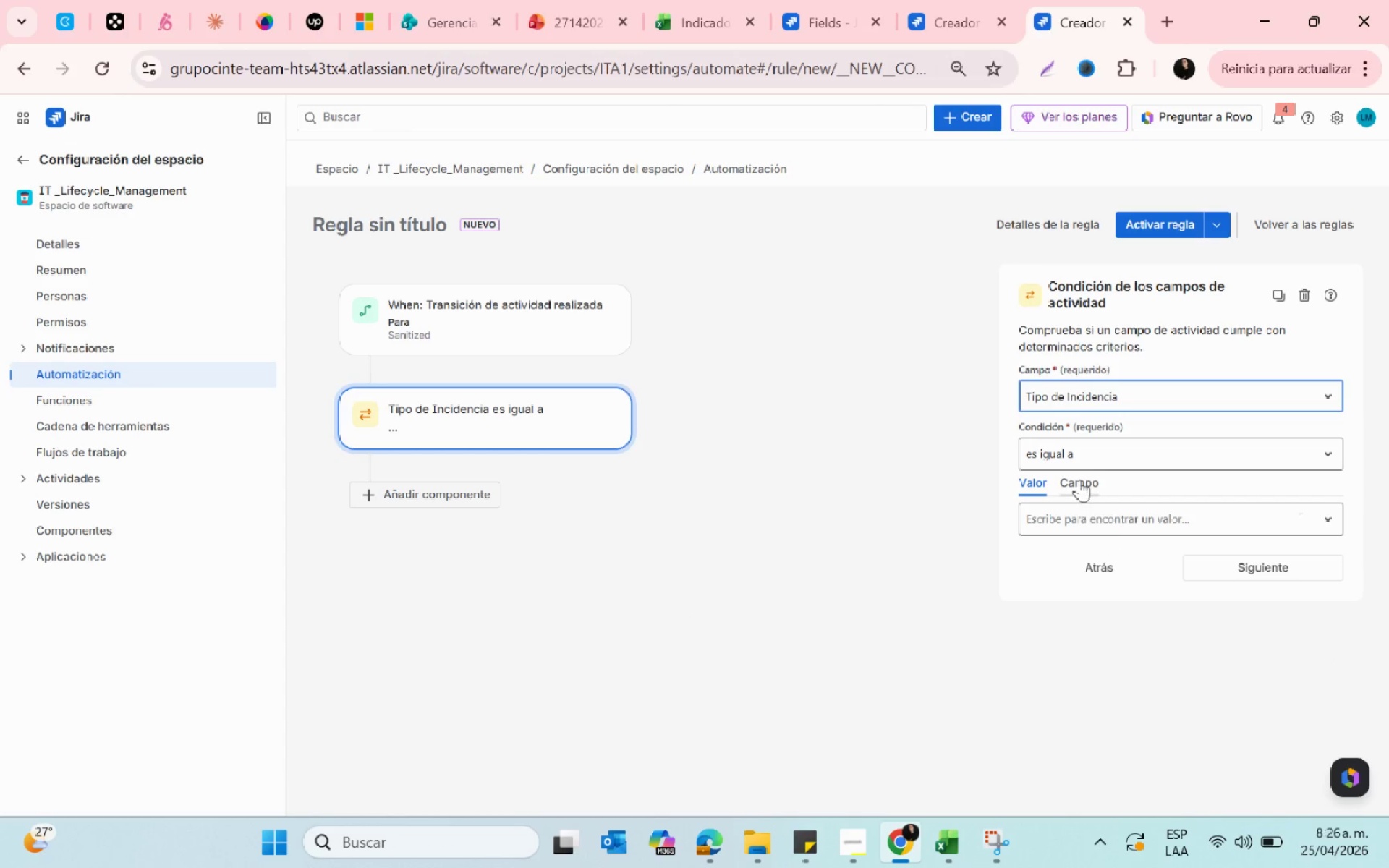 
left_click([1074, 451])
 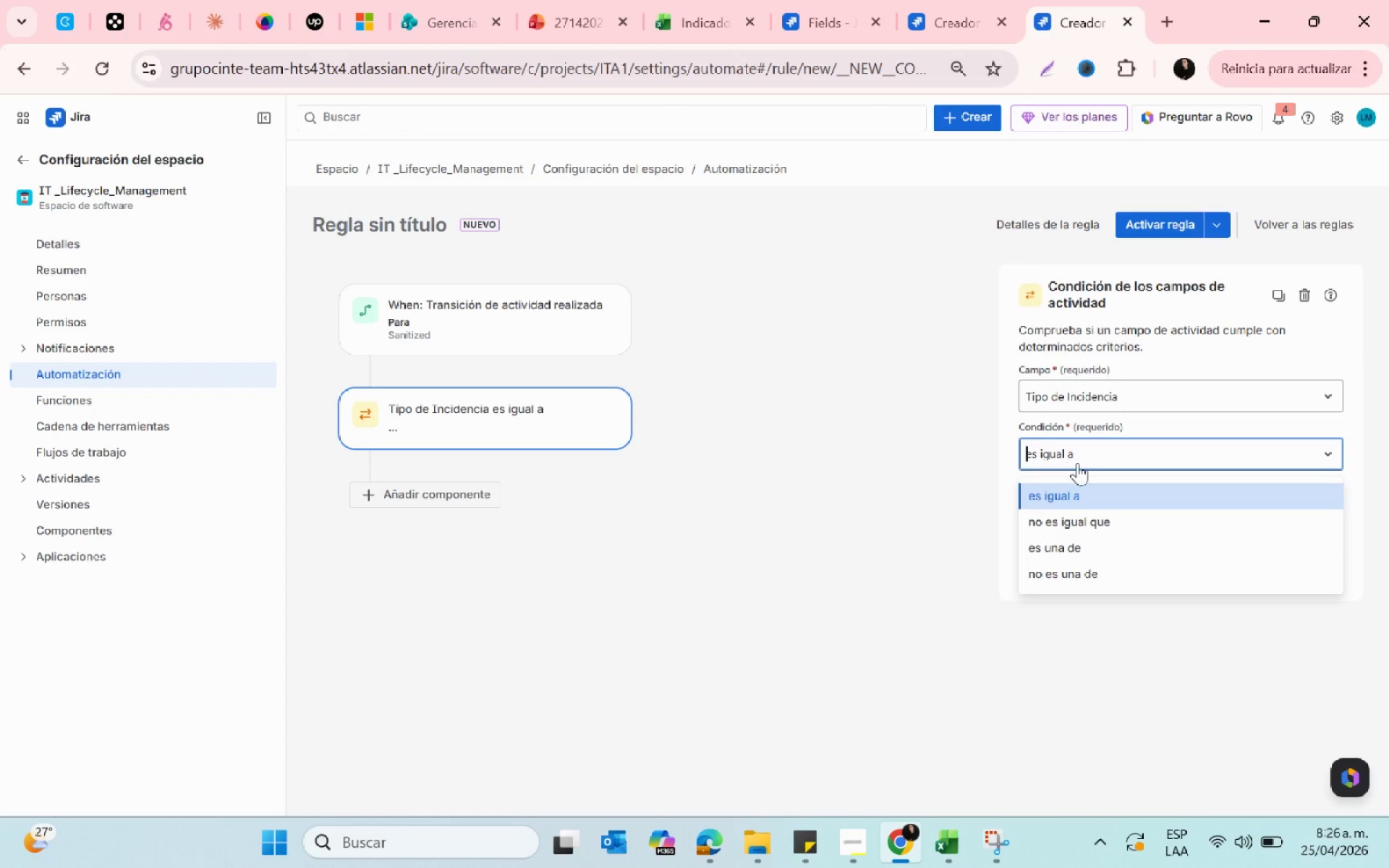 
left_click([1090, 495])
 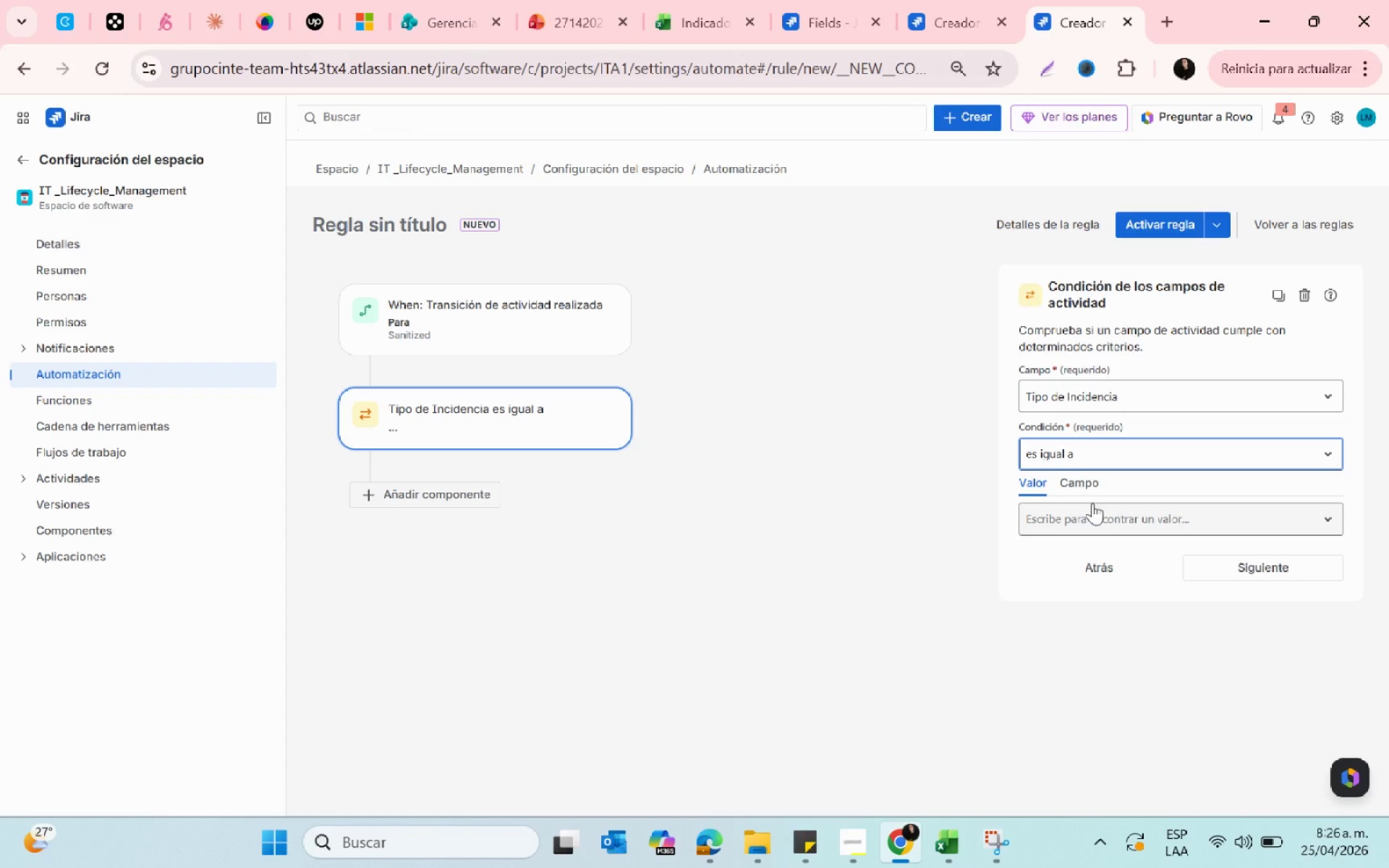 
left_click([1075, 486])
 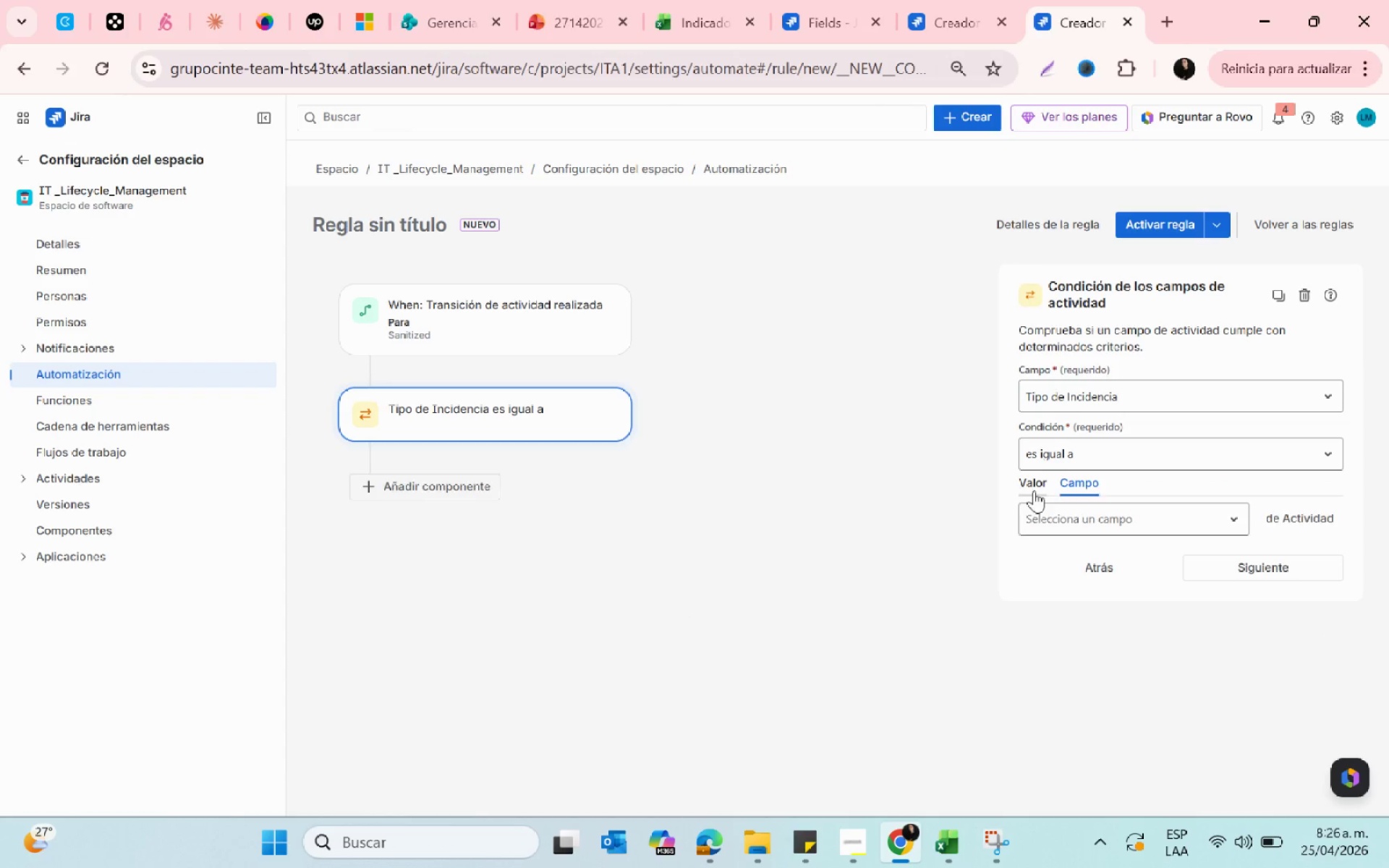 
double_click([1061, 522])
 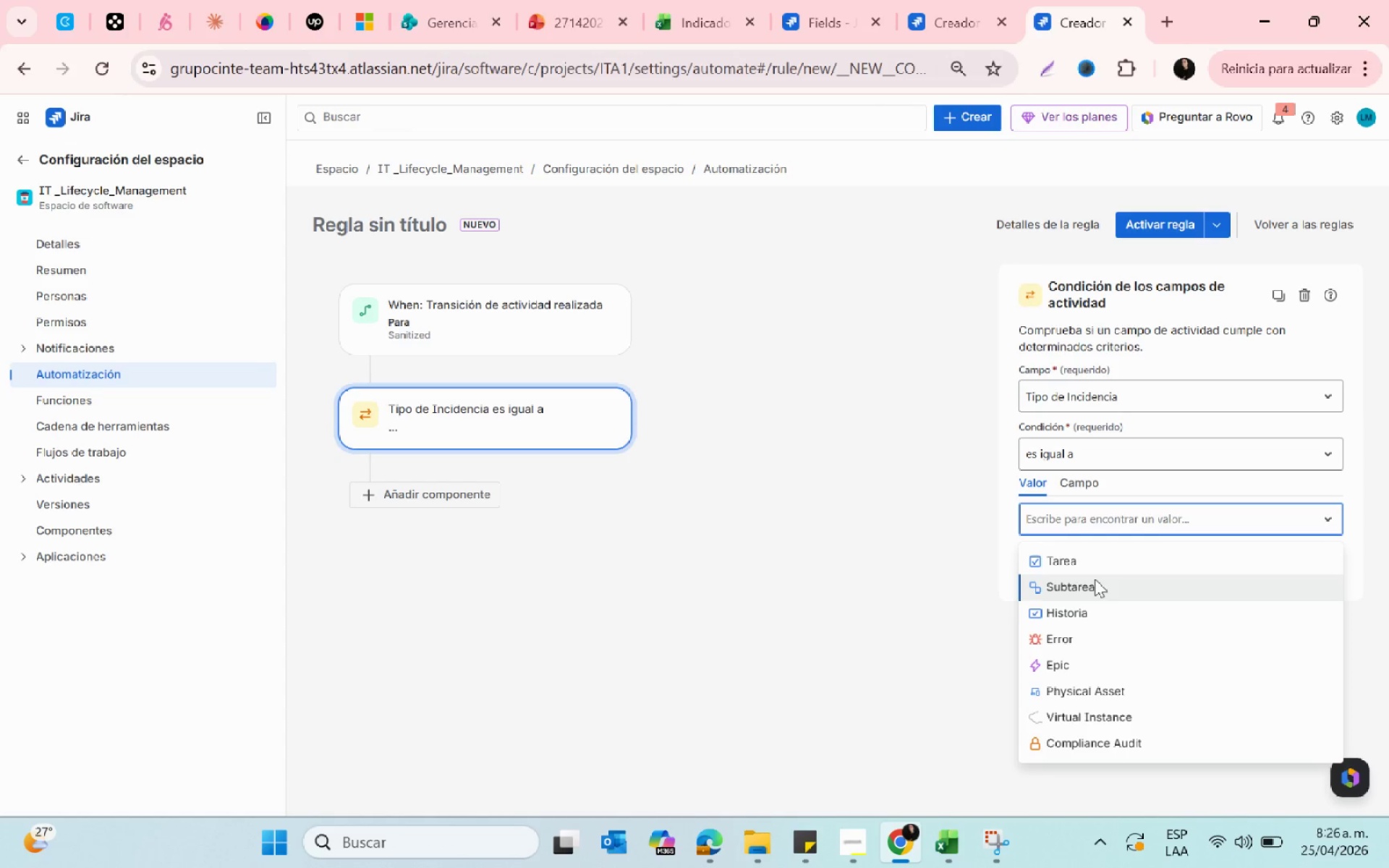 
wait(13.25)
 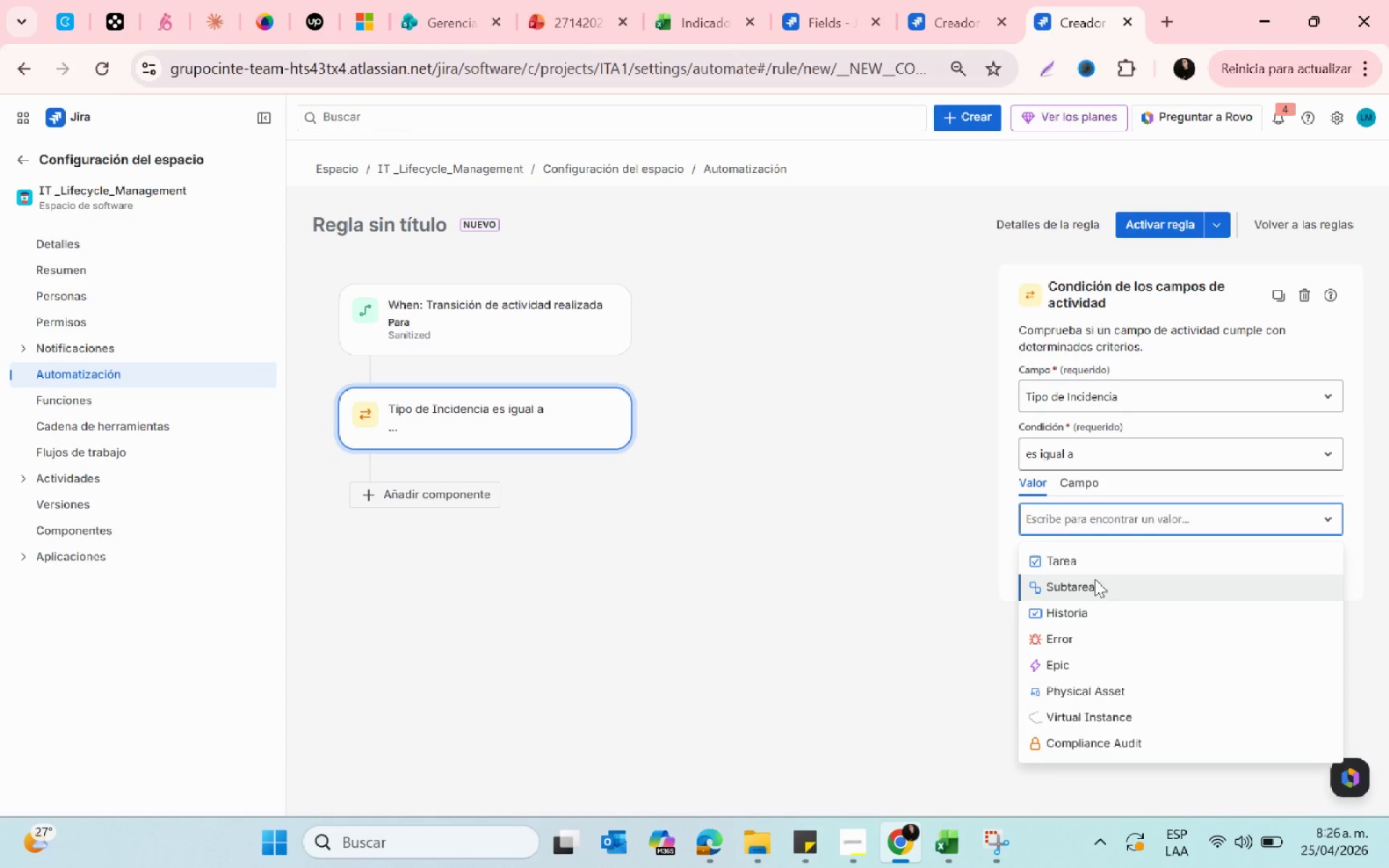 
left_click([1095, 583])
 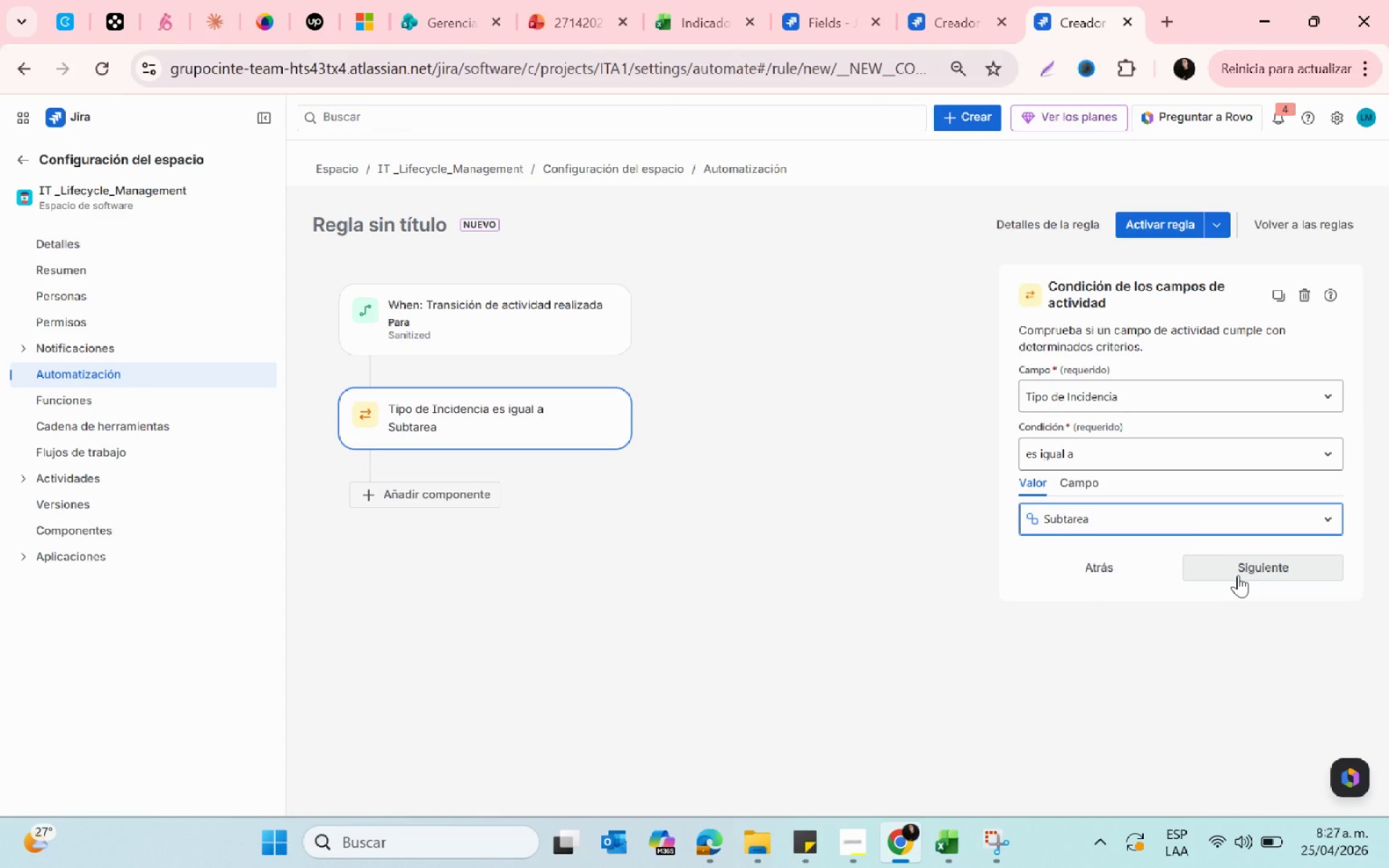 
left_click([1238, 575])
 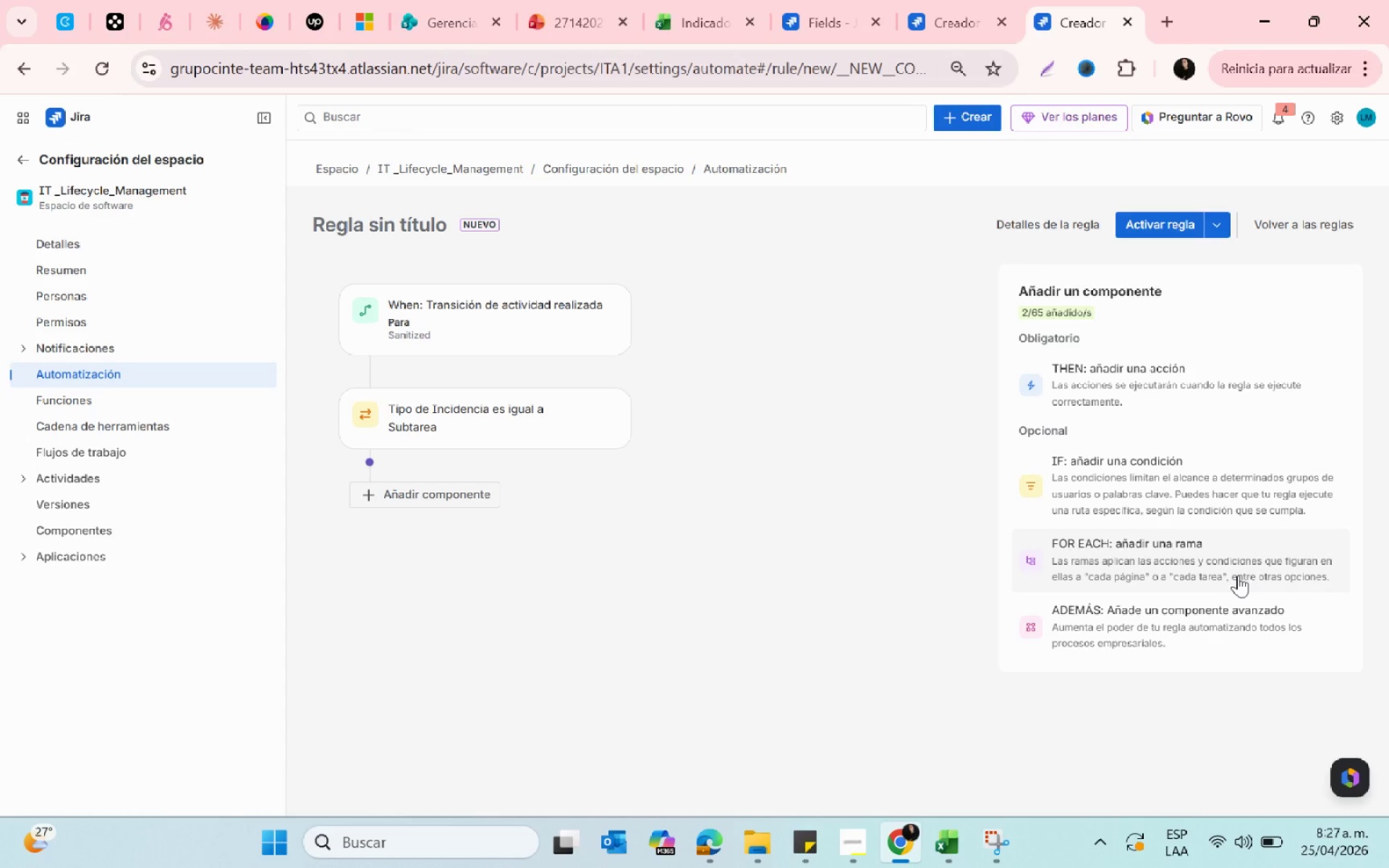 
wait(25.36)
 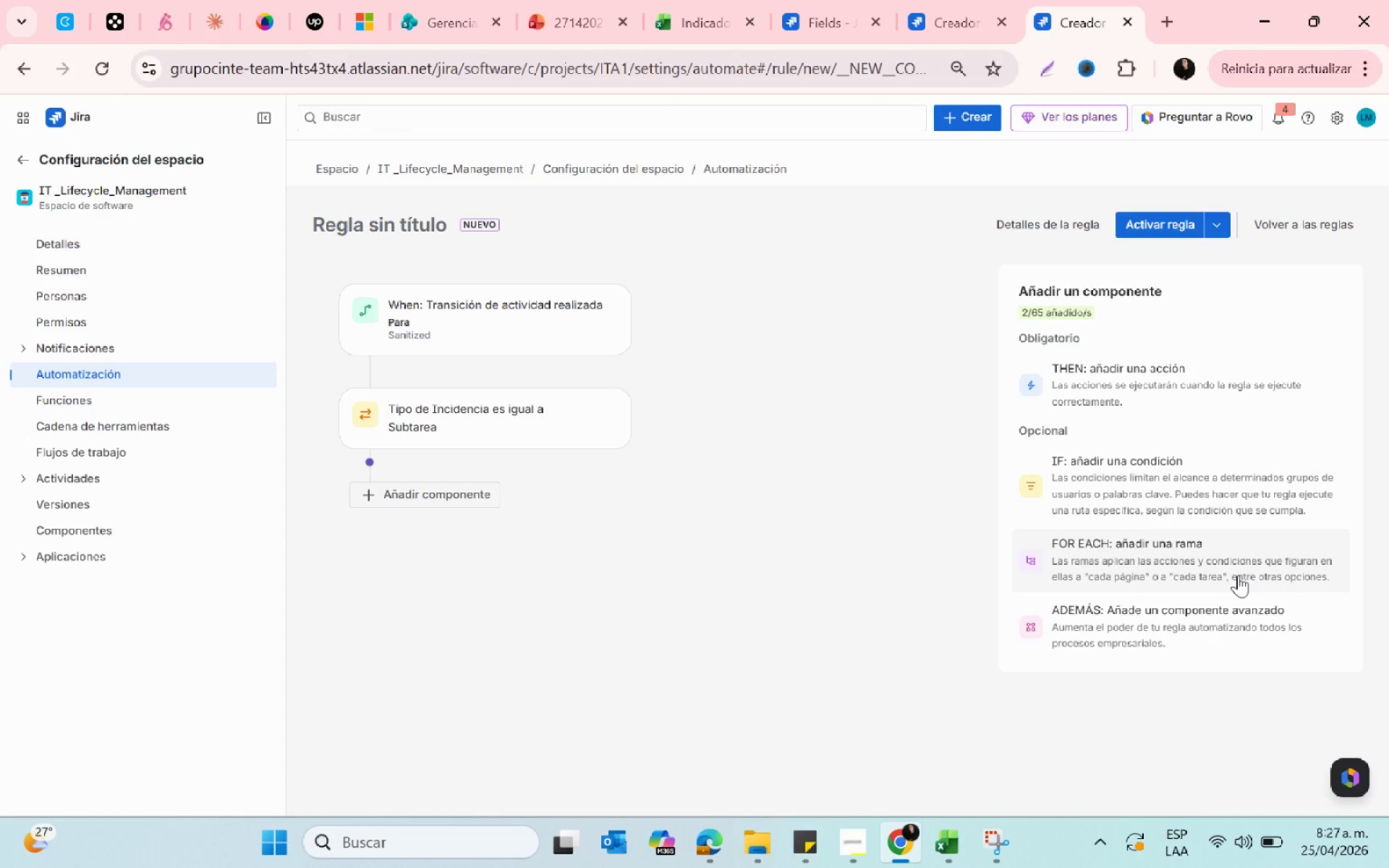 
left_click([1096, 383])
 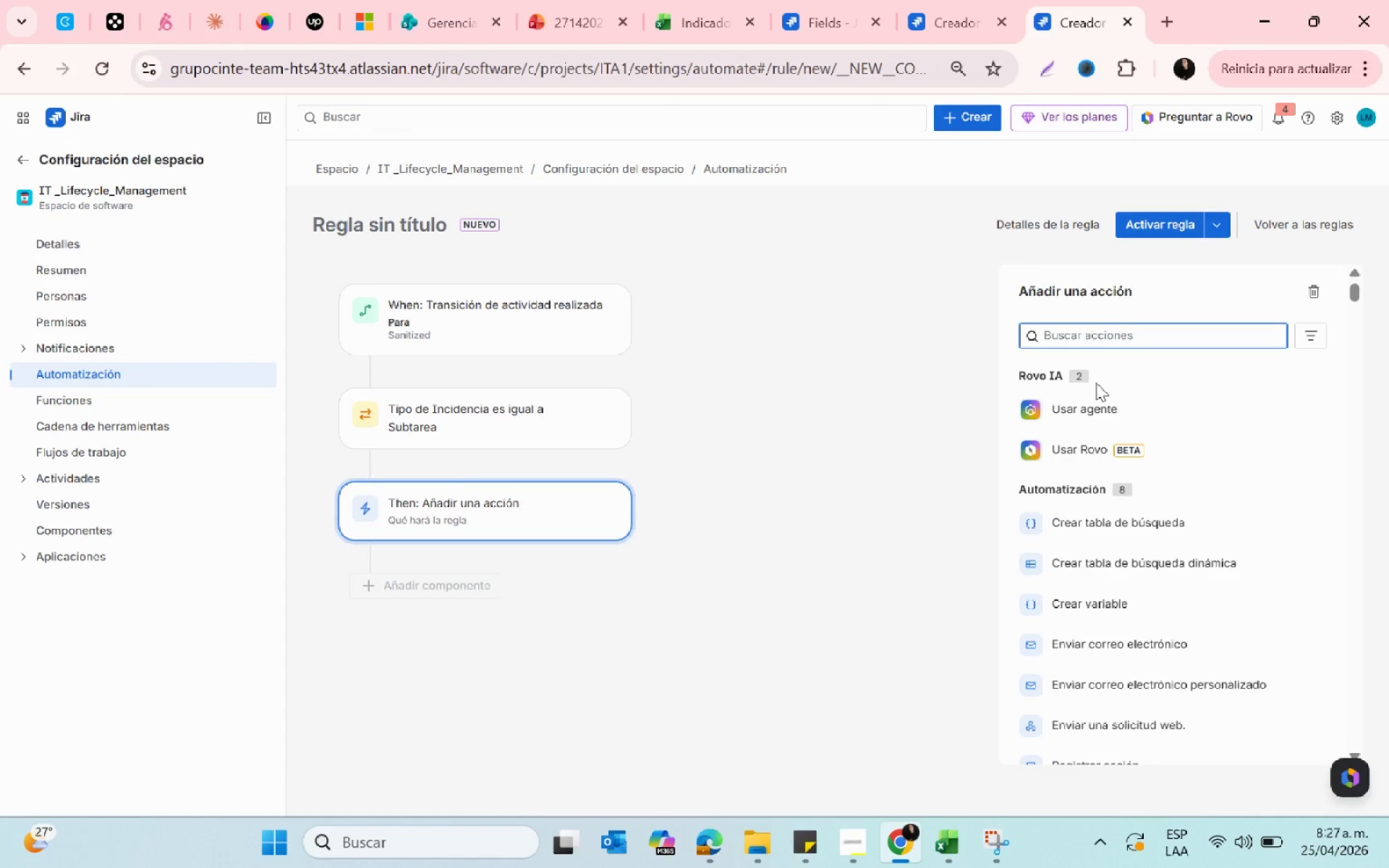 
wait(5.97)
 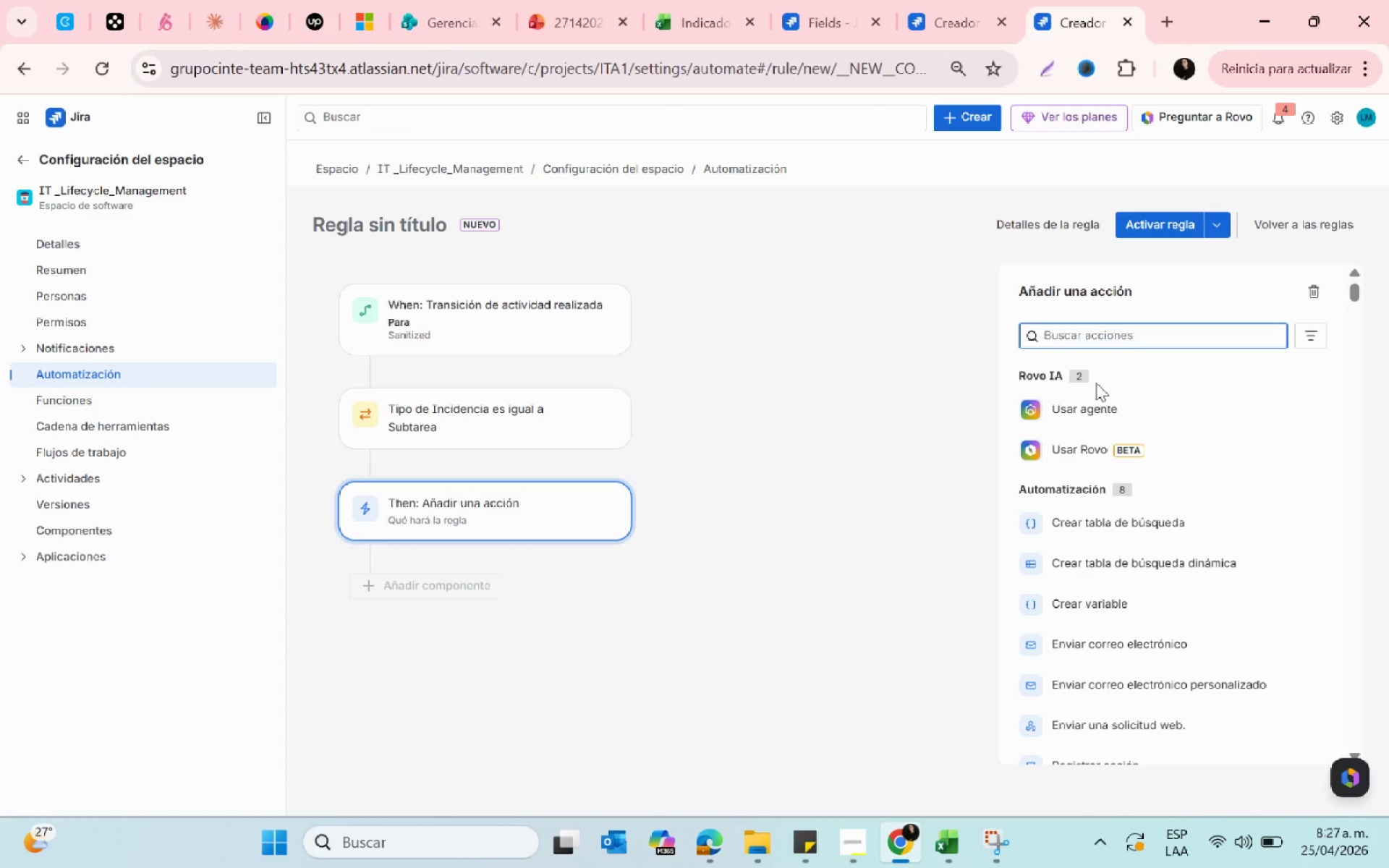 
scroll: coordinate [1212, 661], scroll_direction: down, amount: 10.0
 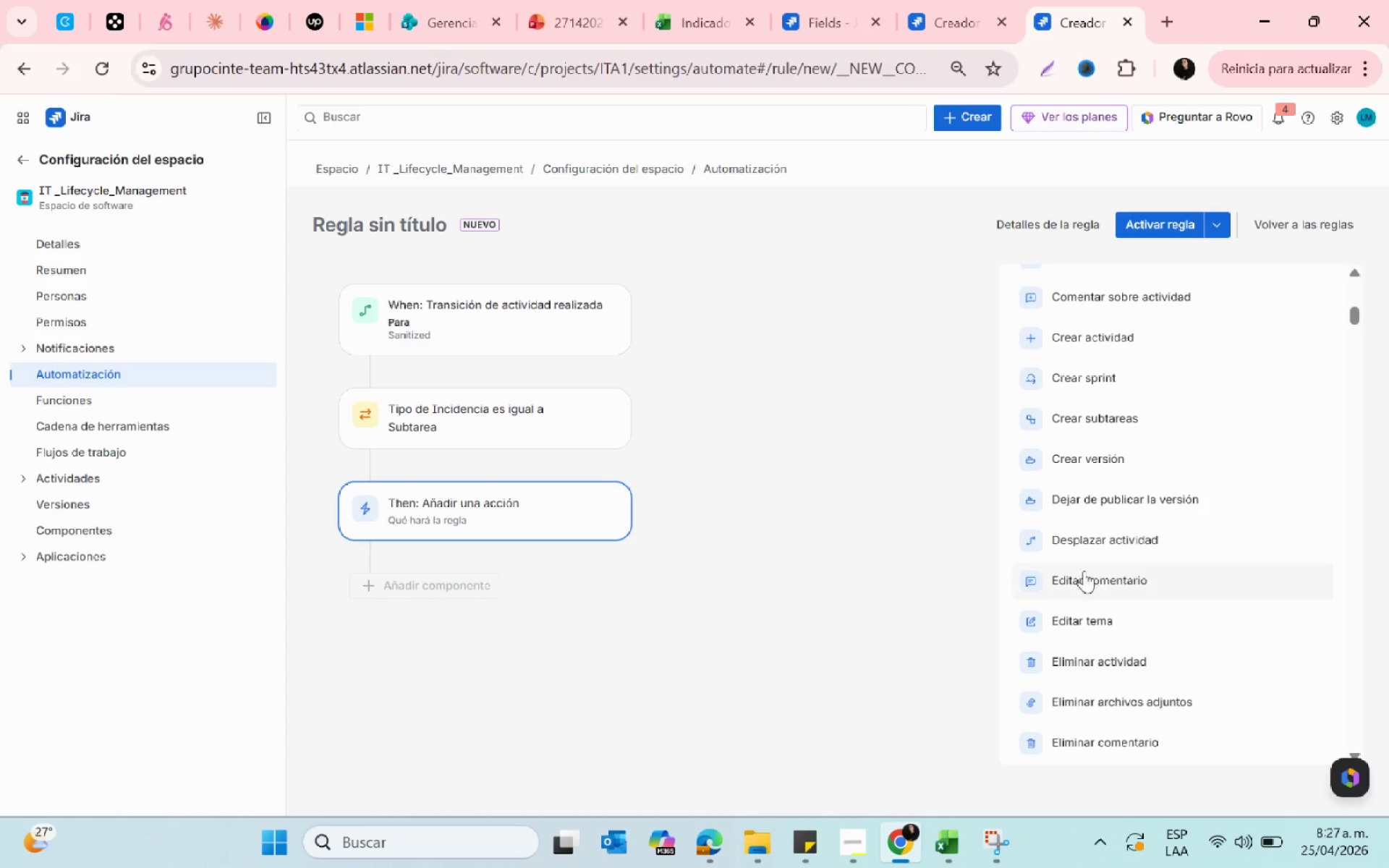 
left_click([1078, 538])
 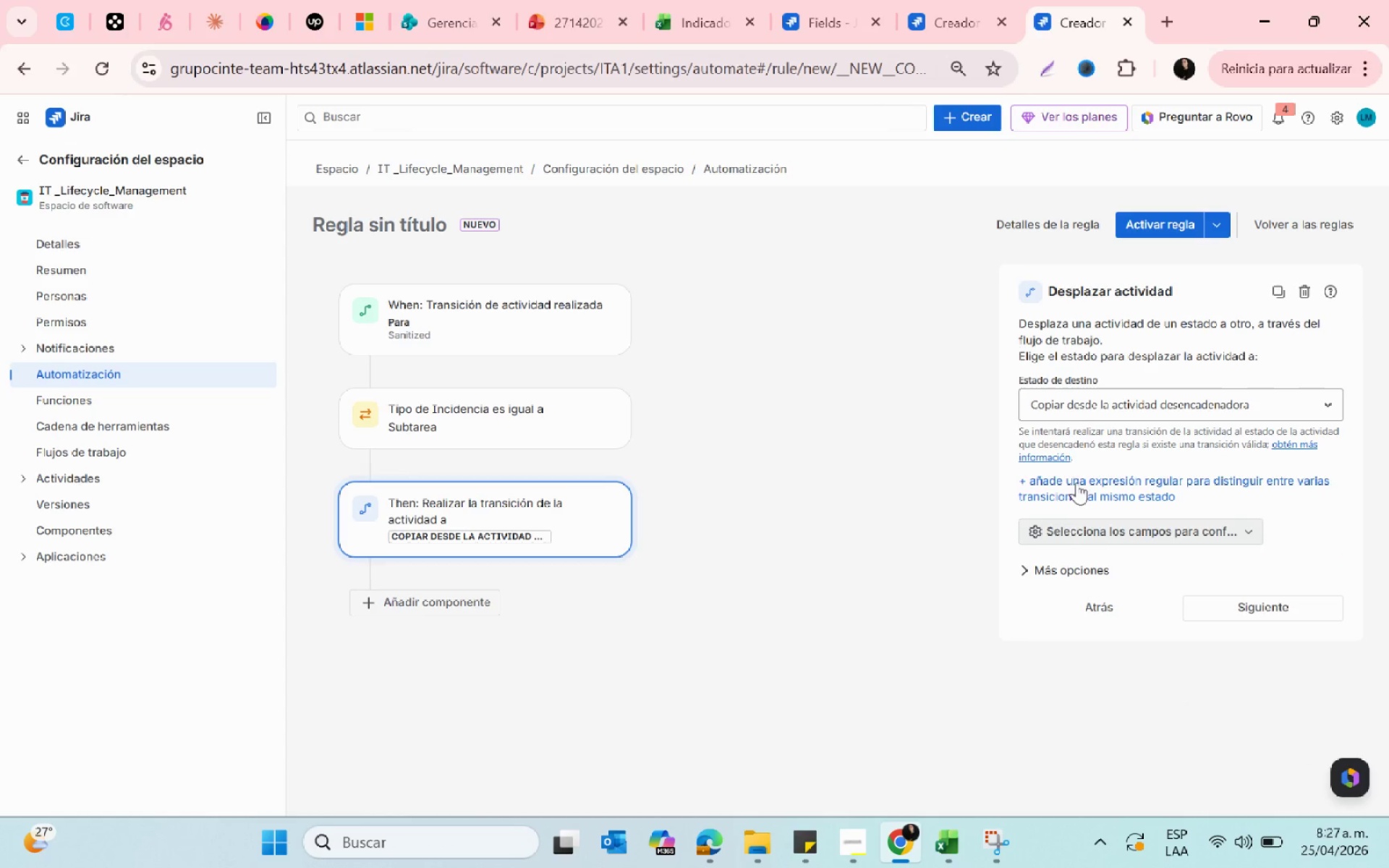 
left_click([1080, 405])
 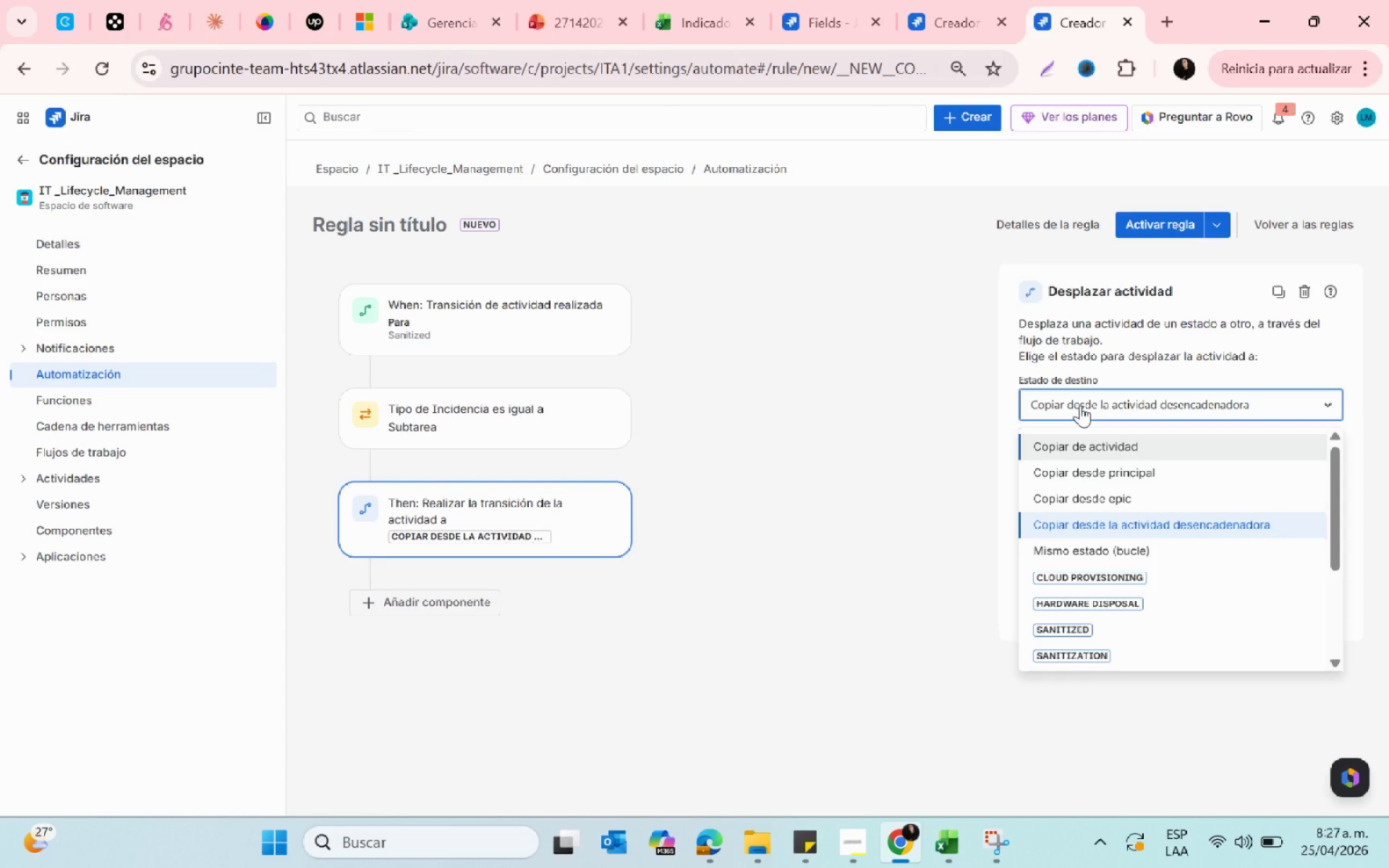 
wait(7.75)
 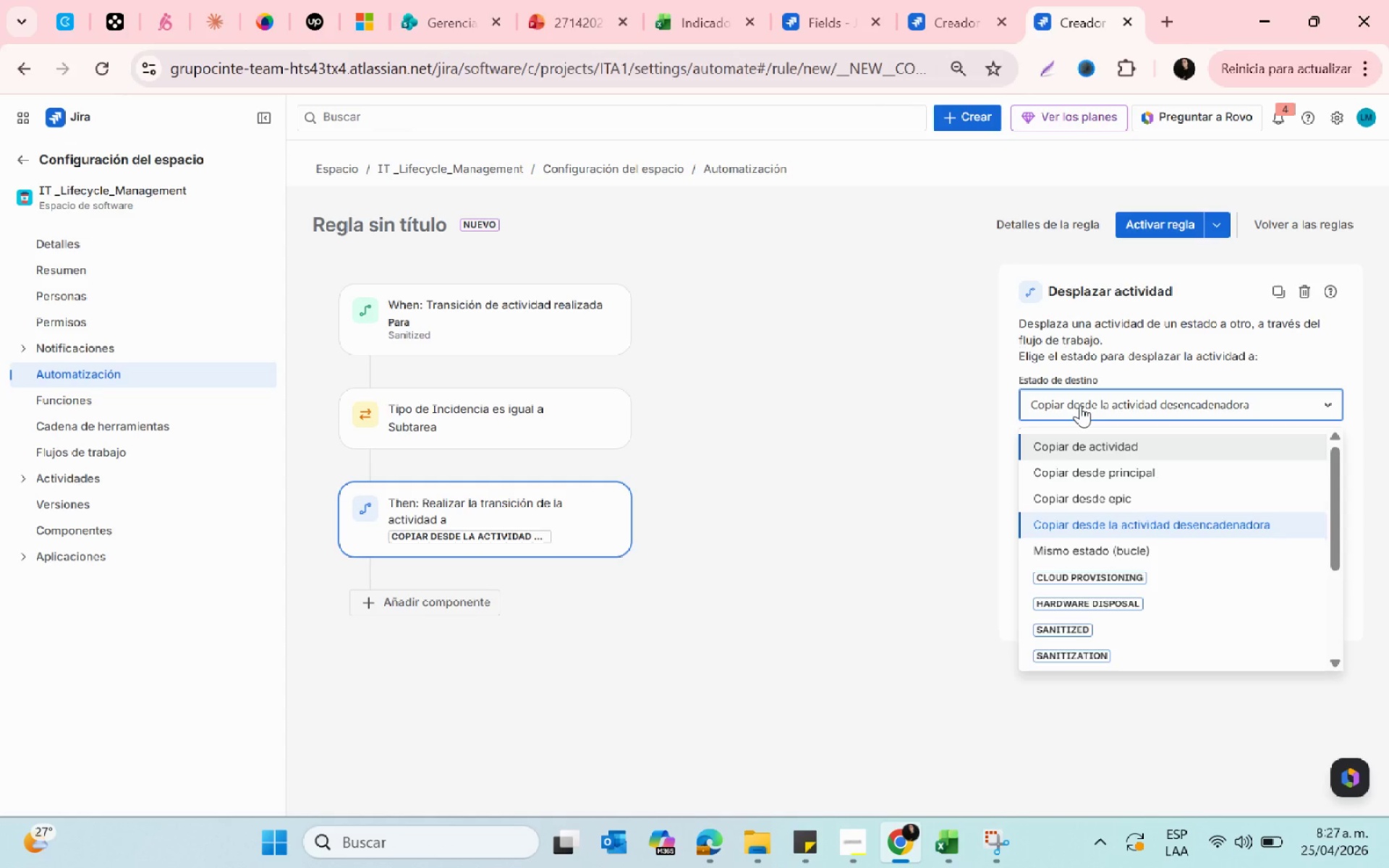 
scroll: coordinate [1218, 622], scroll_direction: down, amount: 1.0
 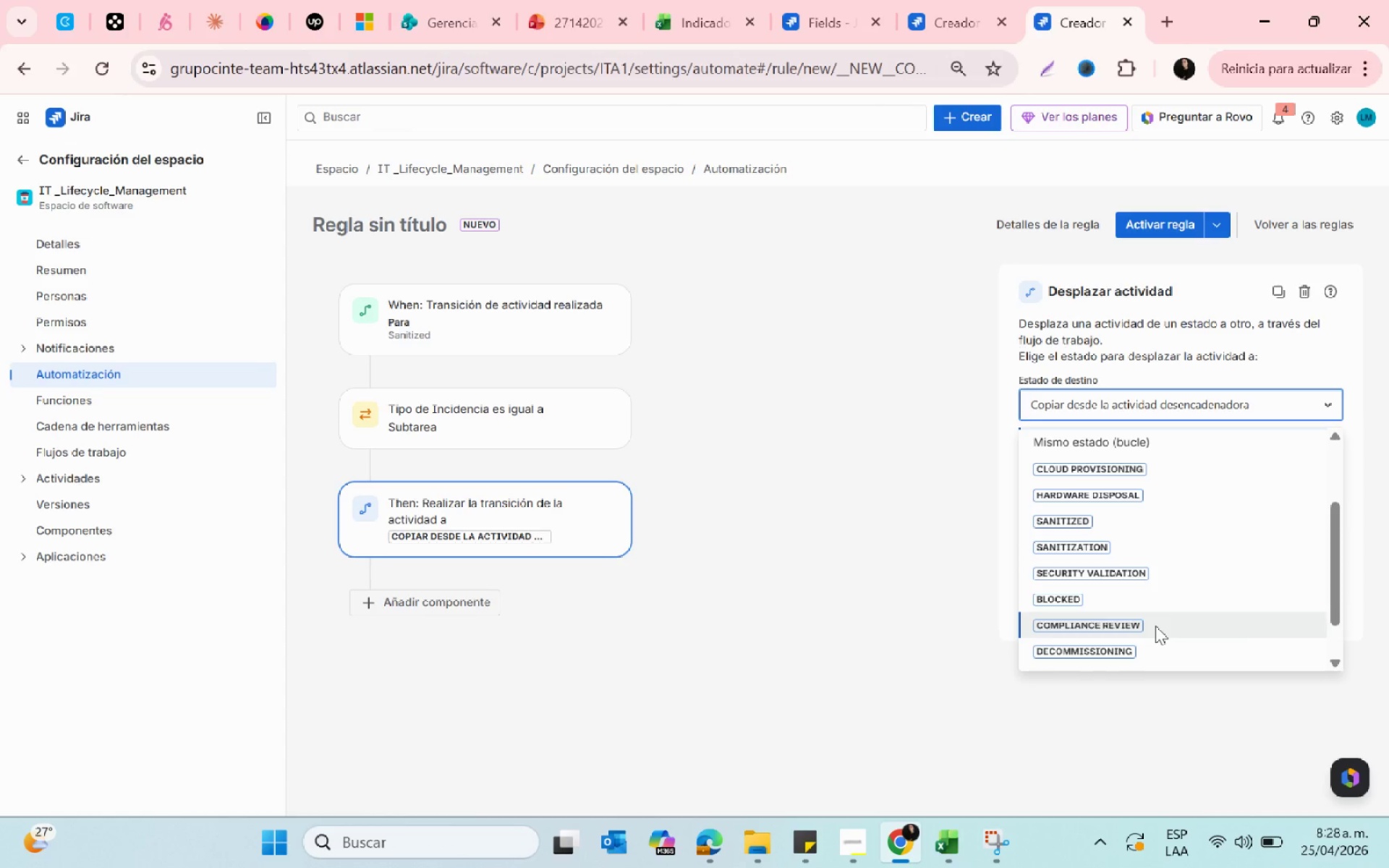 
left_click([1155, 626])
 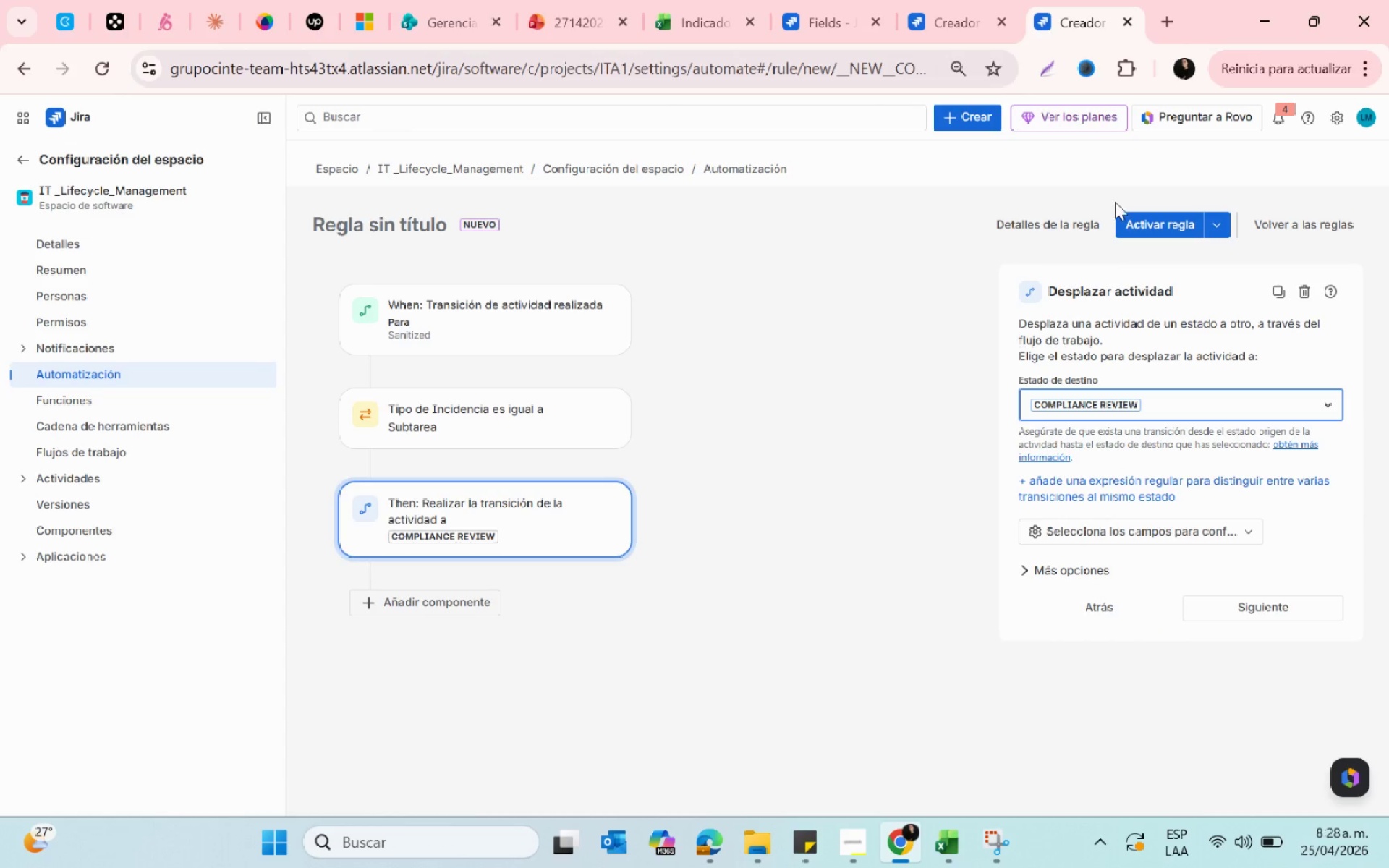 
left_click([1131, 212])
 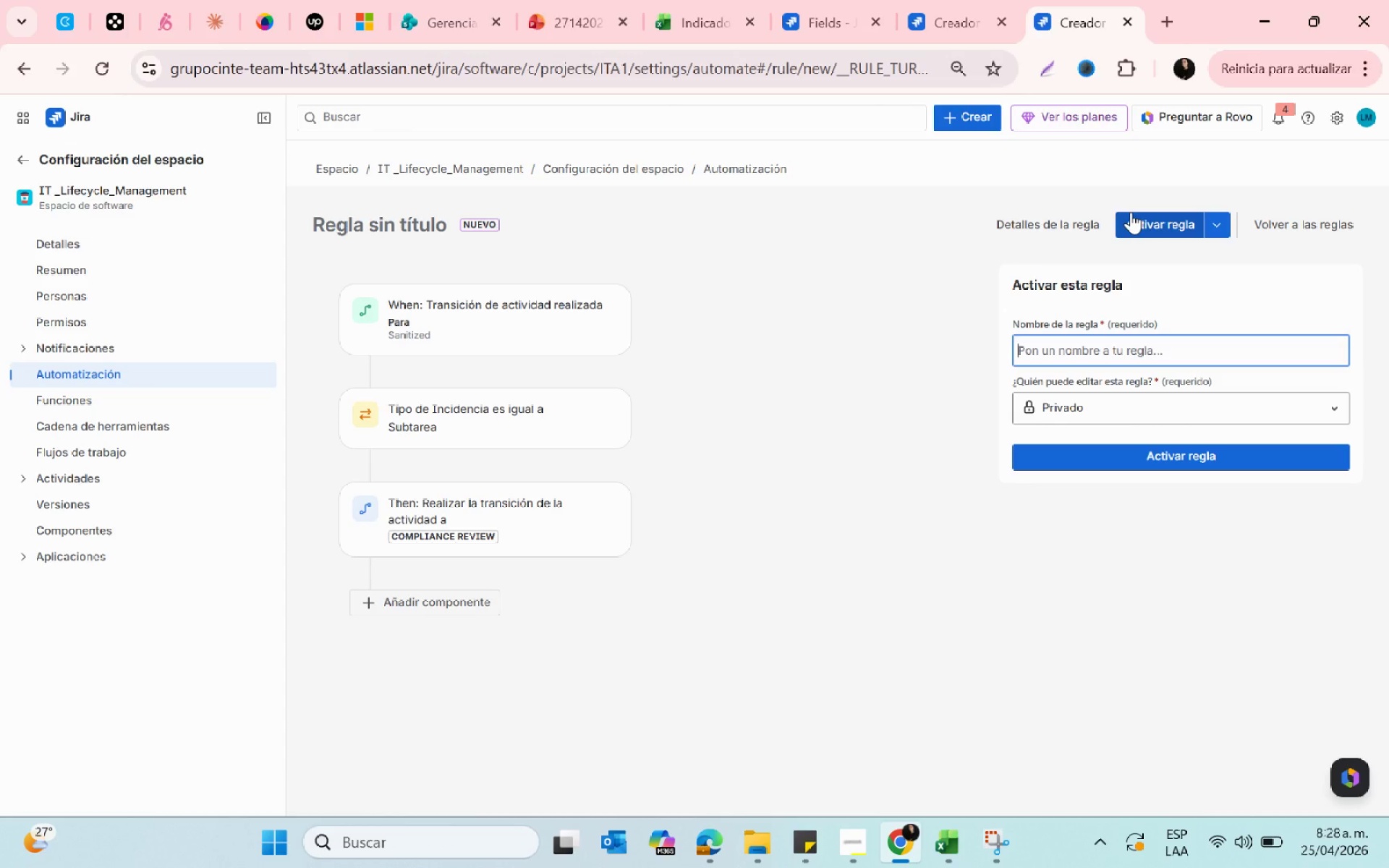 
wait(54.28)
 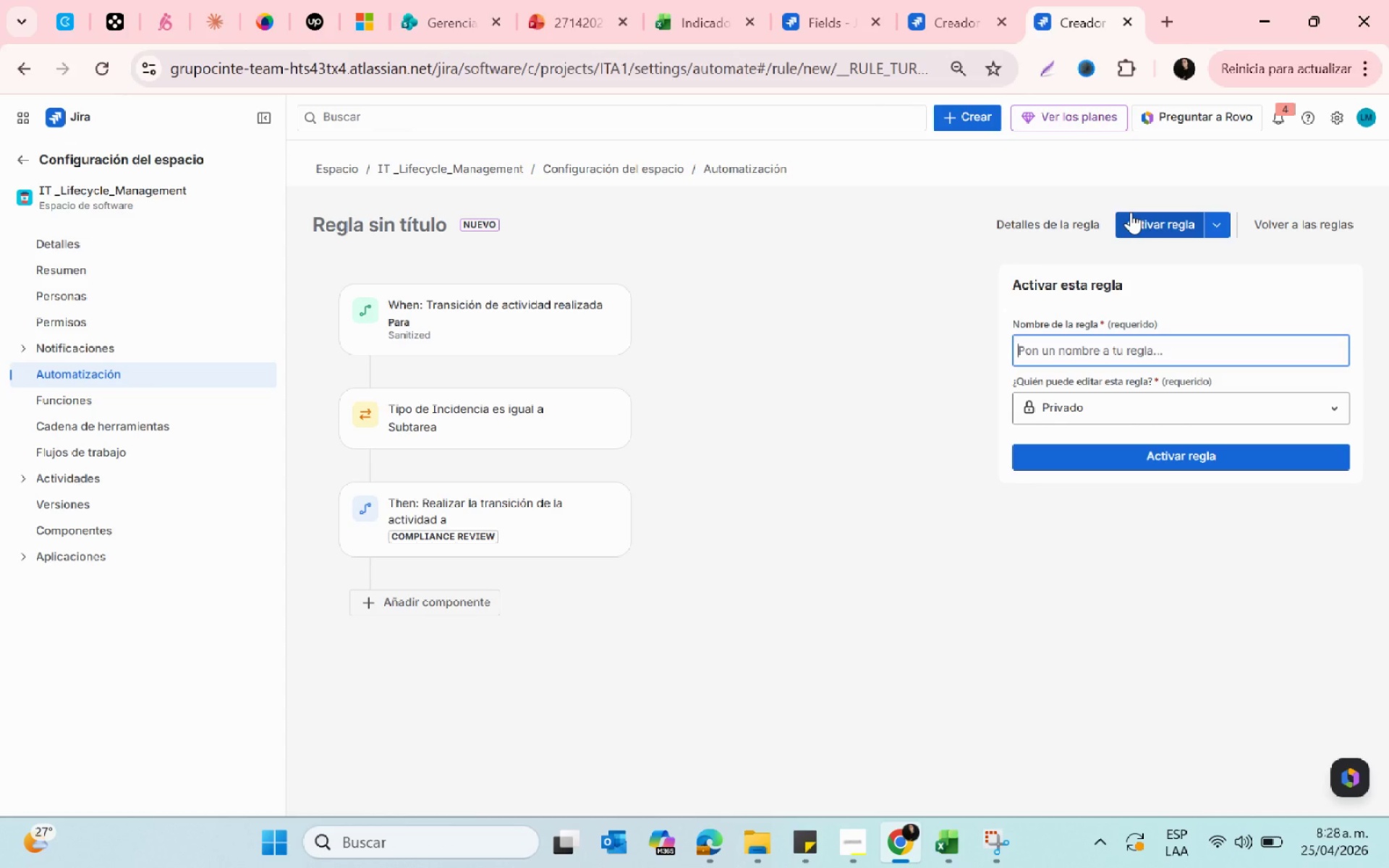 
key(Shift+ShiftRight)
 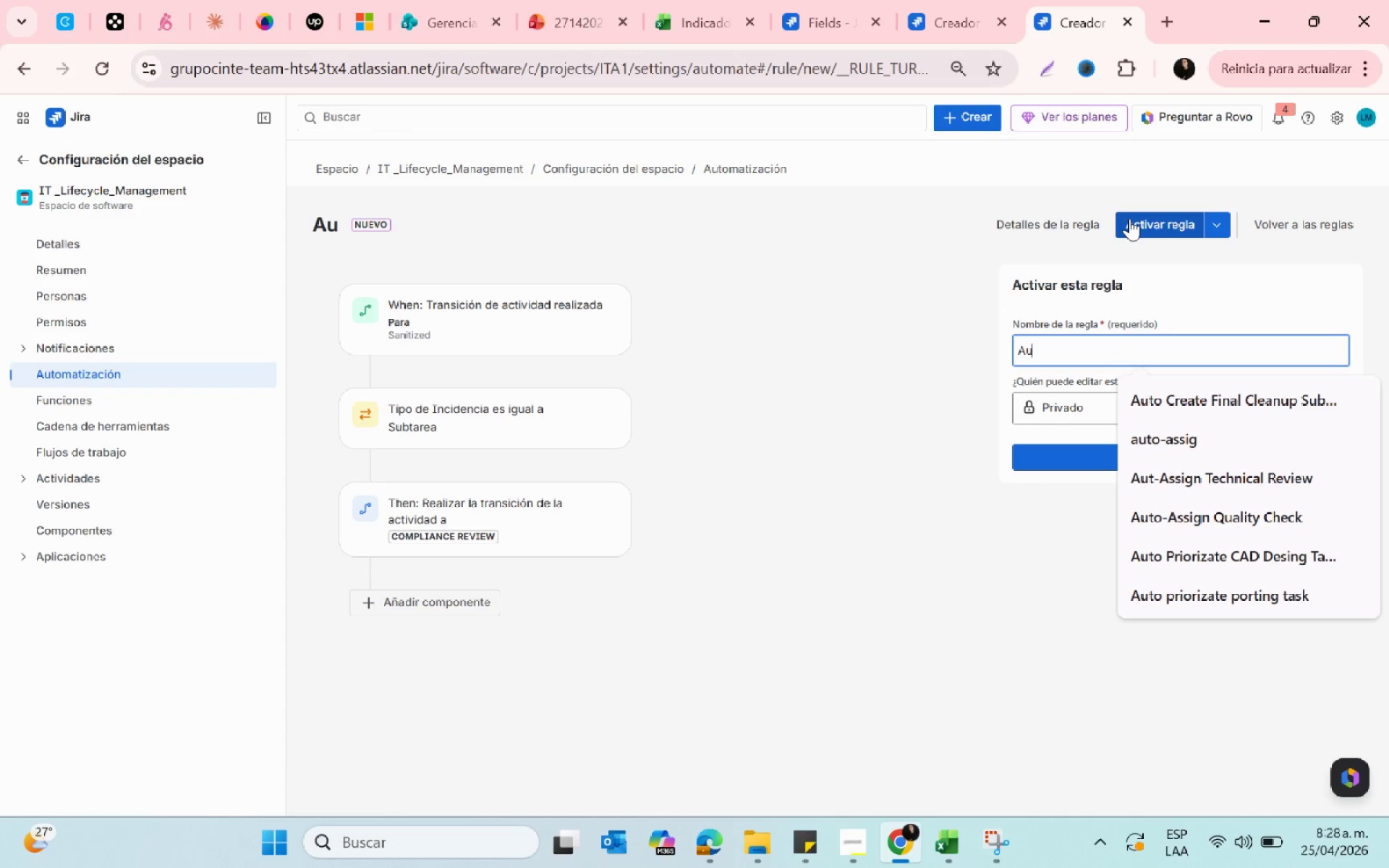 
key(Shift+ArrowUp)
 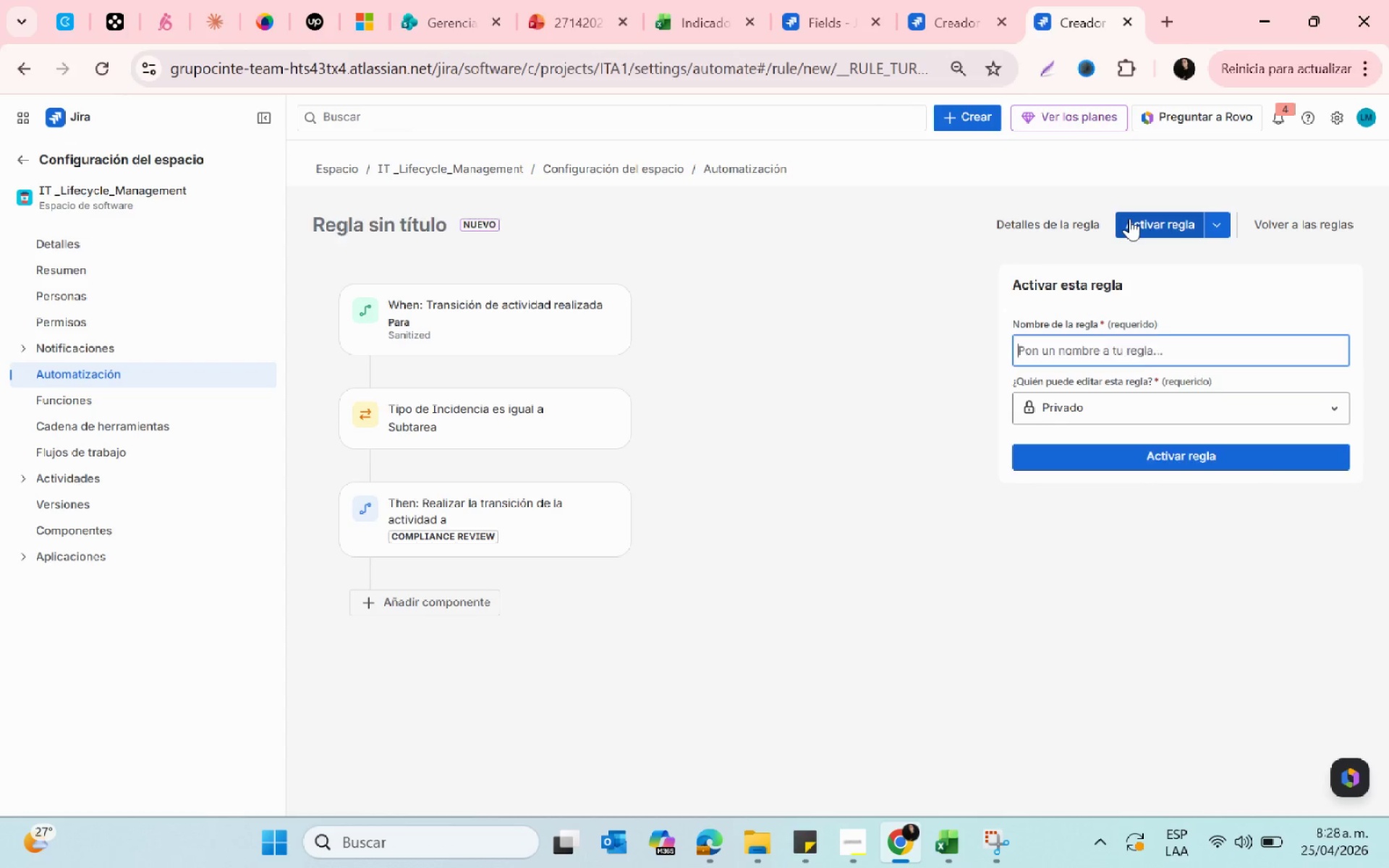 
type(Auo)
key(Backspace)
type(to Complo)
key(Backspace)
type(iance)
 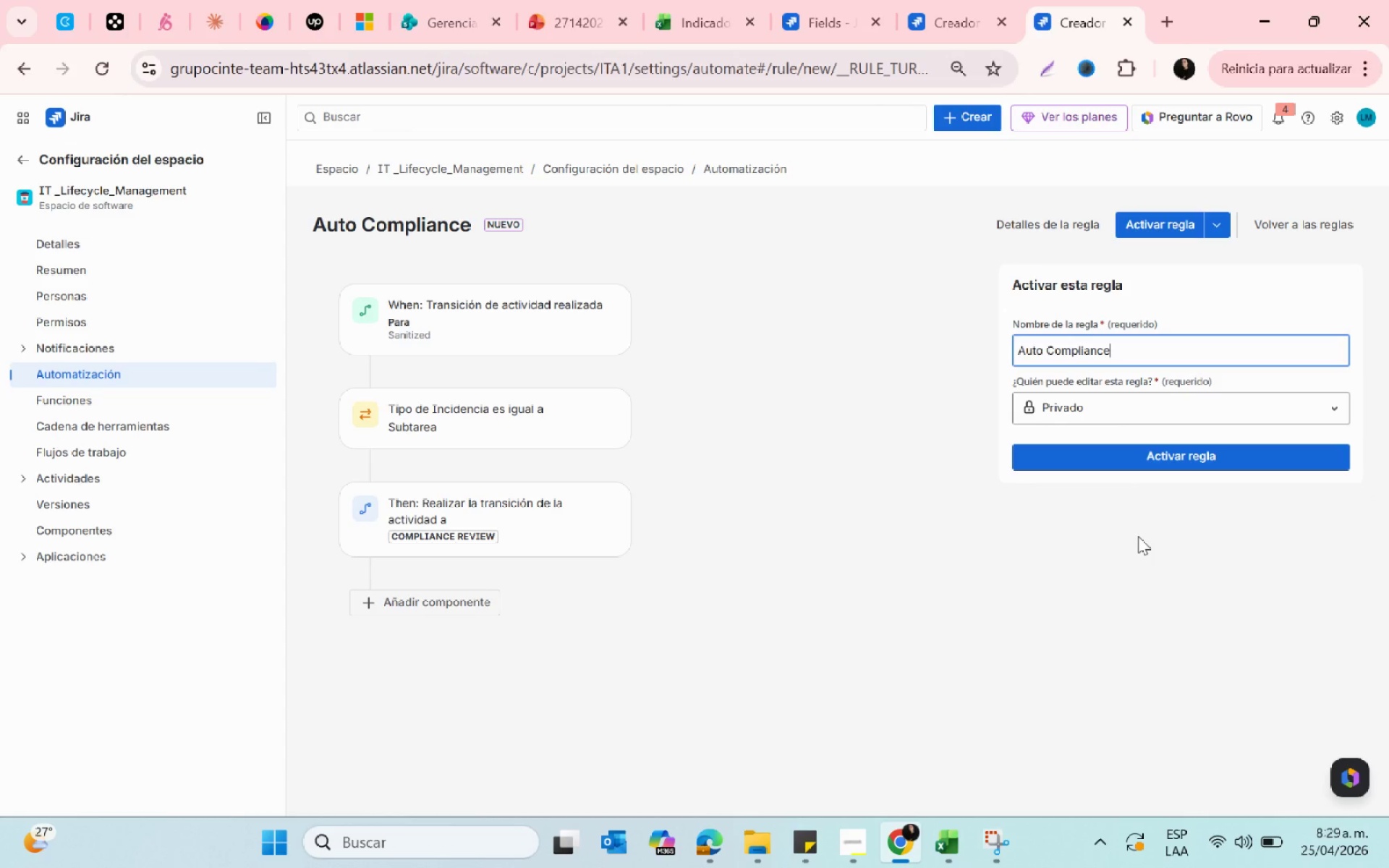 
key(PrintScreen)
 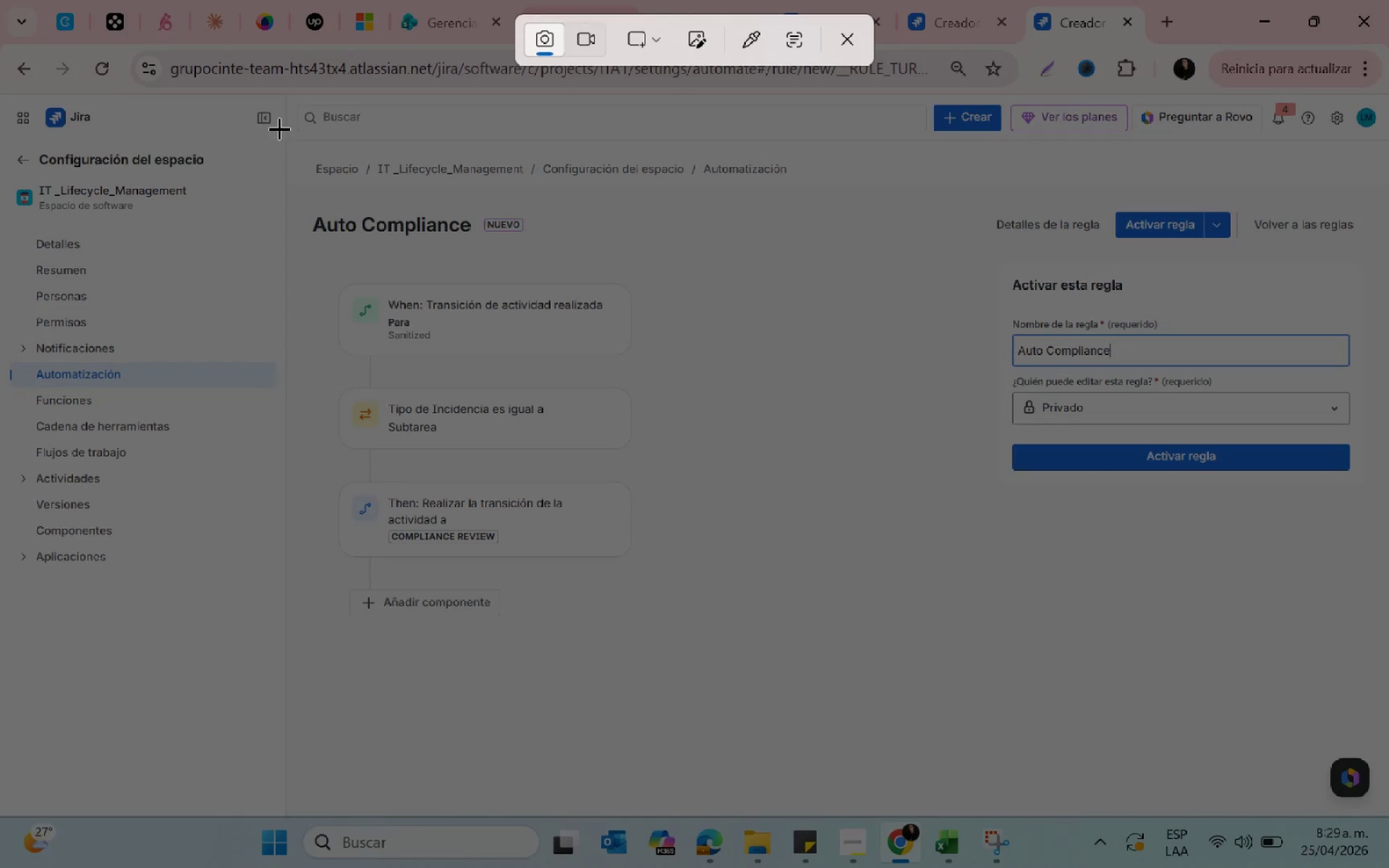 
left_click_drag(start_coordinate=[280, 103], to_coordinate=[1369, 831])
 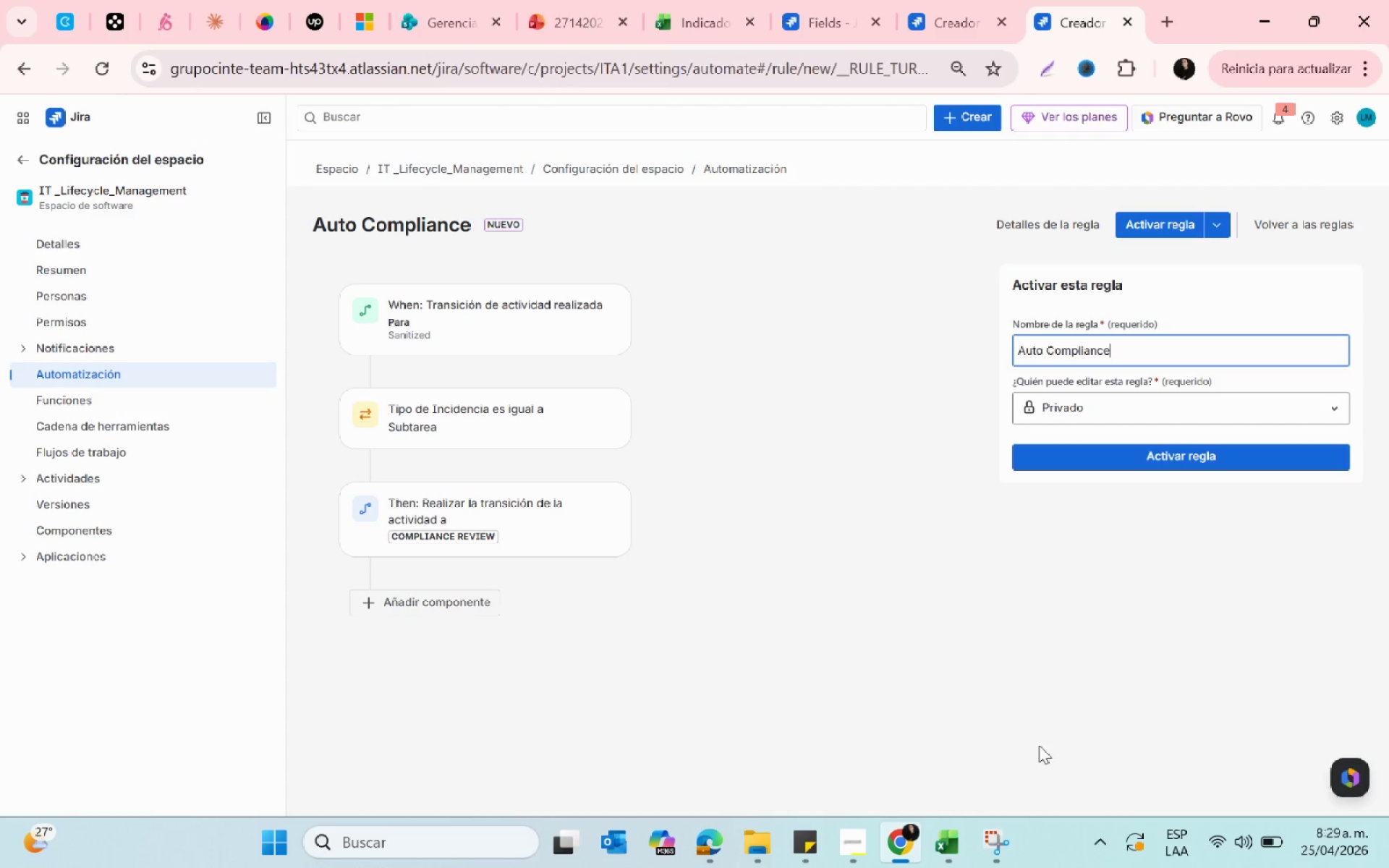 
left_click([1140, 668])
 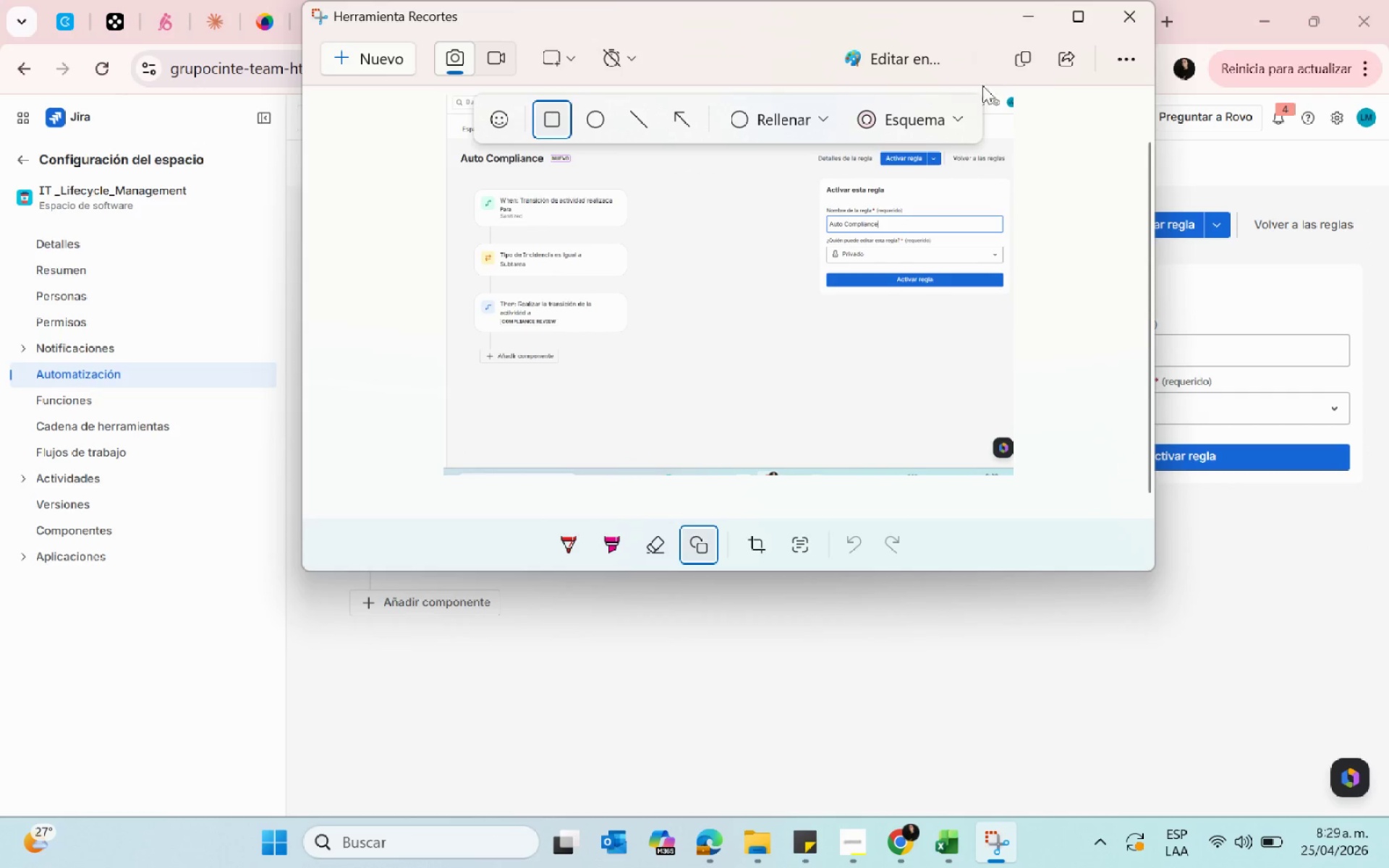 
left_click([969, 60])
 